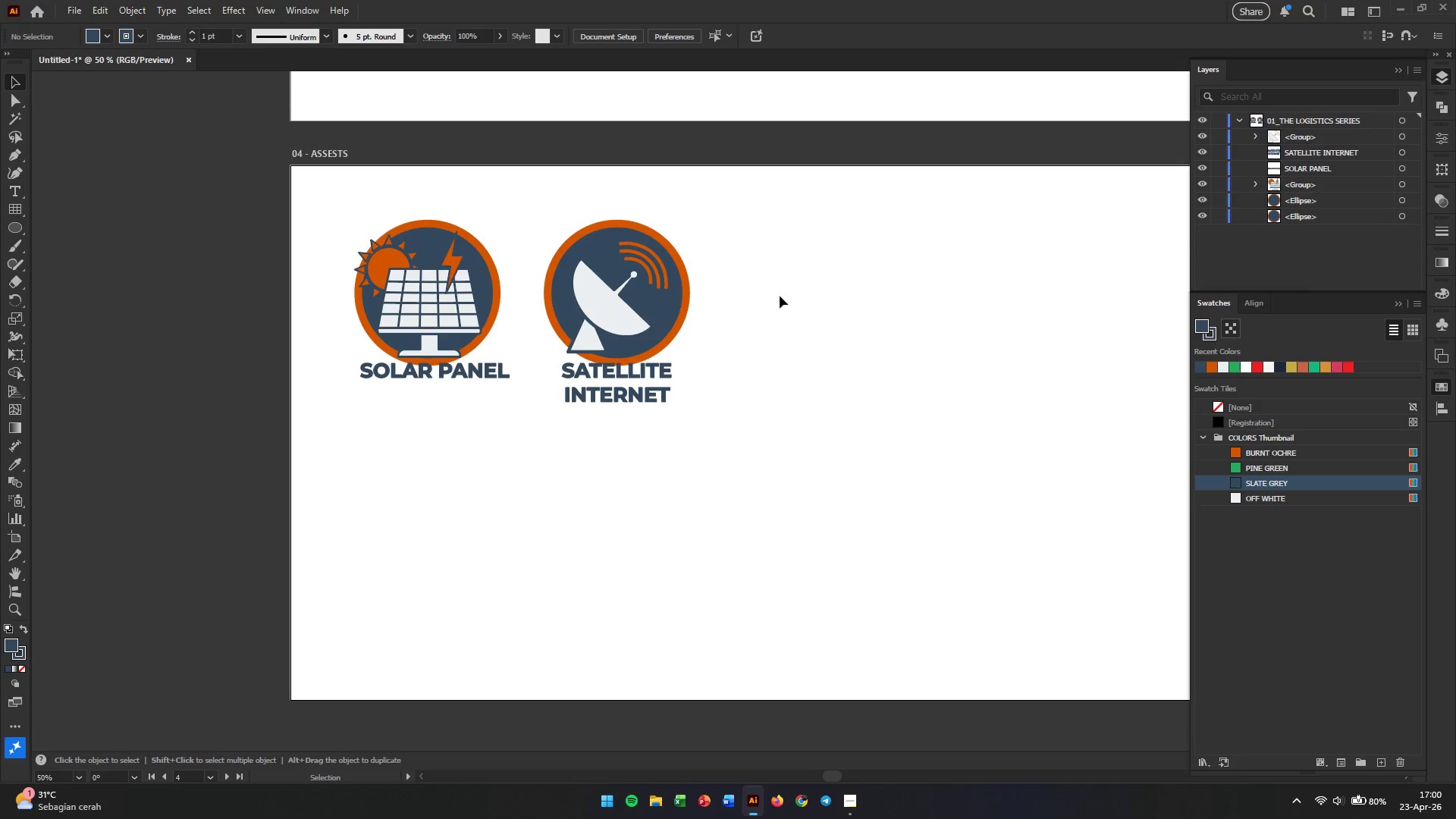 
left_click([664, 309])
 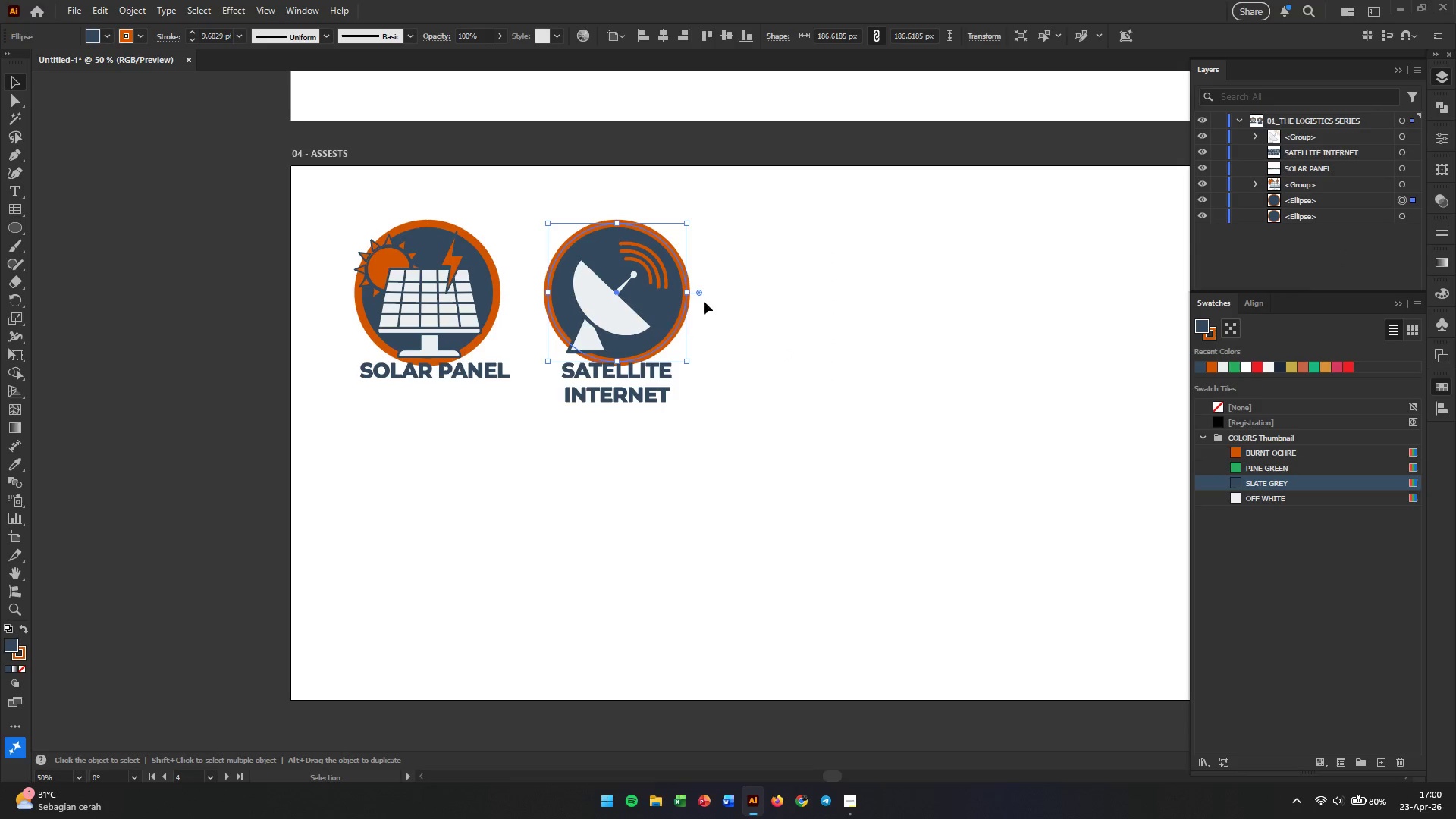 
left_click_drag(start_coordinate=[753, 267], to_coordinate=[607, 425])
 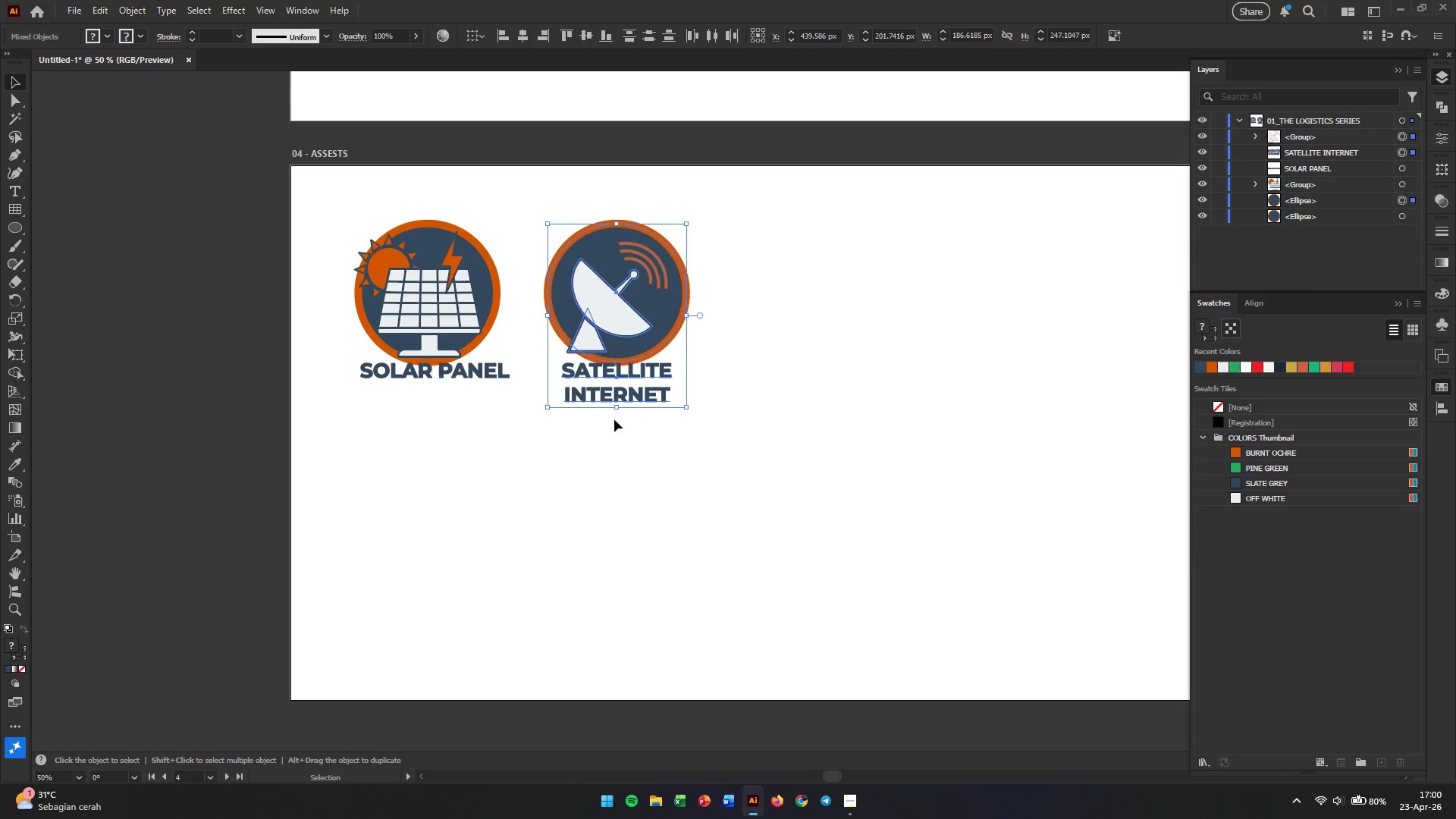 
key(Control+G)
 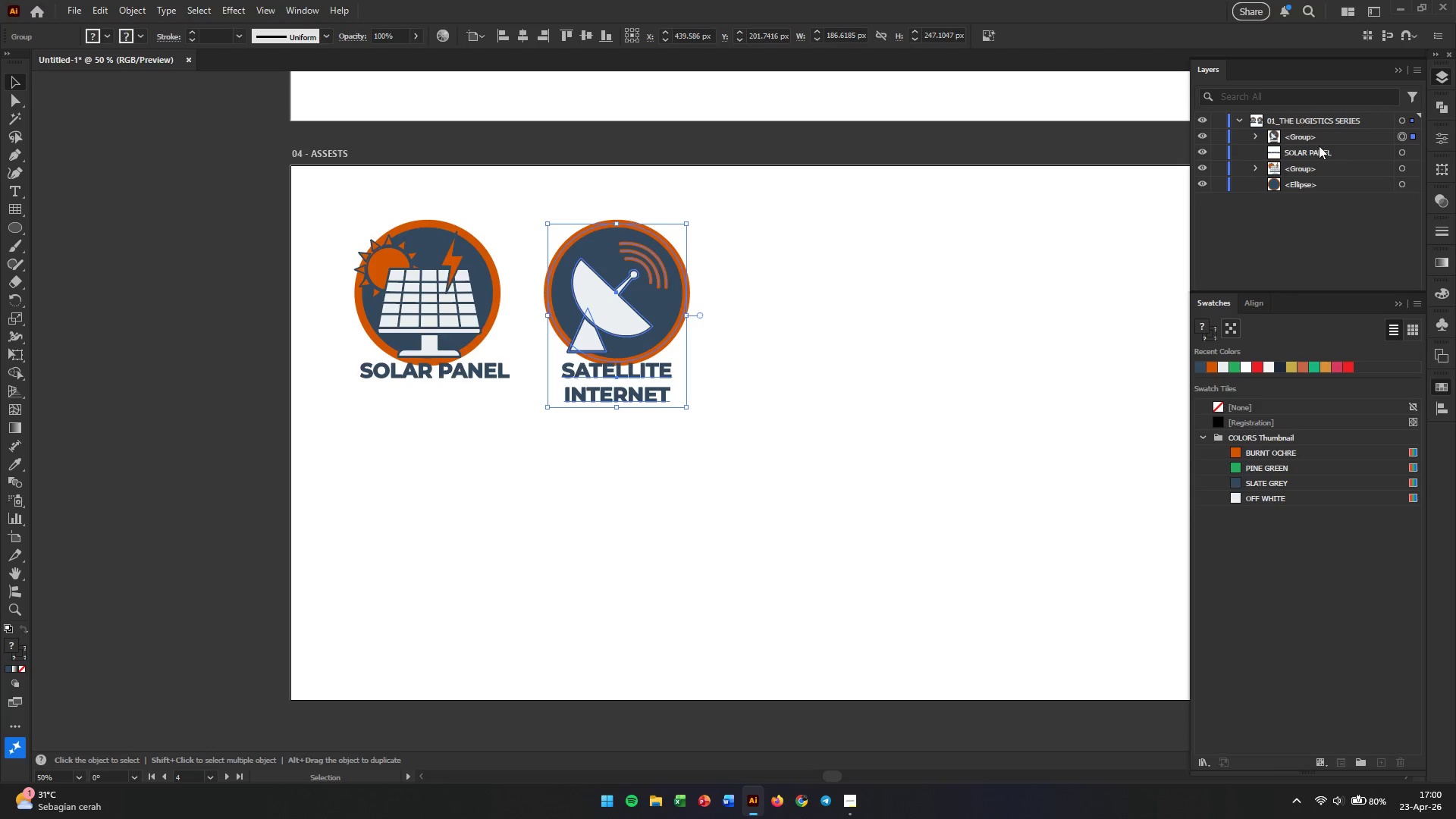 
double_click([1302, 136])
 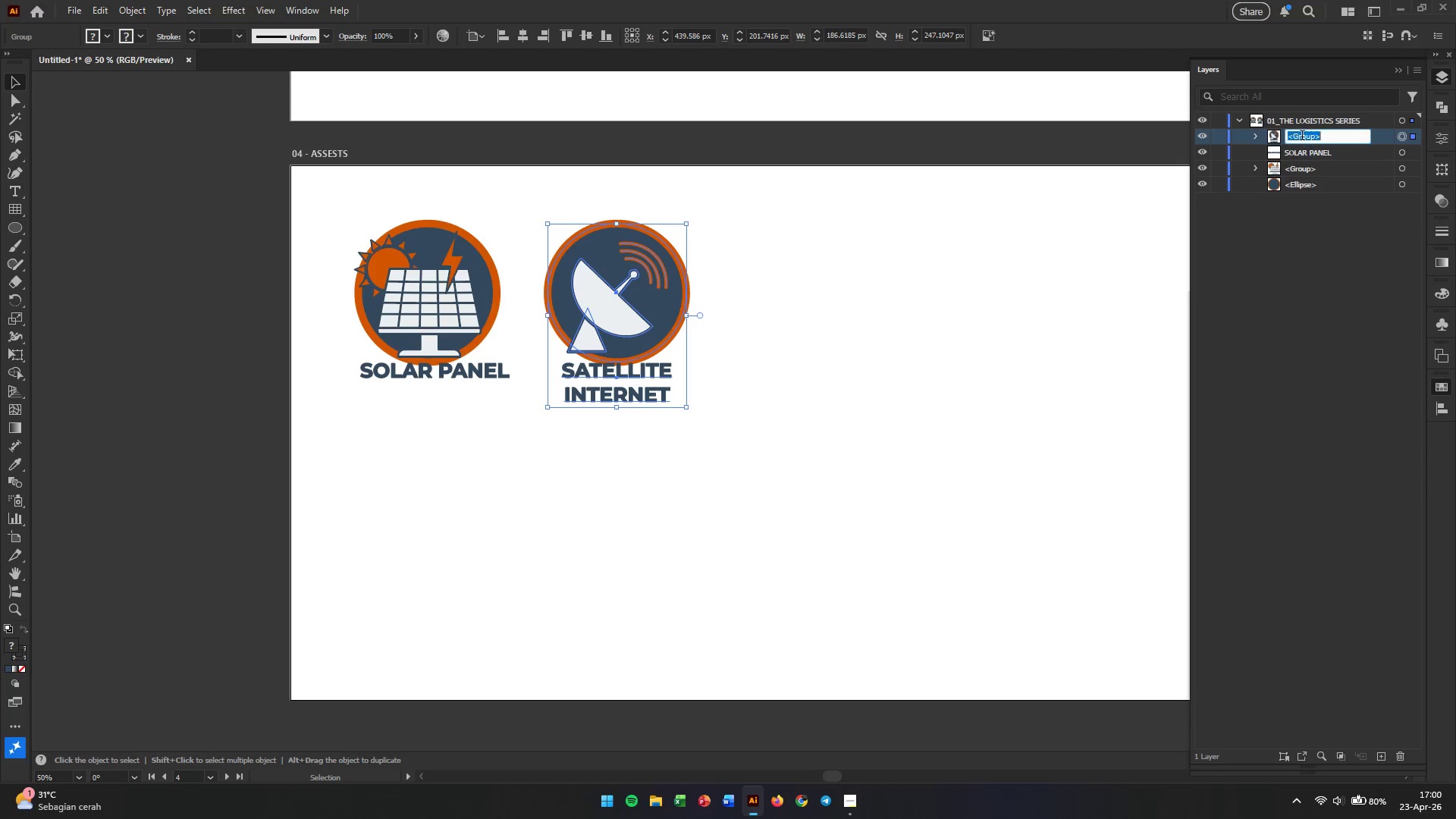 
triple_click([1302, 136])
 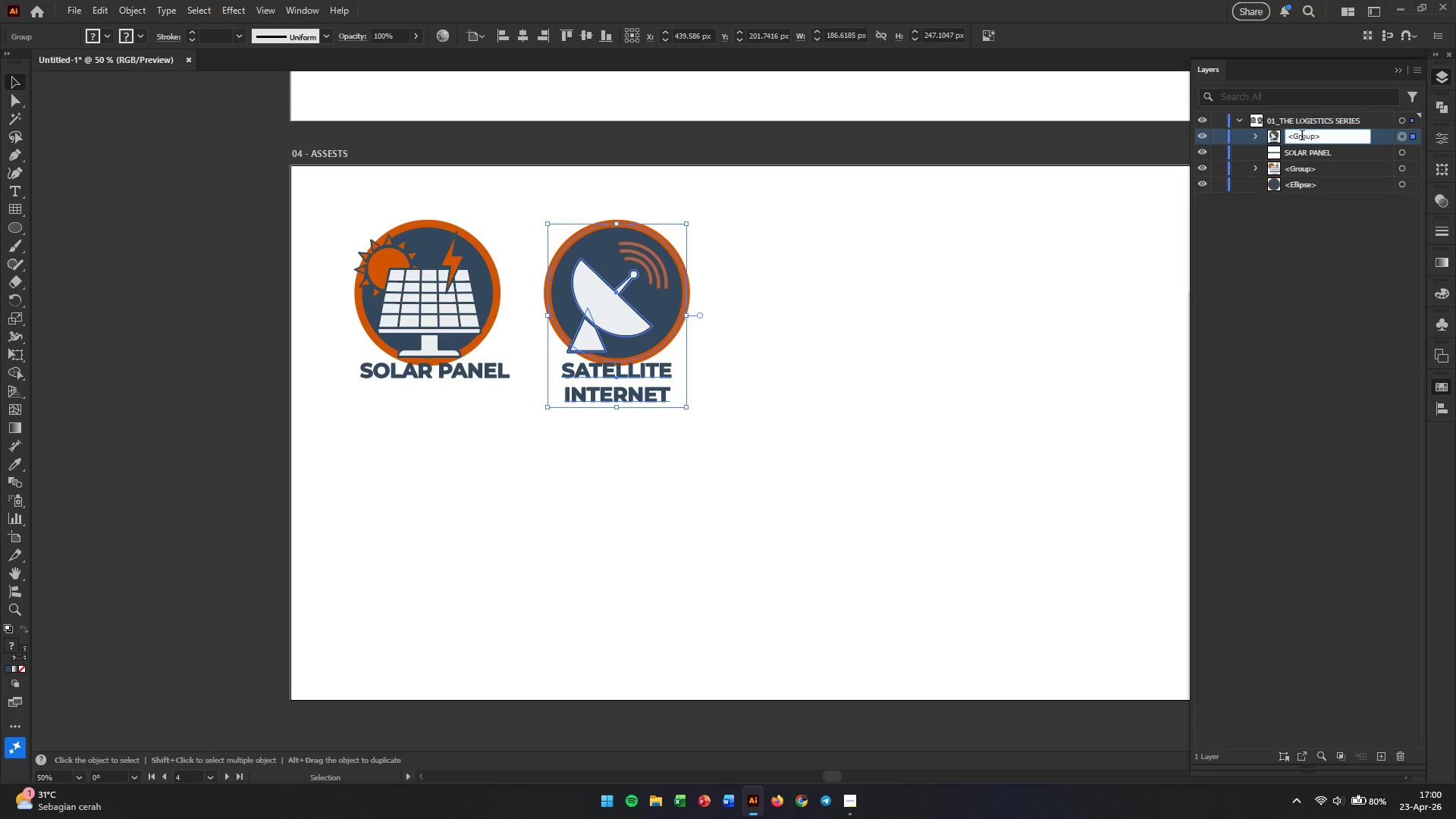 
triple_click([1302, 136])
 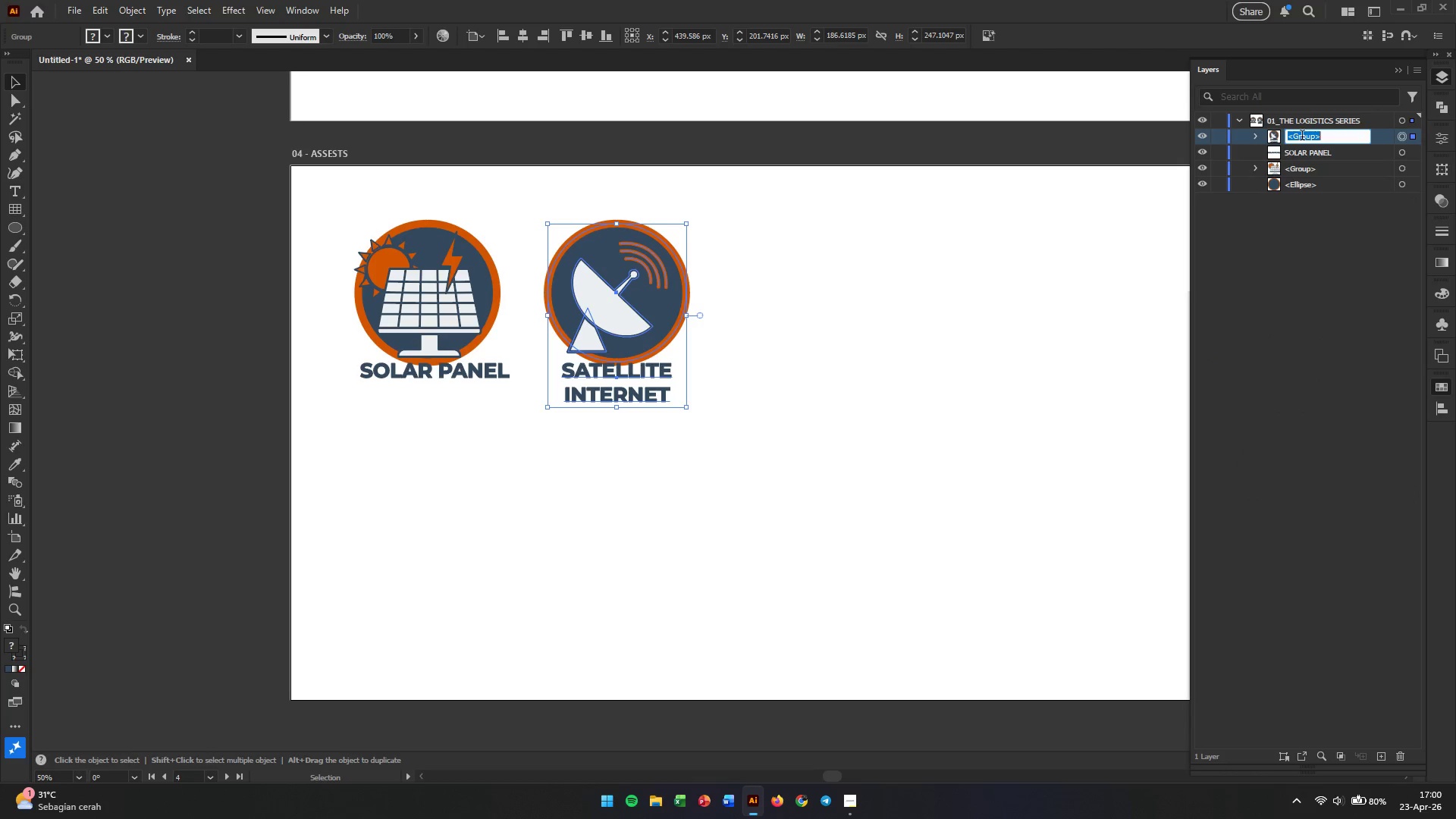 
triple_click([1302, 136])
 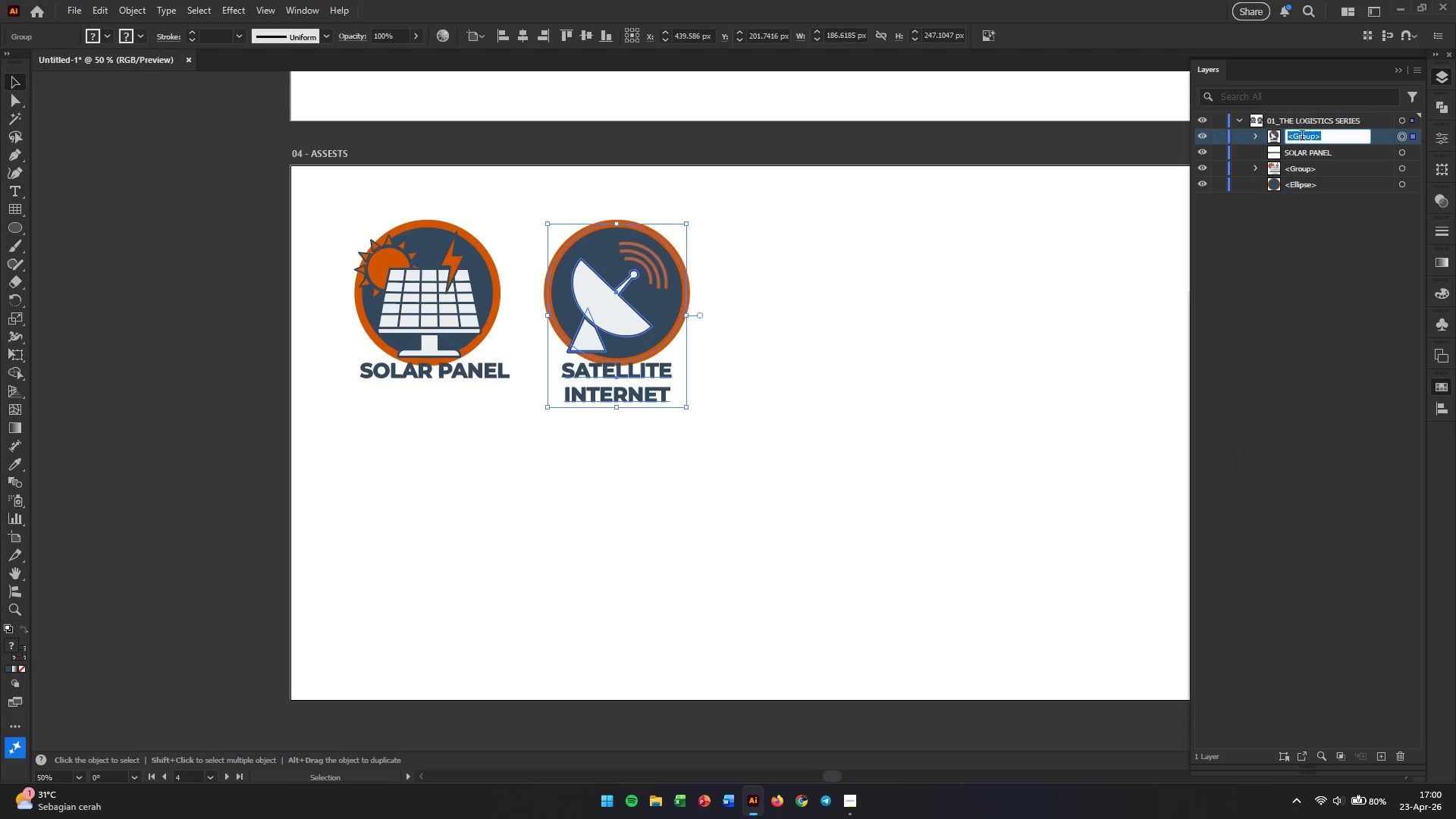 
type(SATELLITE INTERNET ICON)
 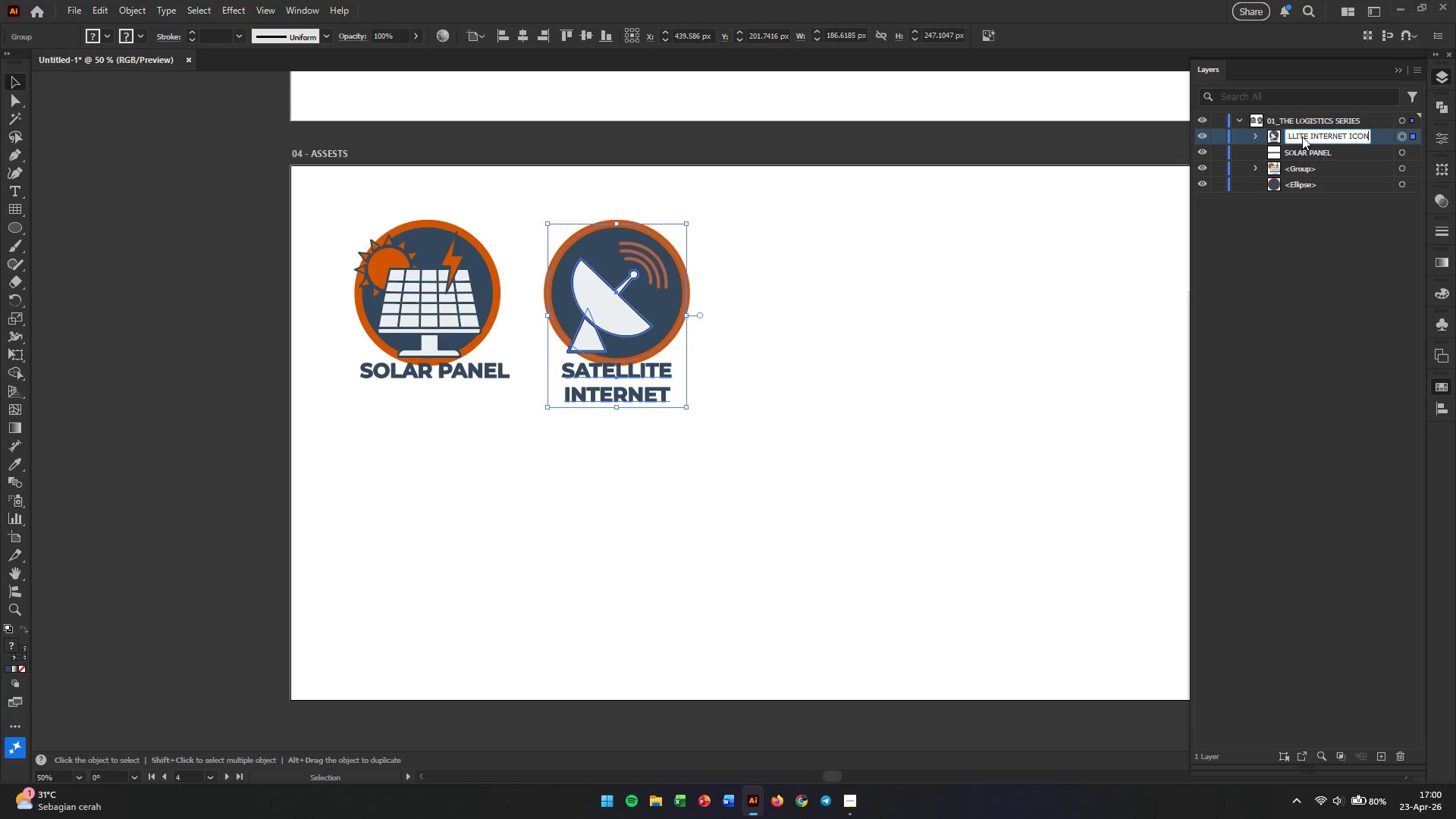 
key(Enter)
 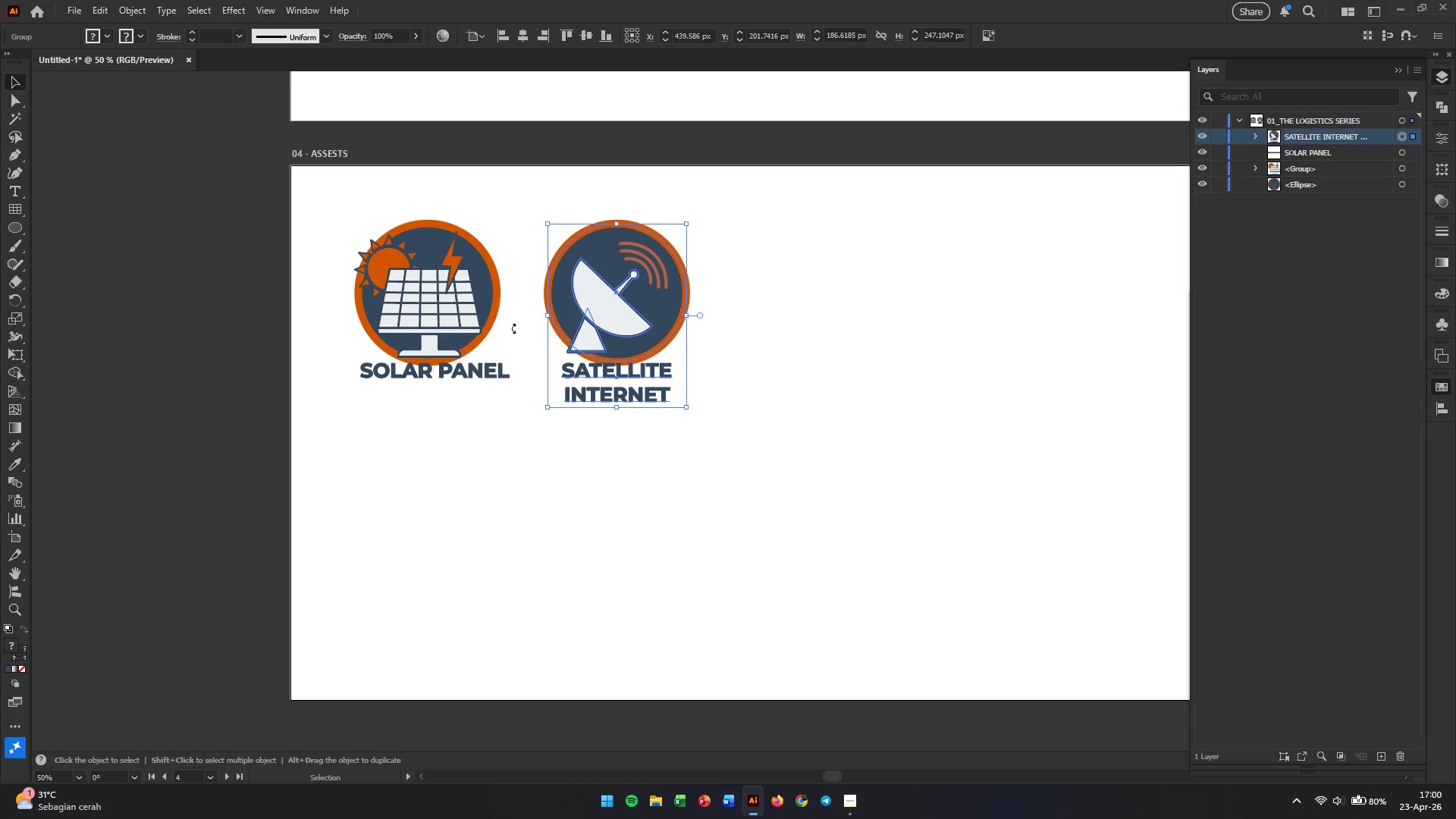 
left_click_drag(start_coordinate=[331, 436], to_coordinate=[522, 183])
 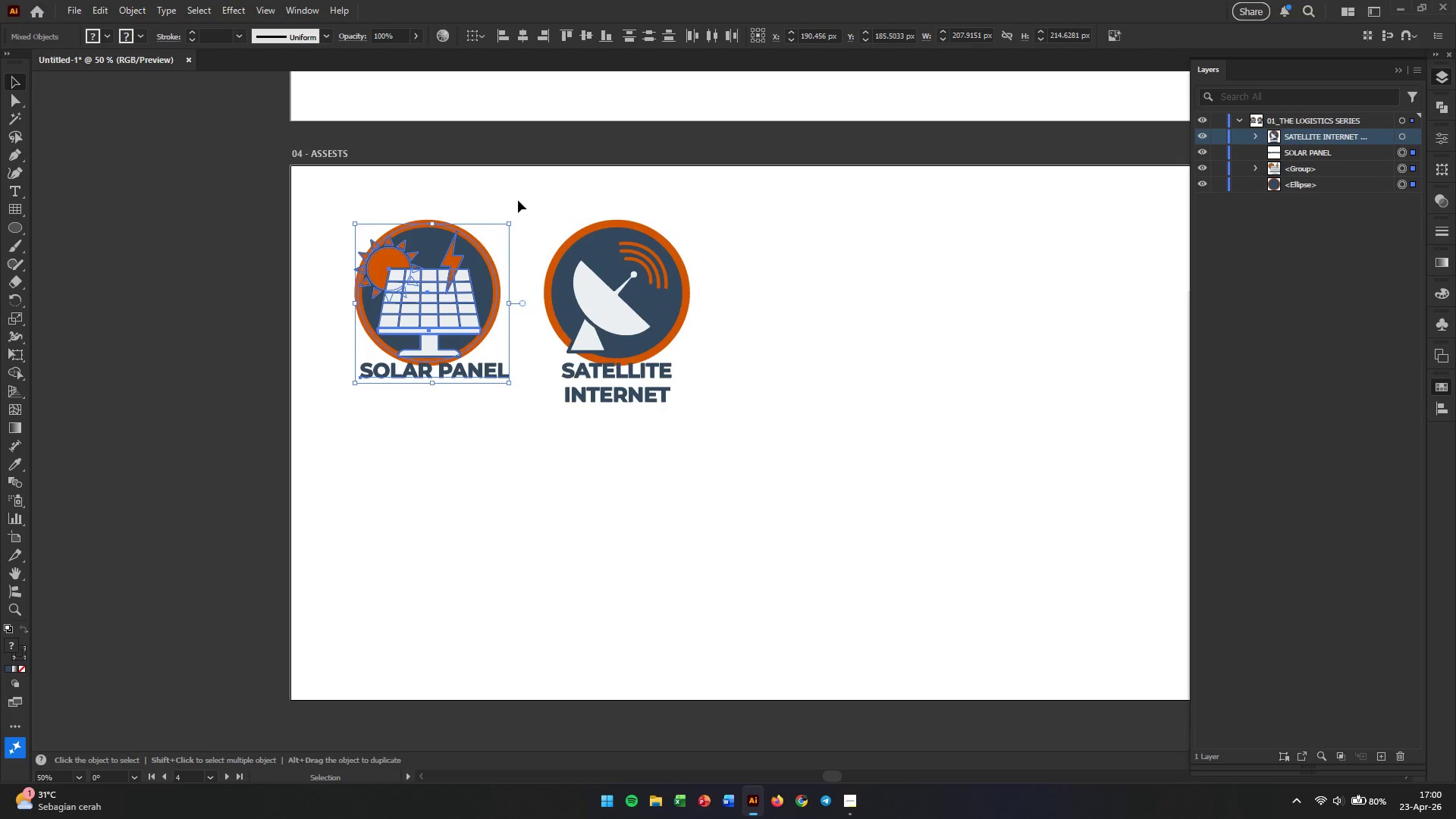 
key(Control+G)
 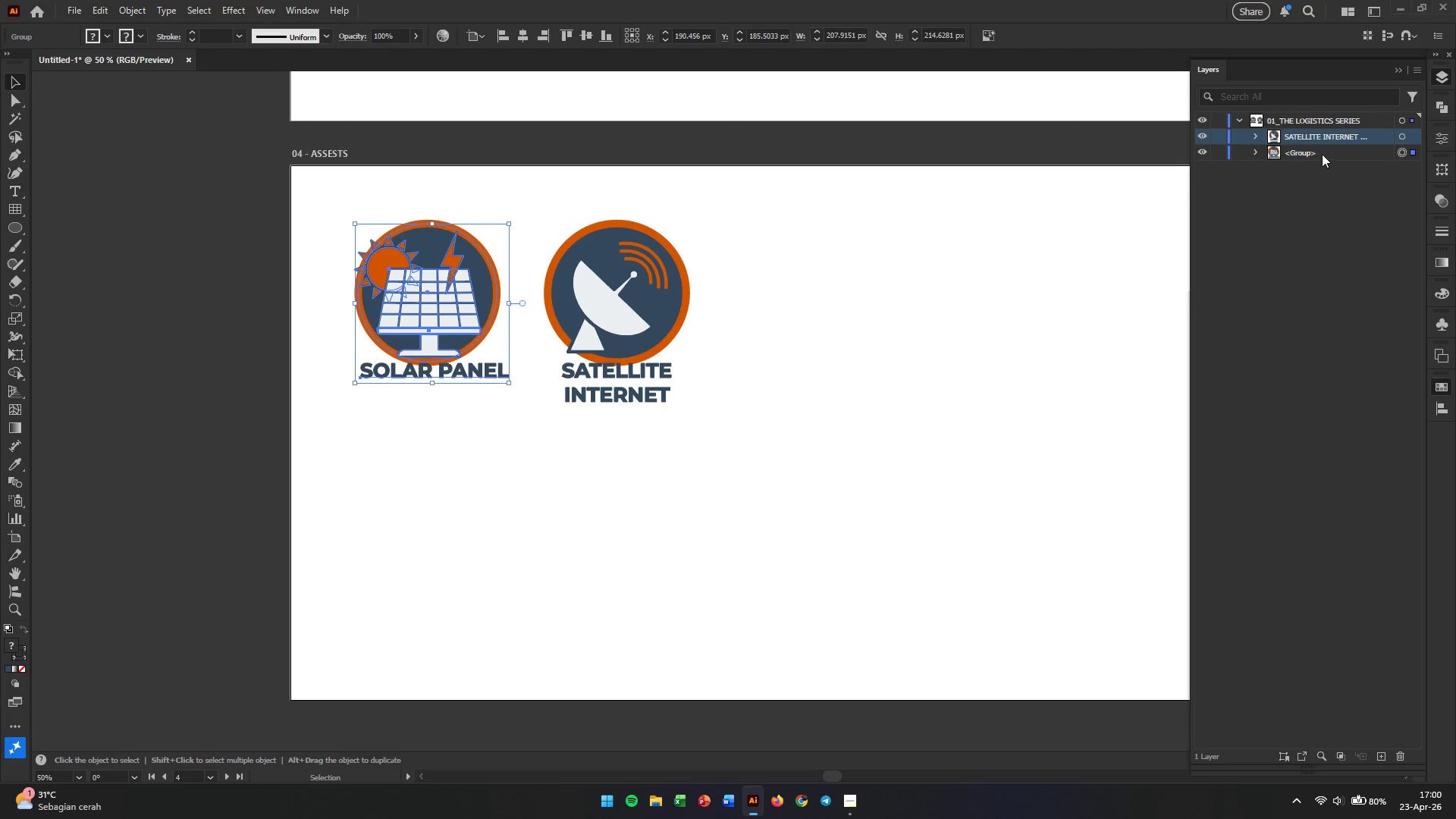 
double_click([1308, 152])
 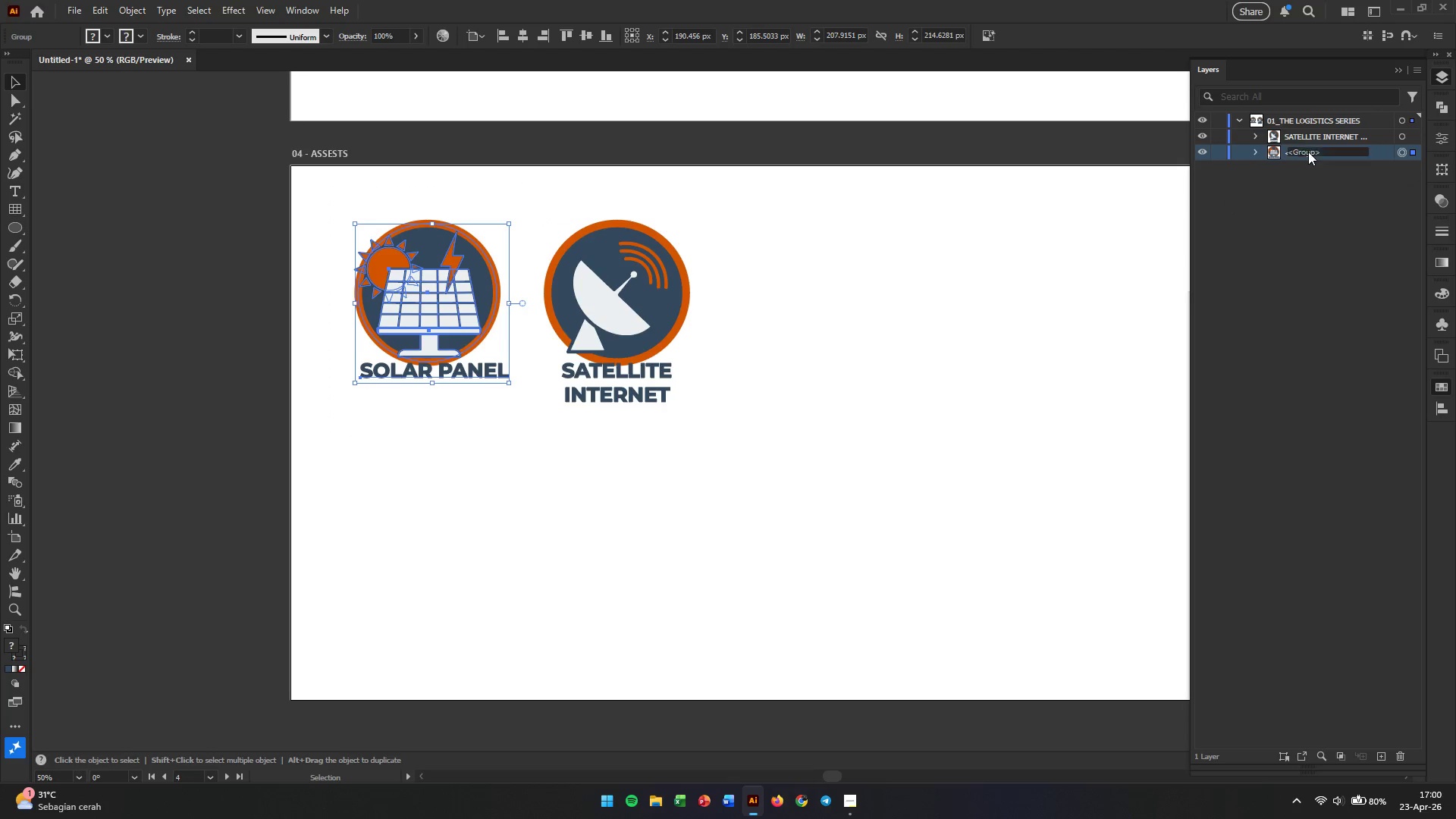 
triple_click([1308, 152])
 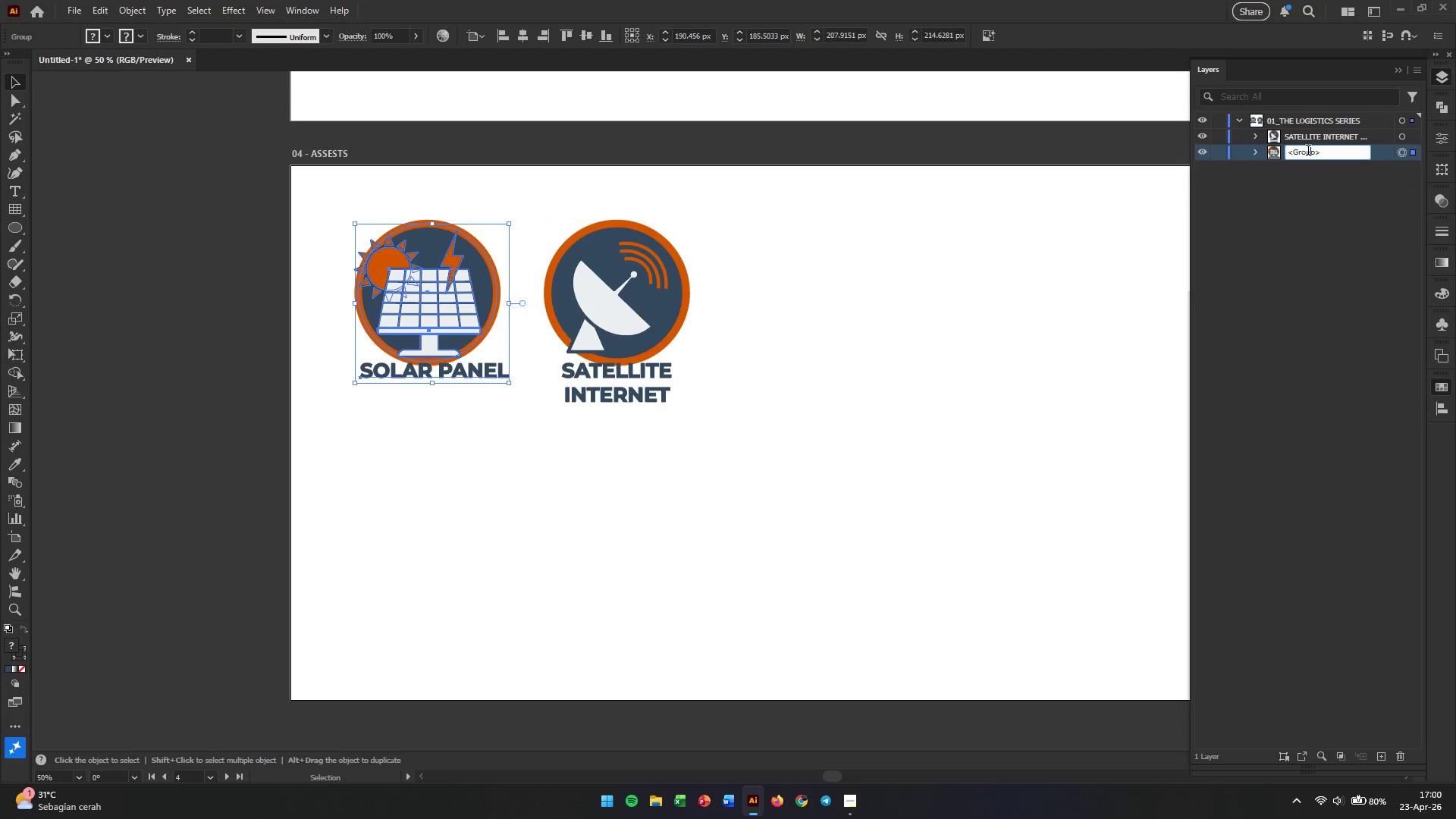 
triple_click([1308, 152])
 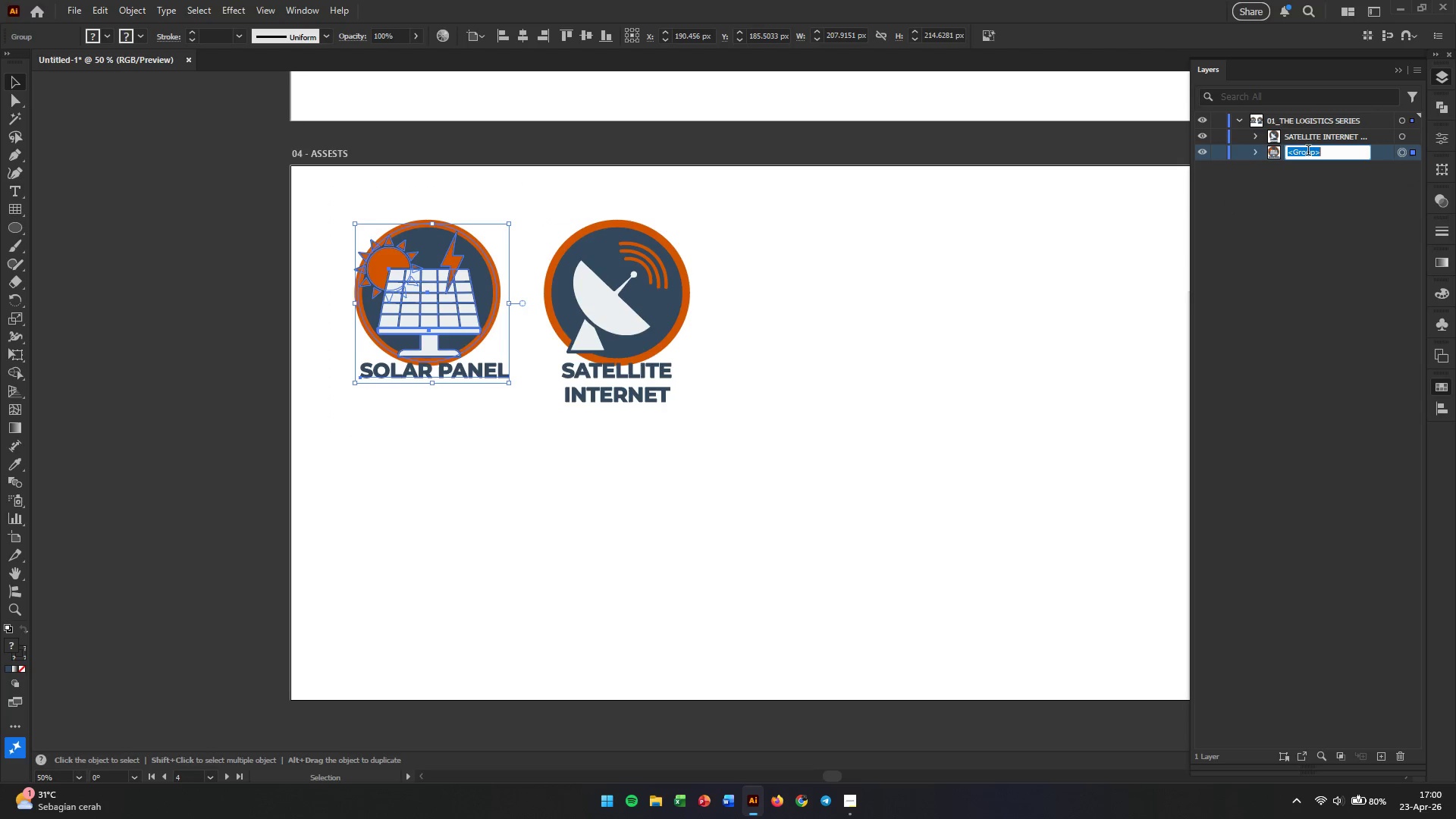 
triple_click([1308, 152])
 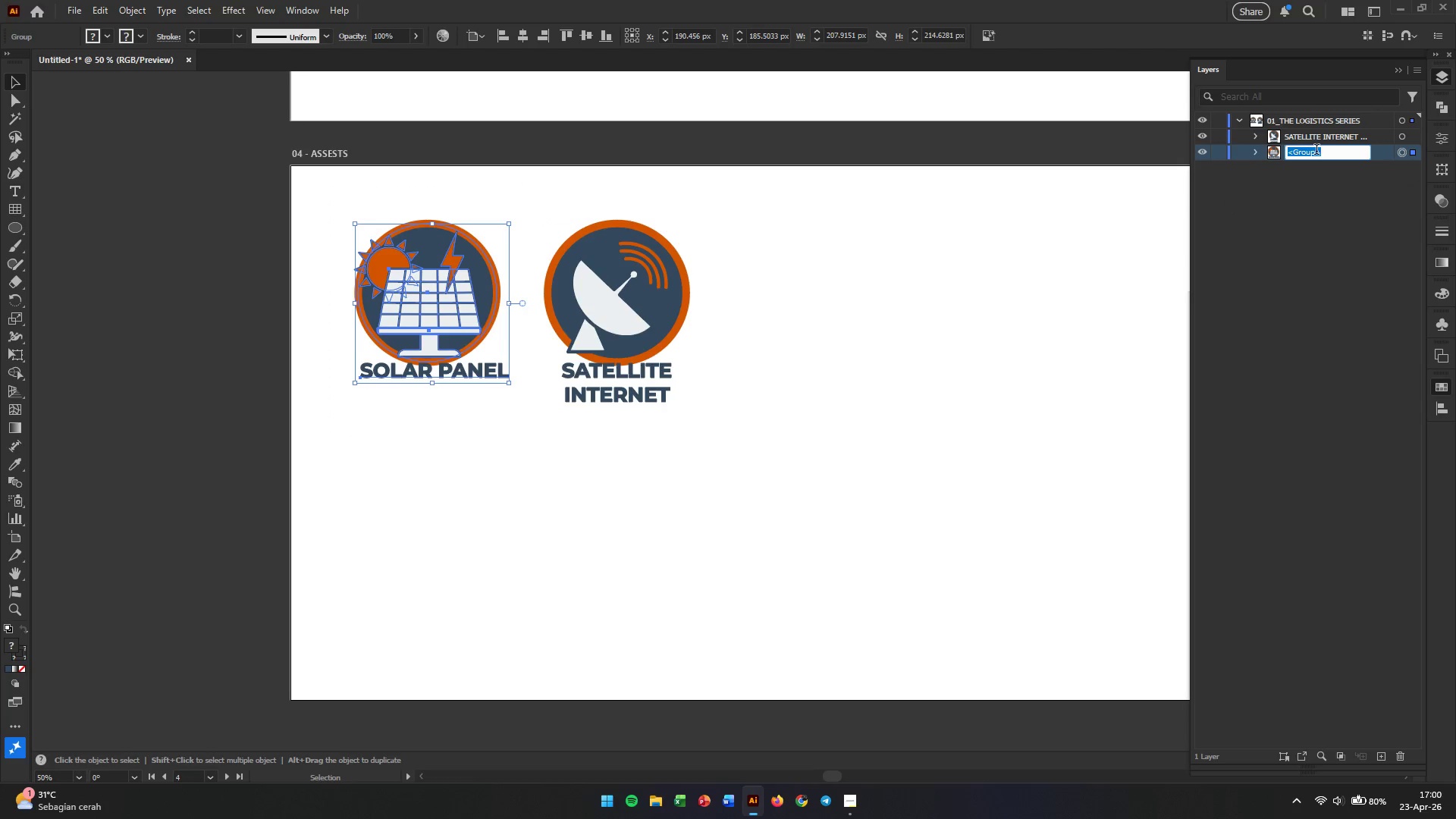 
type(SOALR PANEL ICON)
 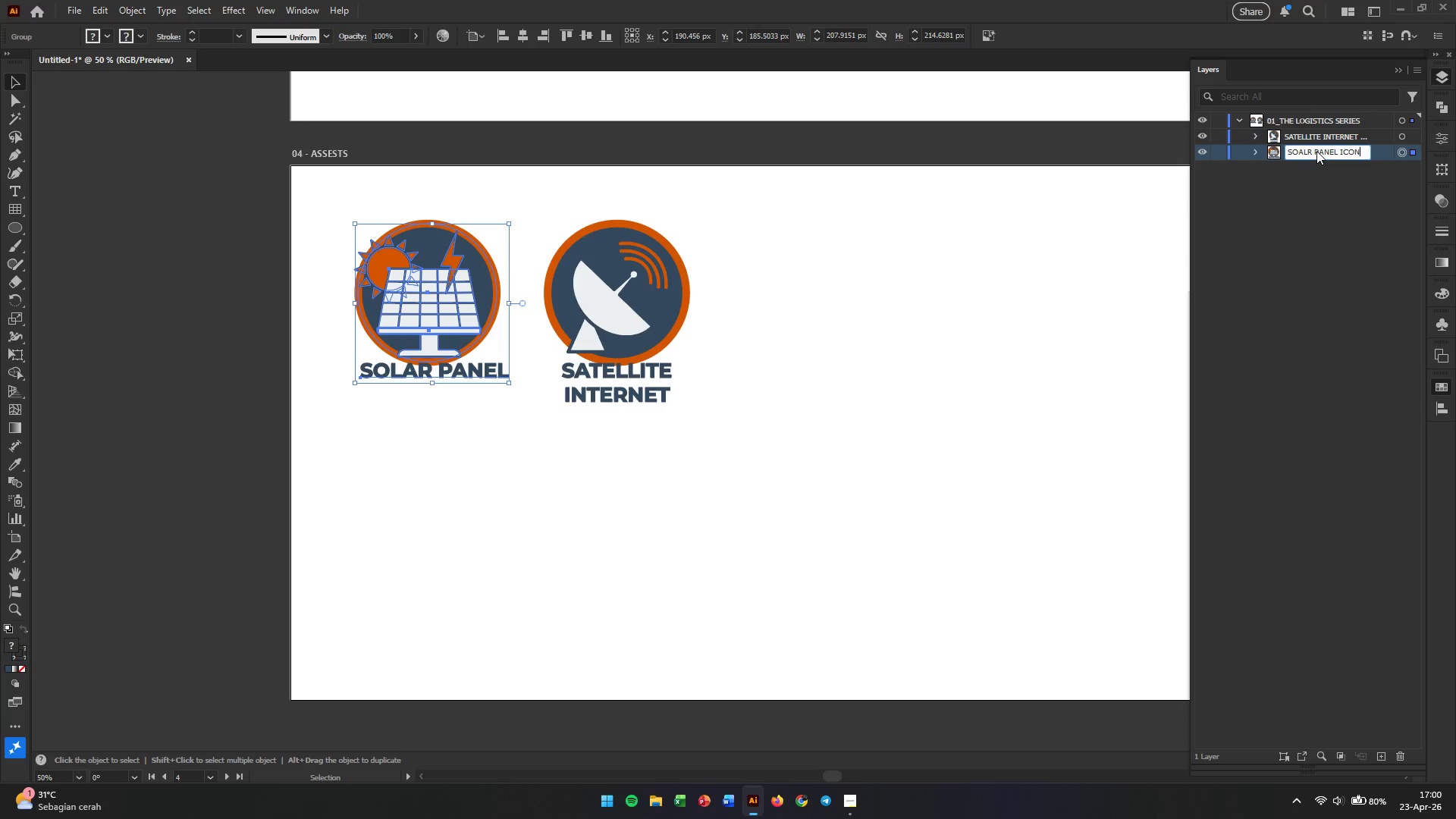 
key(Enter)
 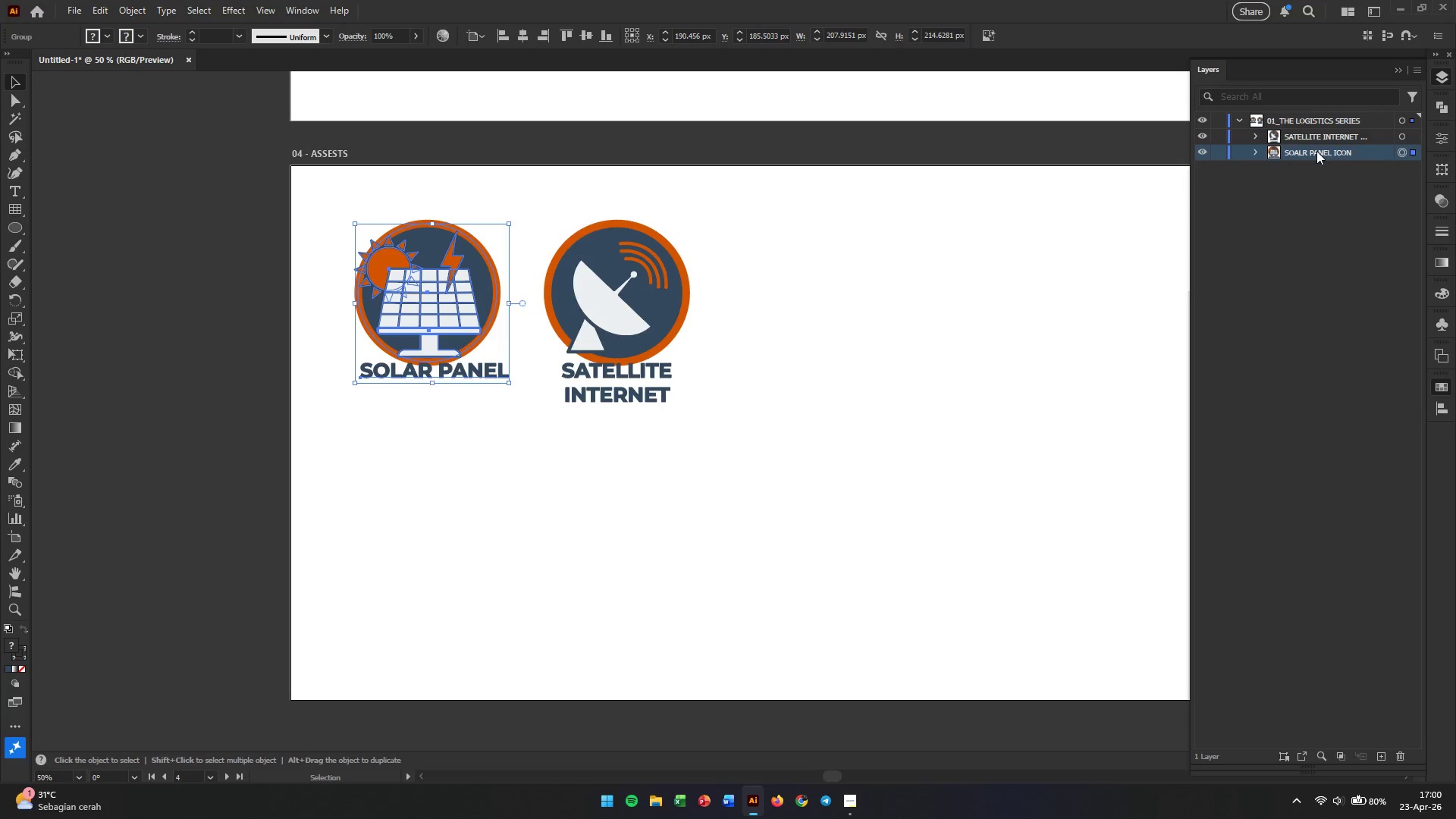 
left_click([988, 483])
 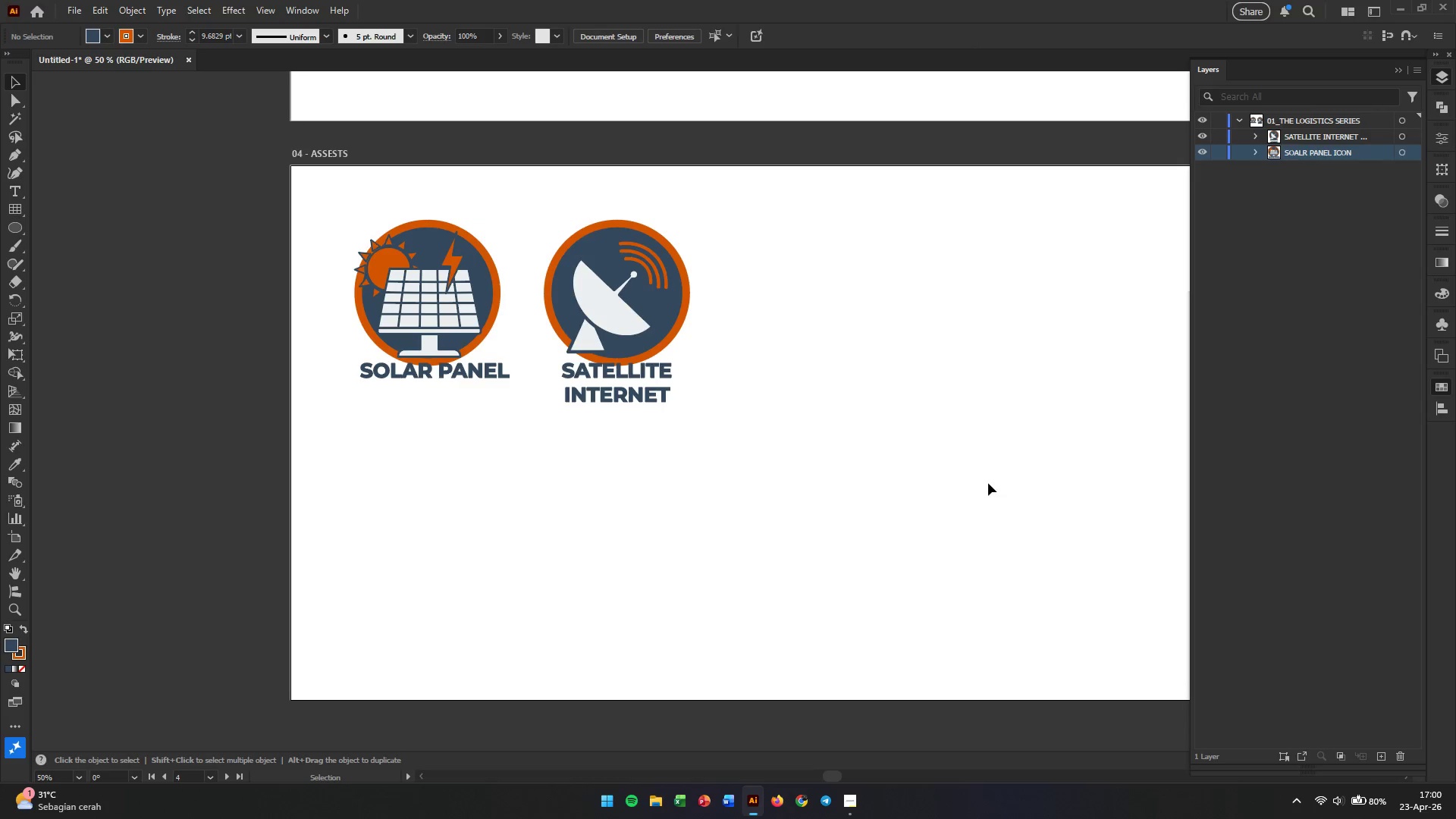 
wait(7.56)
 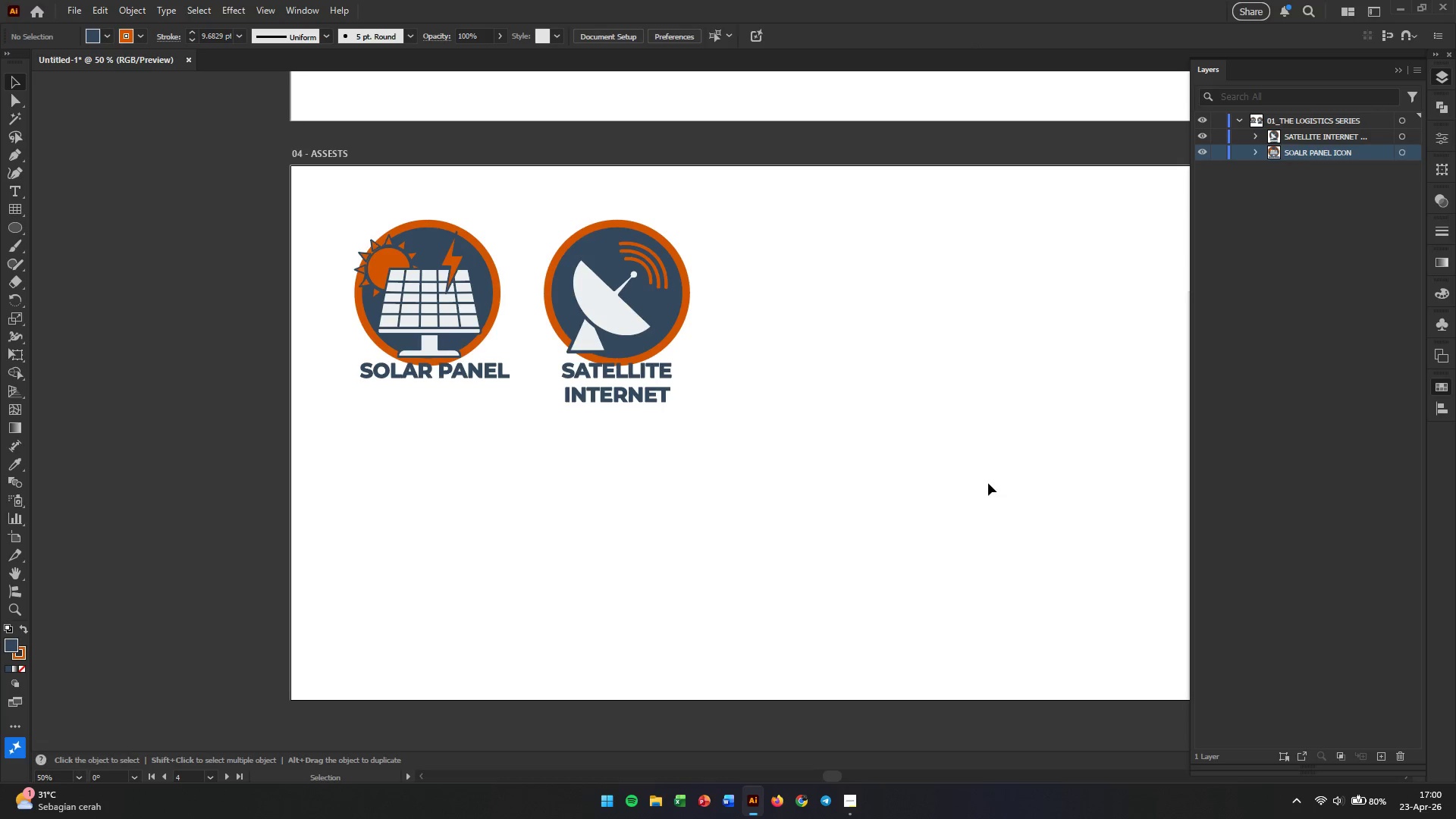 
left_click_drag(start_coordinate=[764, 215], to_coordinate=[585, 408])
 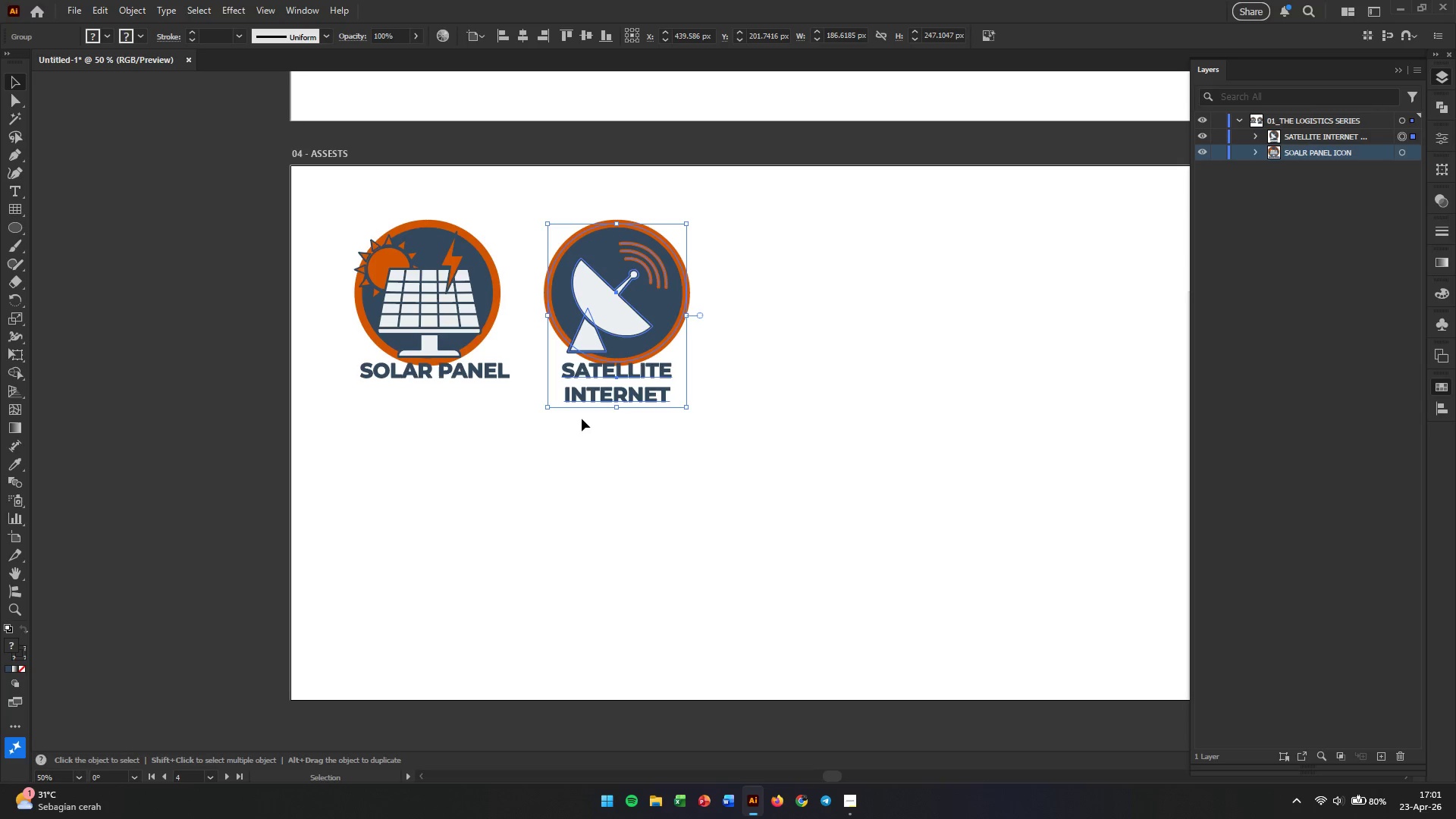 
wait(14.39)
 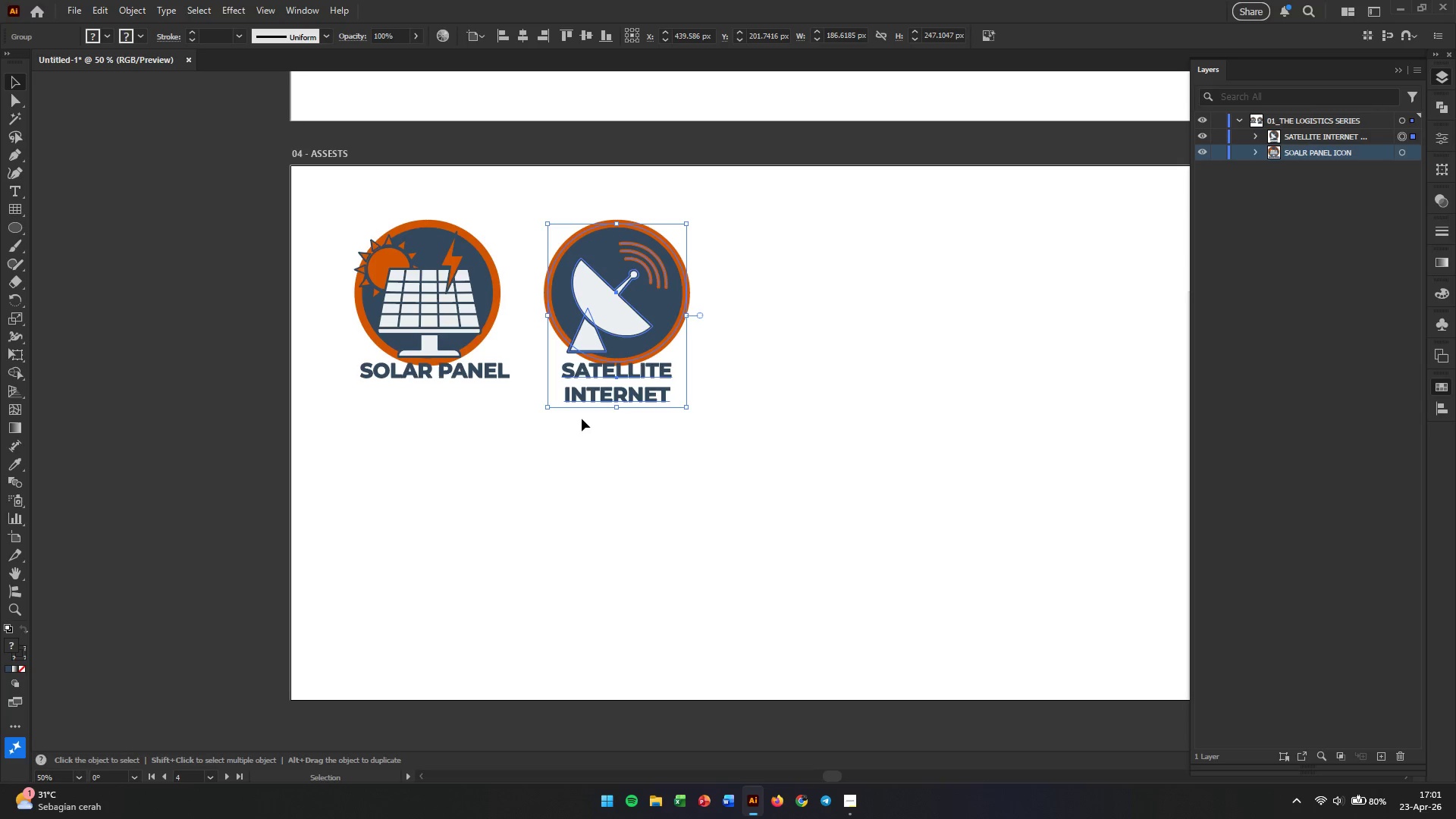 
hold_key(key=AltLeft, duration=3.98)
left_click_drag(start_coordinate=[612, 338], to_coordinate=[788, 340])
 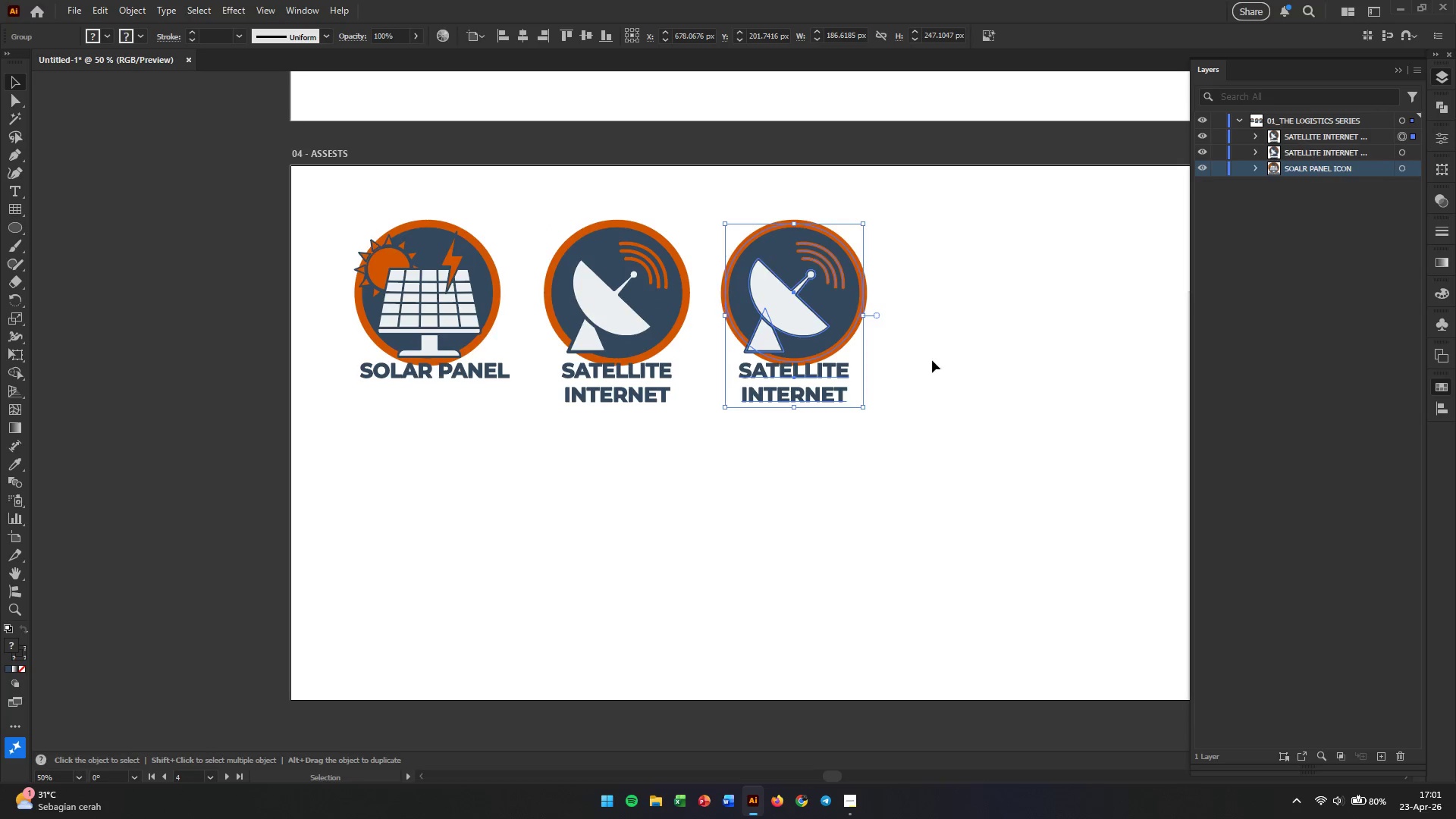 
hold_key(key=ShiftLeft, duration=3.77)
 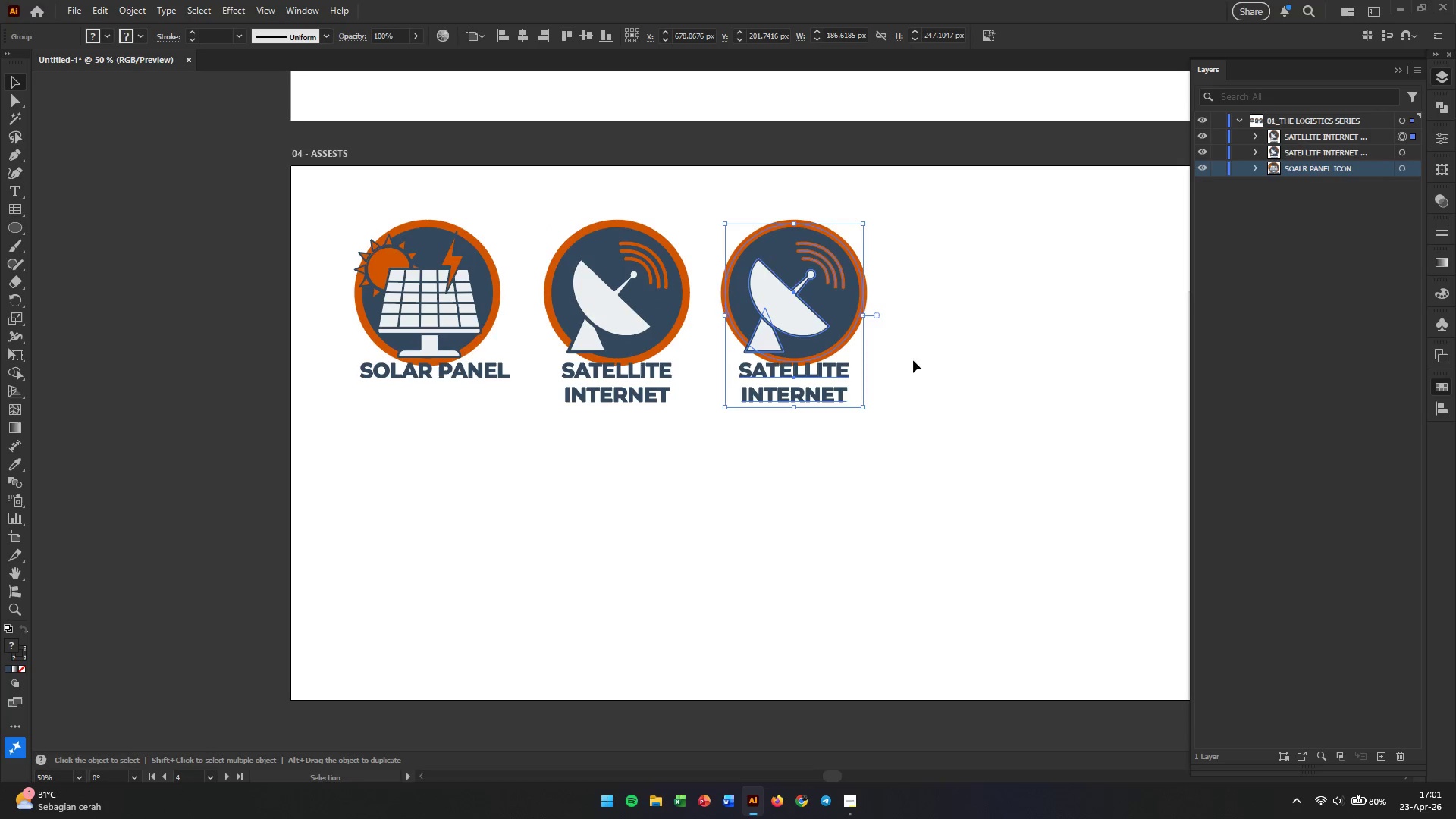 
left_click([932, 360])
 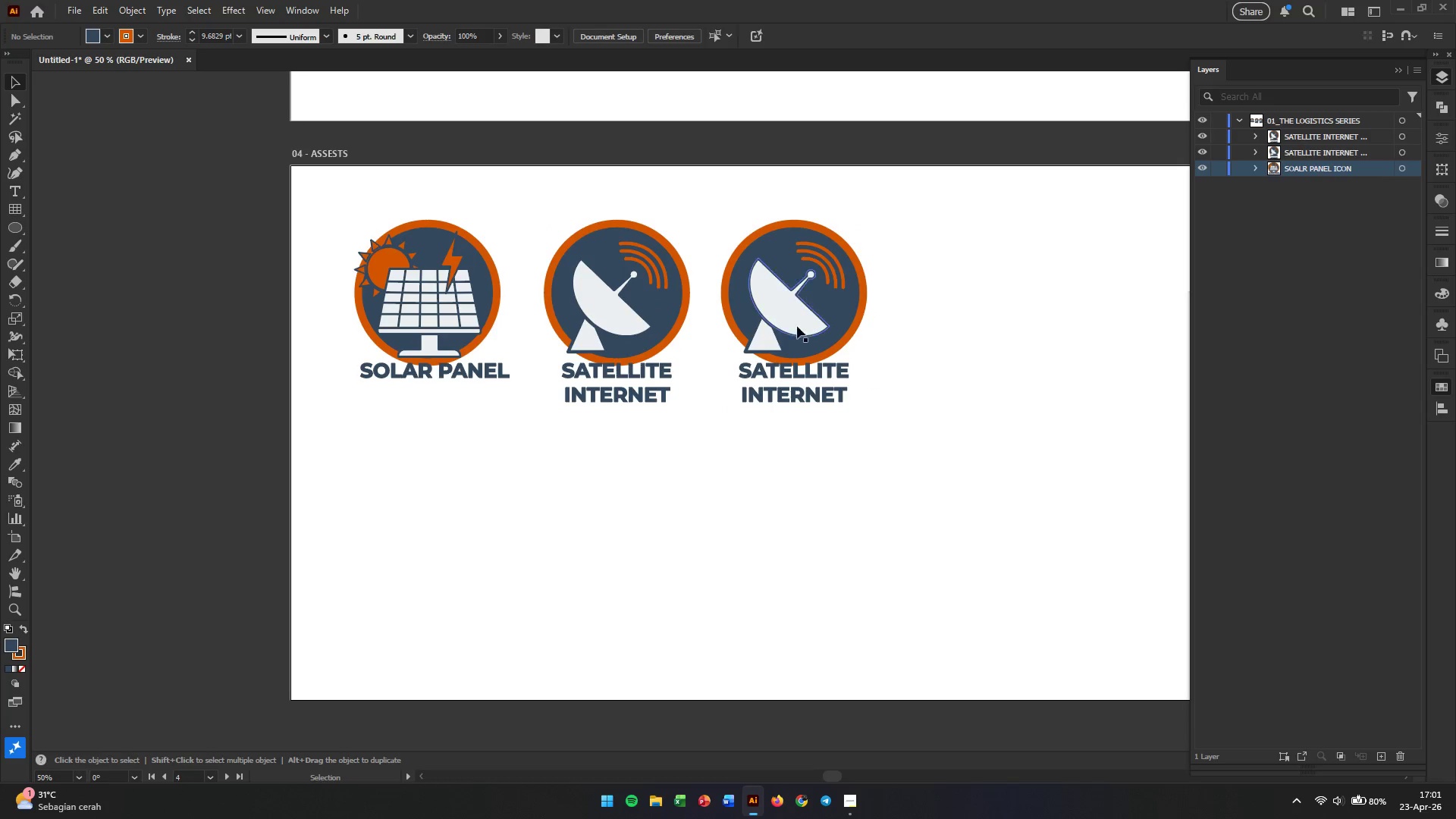 
left_click([773, 301])
 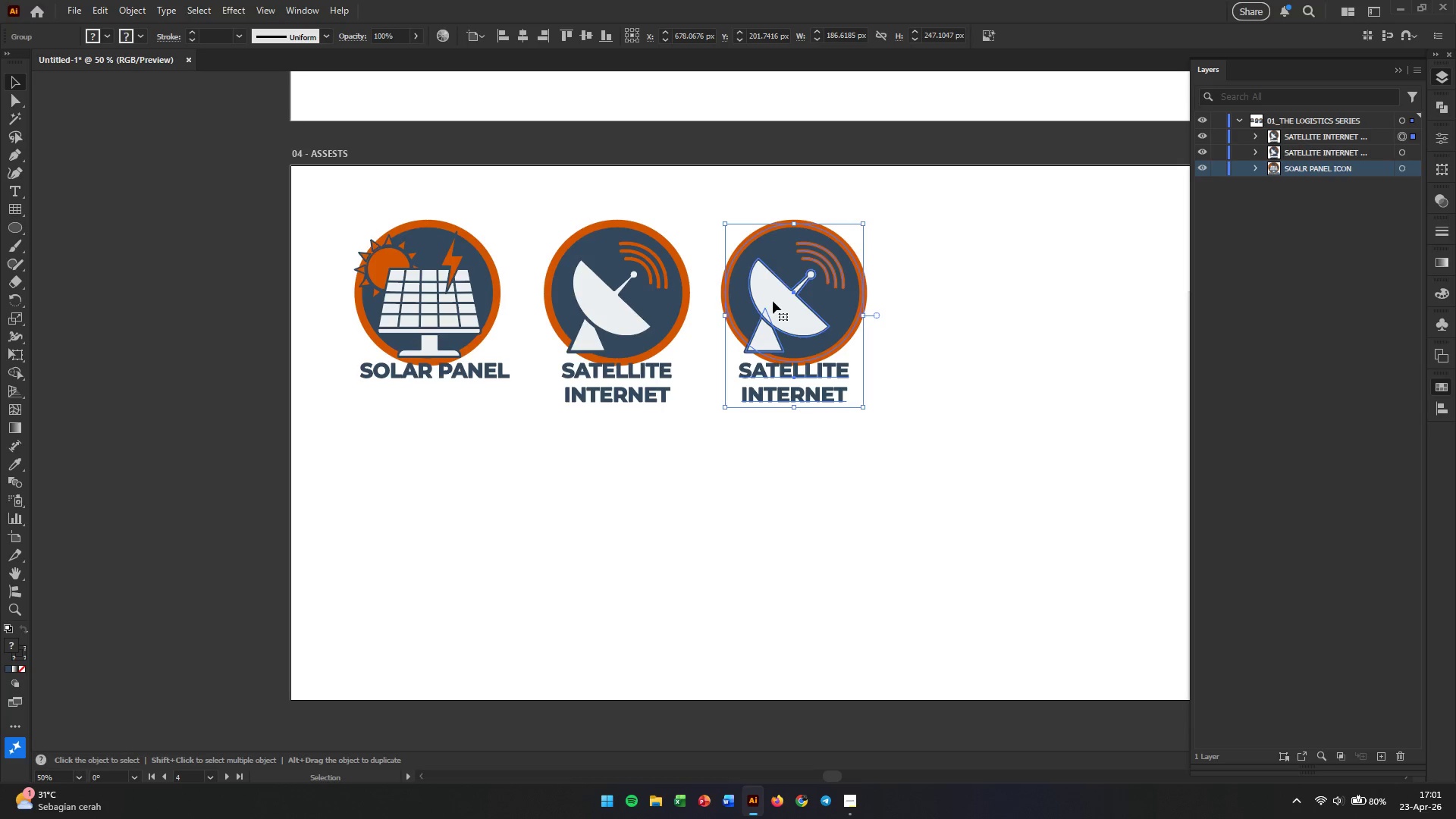 
right_click([773, 301])
 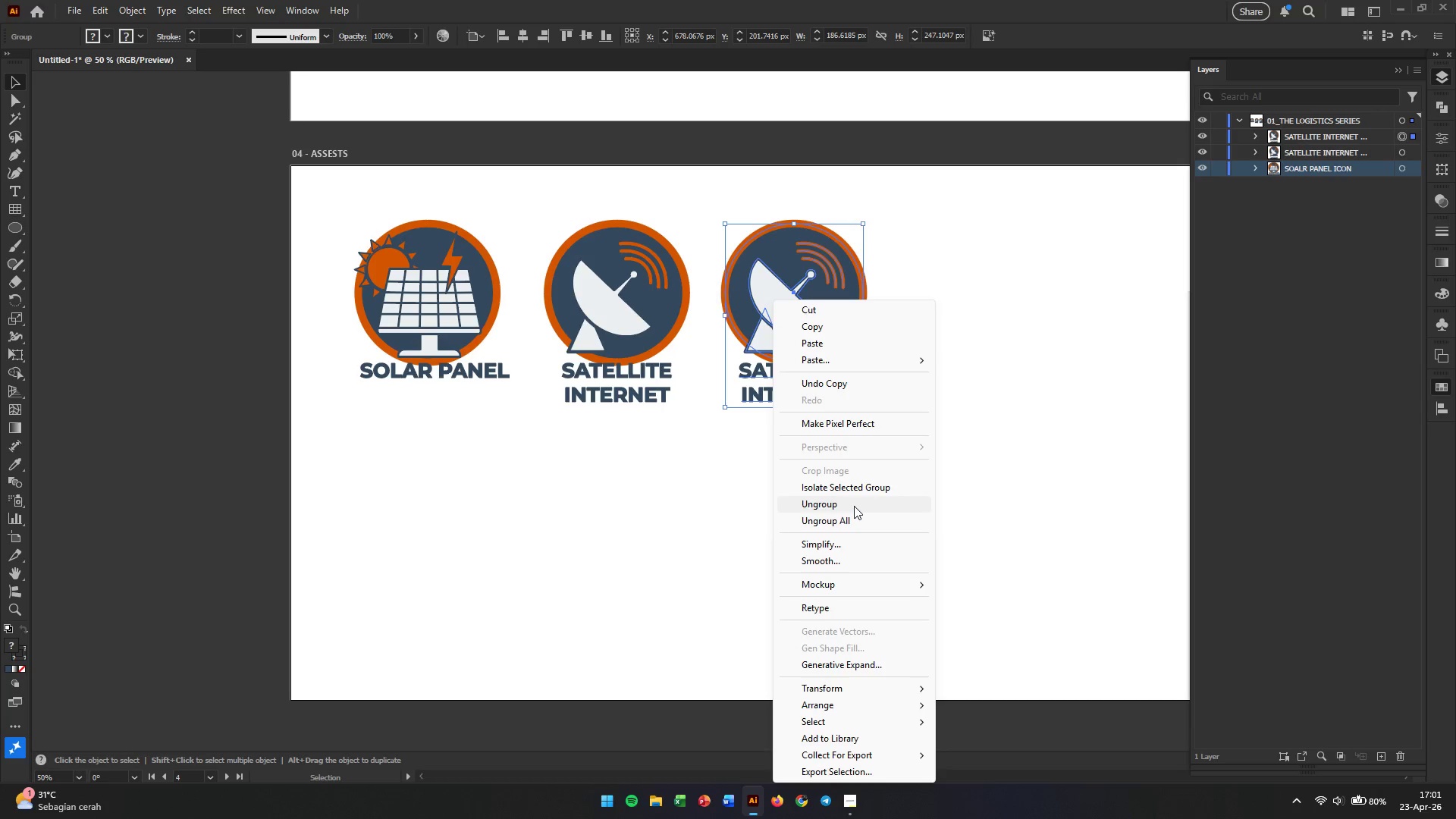 
double_click([979, 397])
 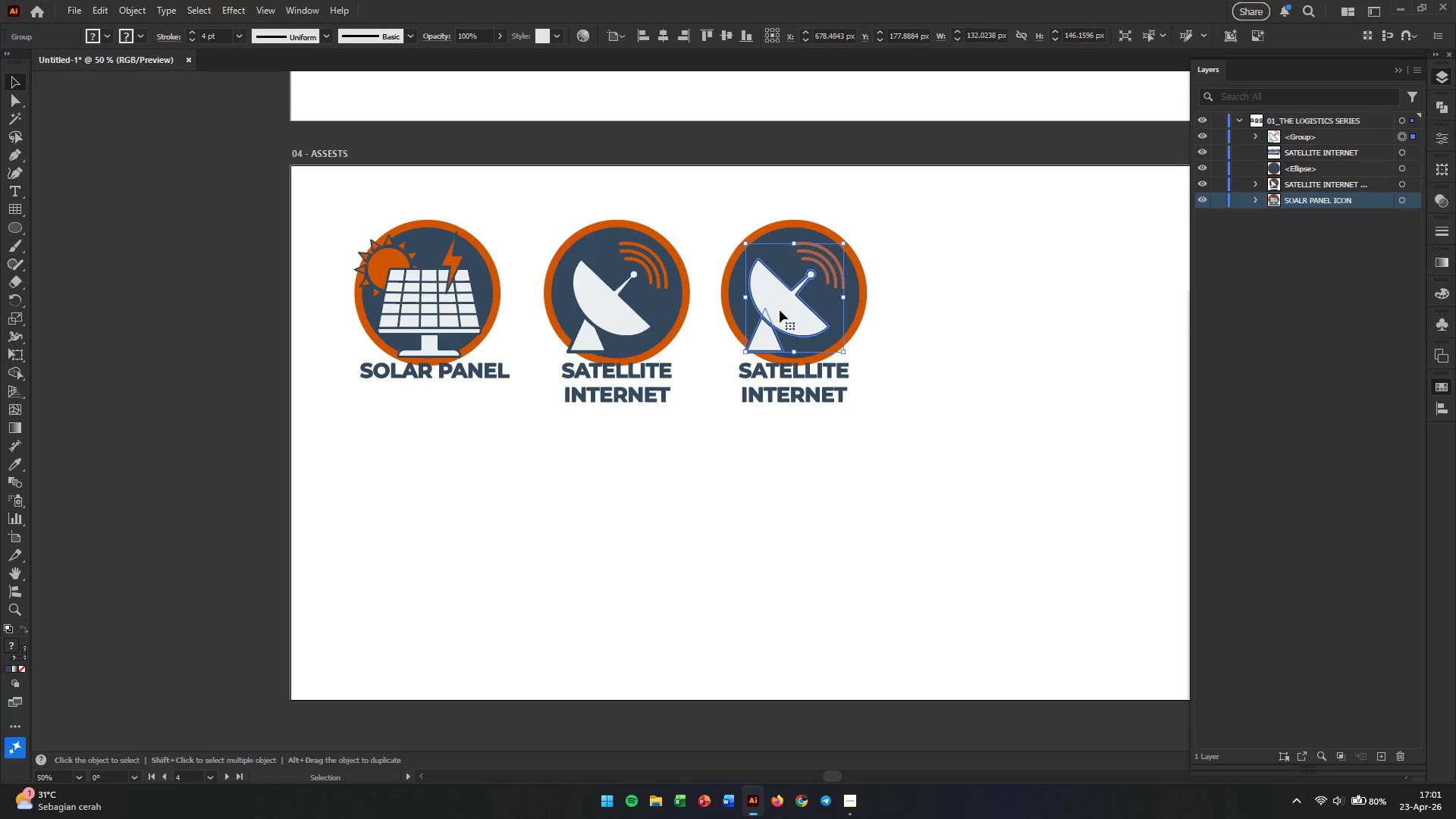 
key(Backspace)
 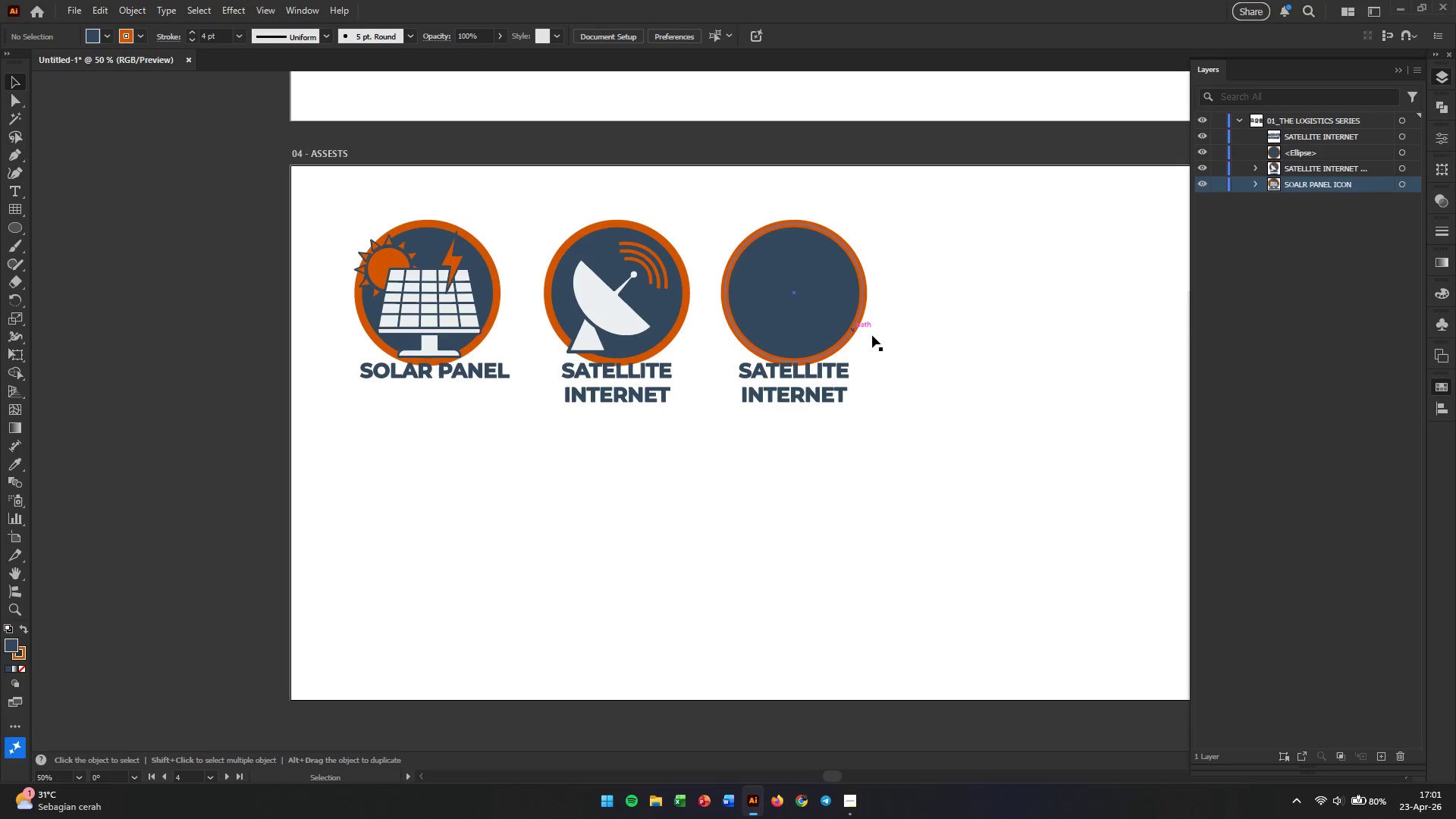 
left_click([916, 347])
 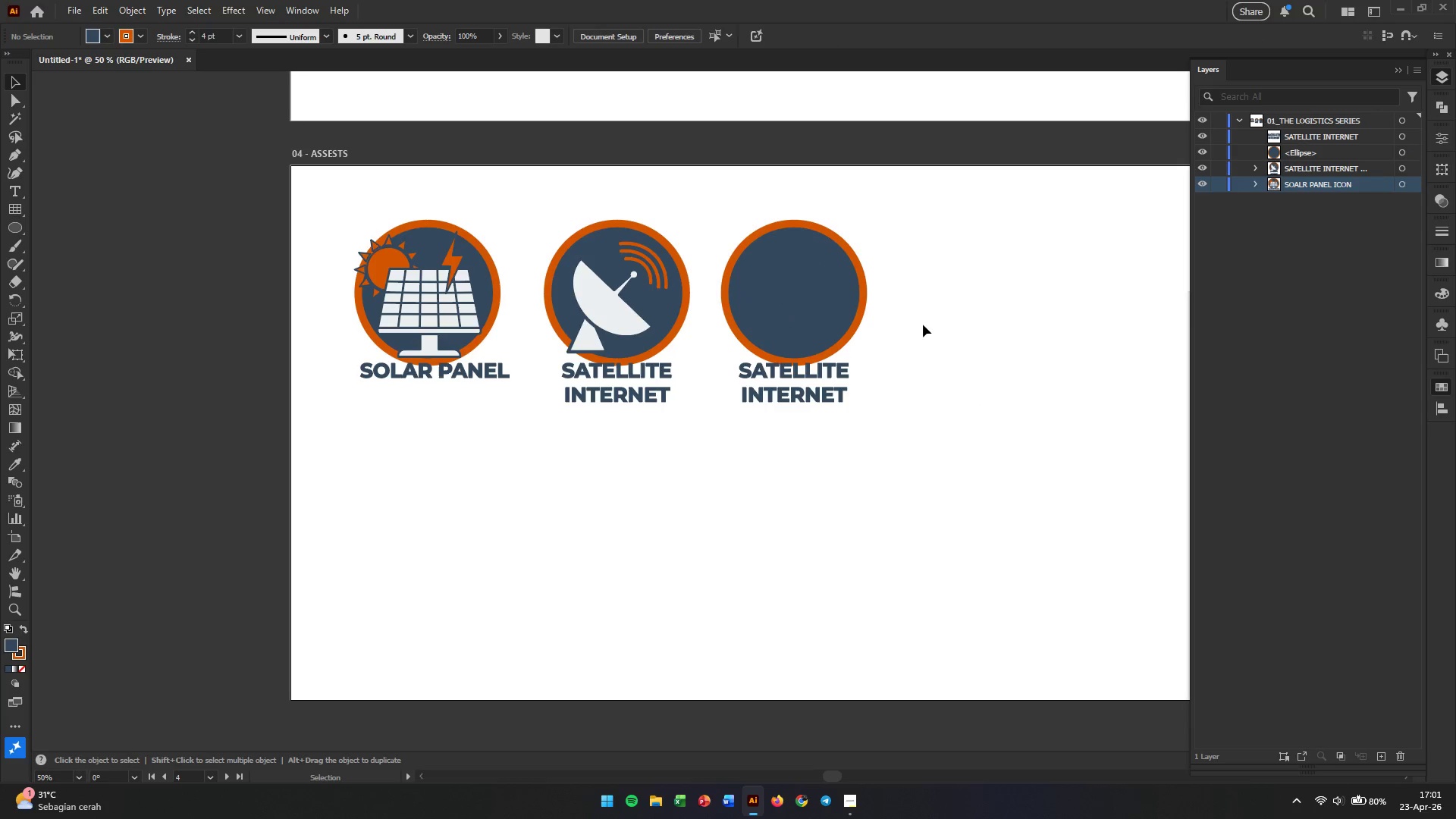 
left_click([923, 325])
 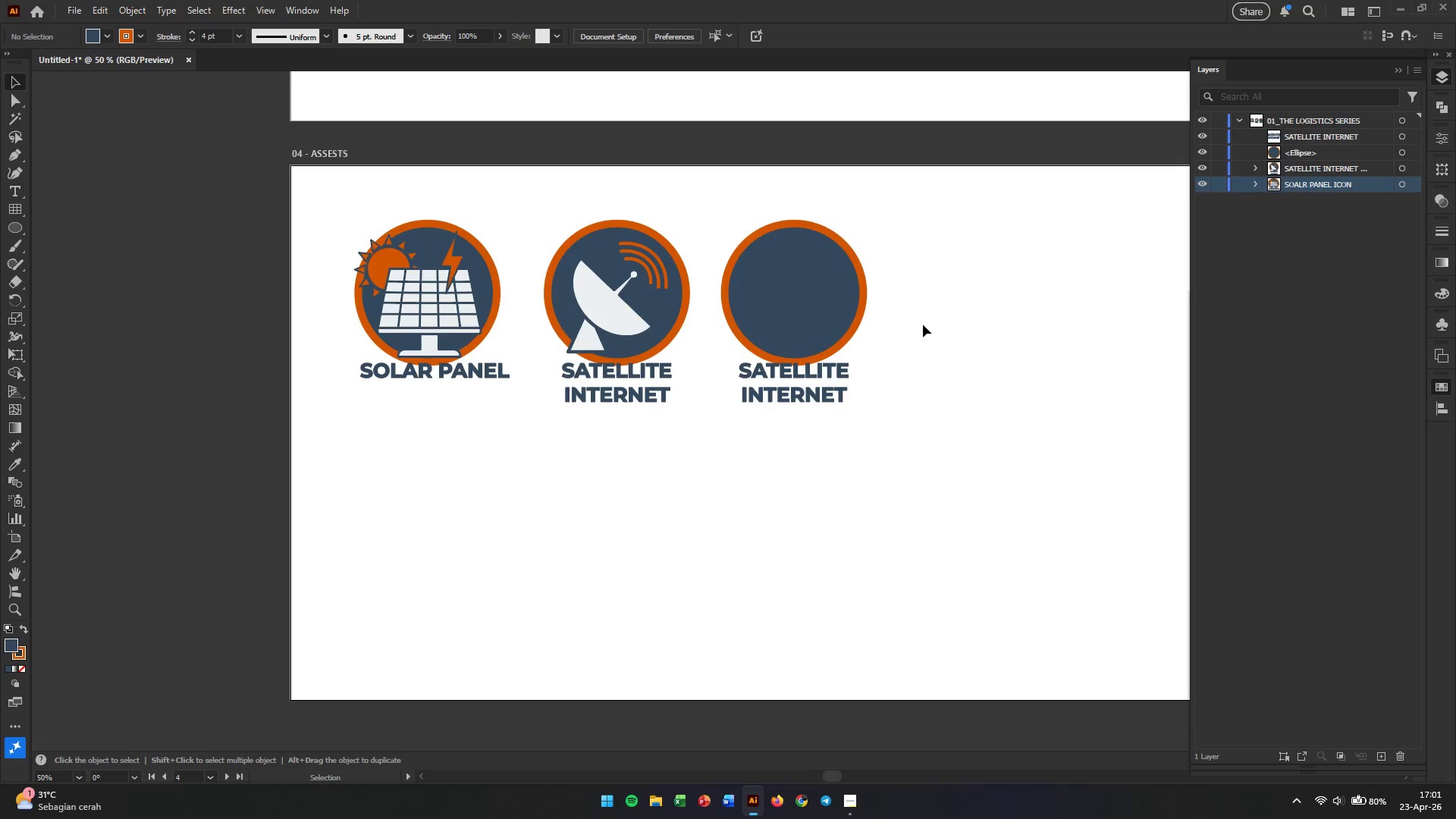 
wait(6.66)
 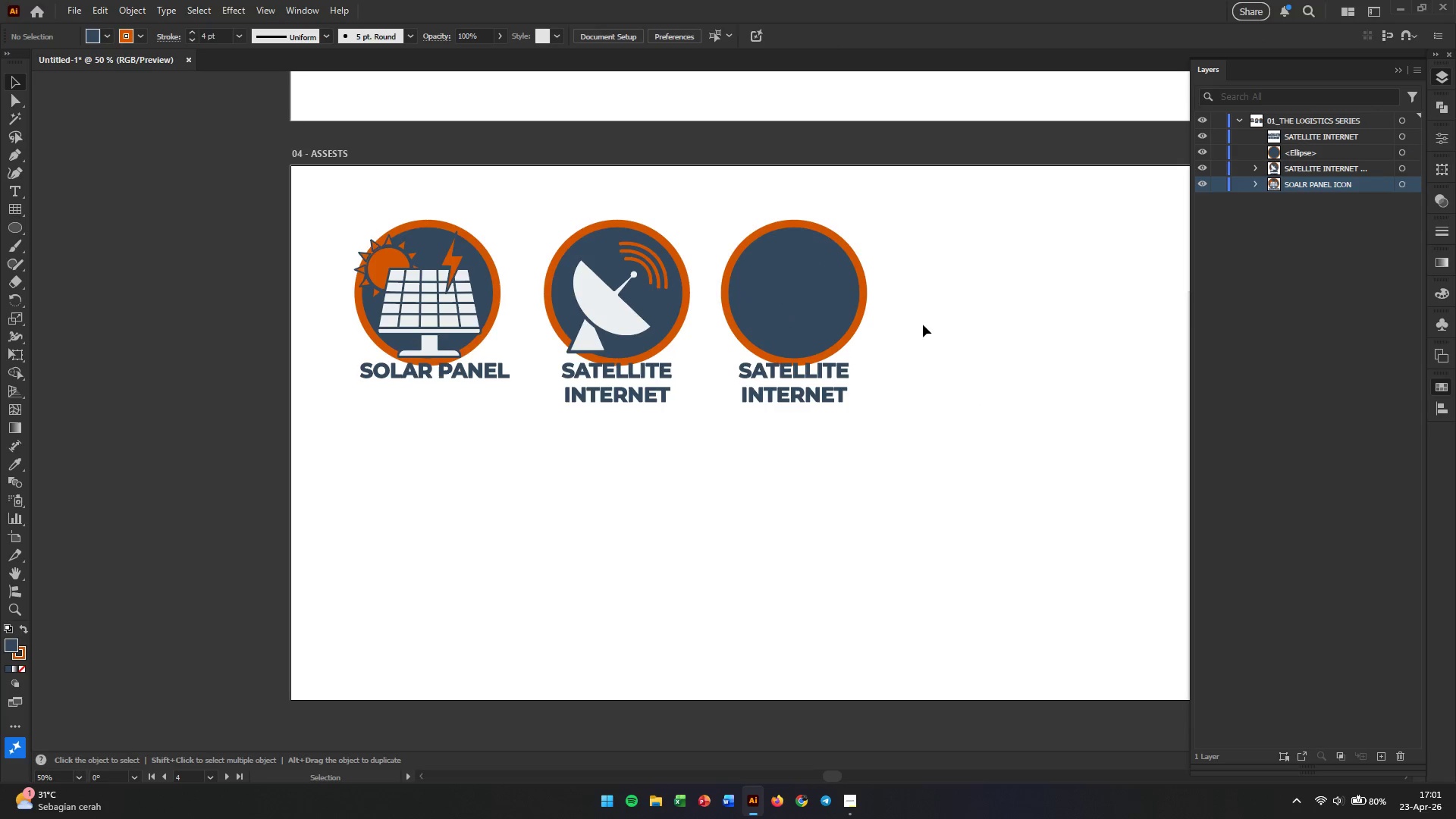 
right_click([12, 222])
 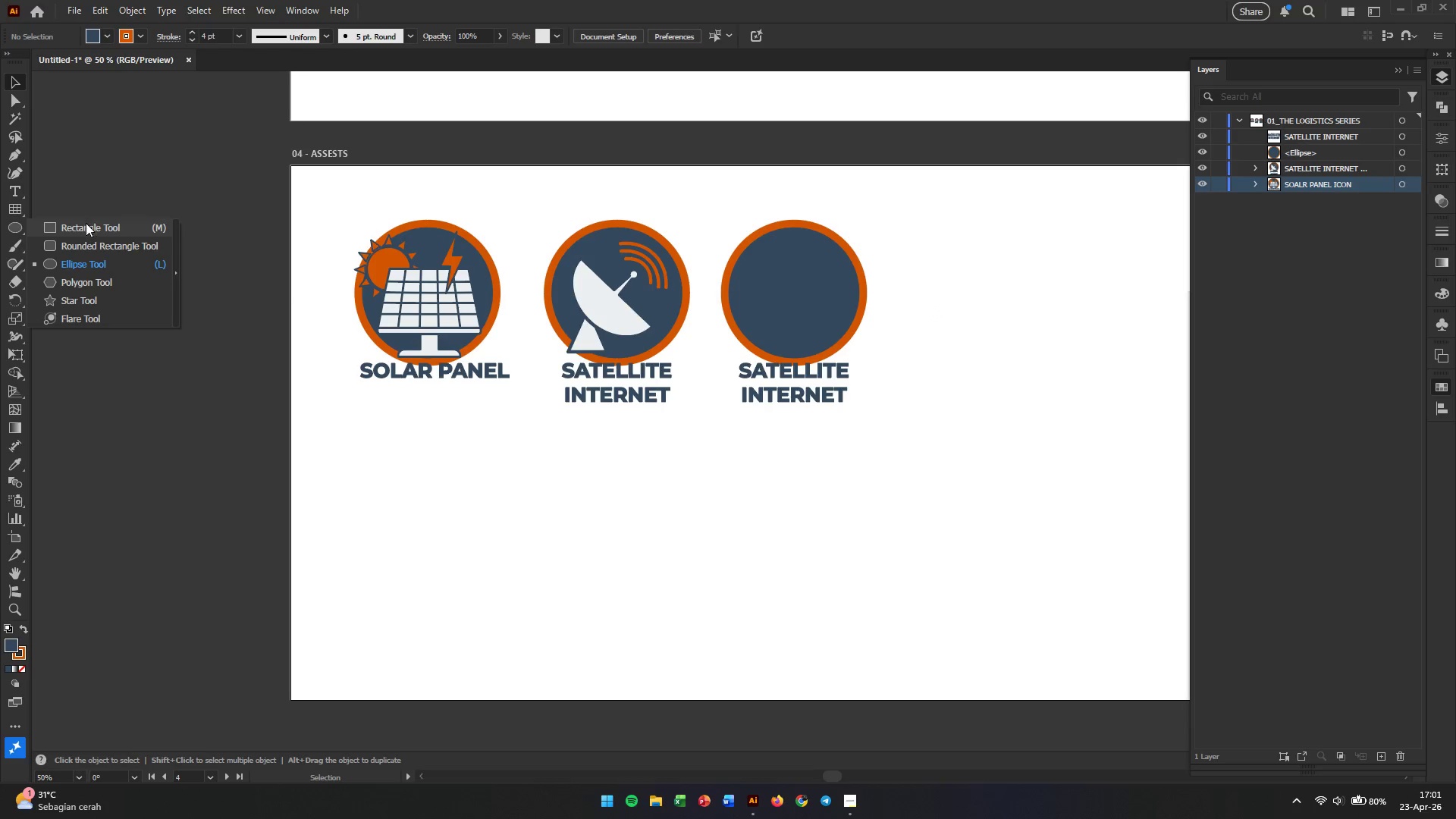 
left_click([86, 226])
 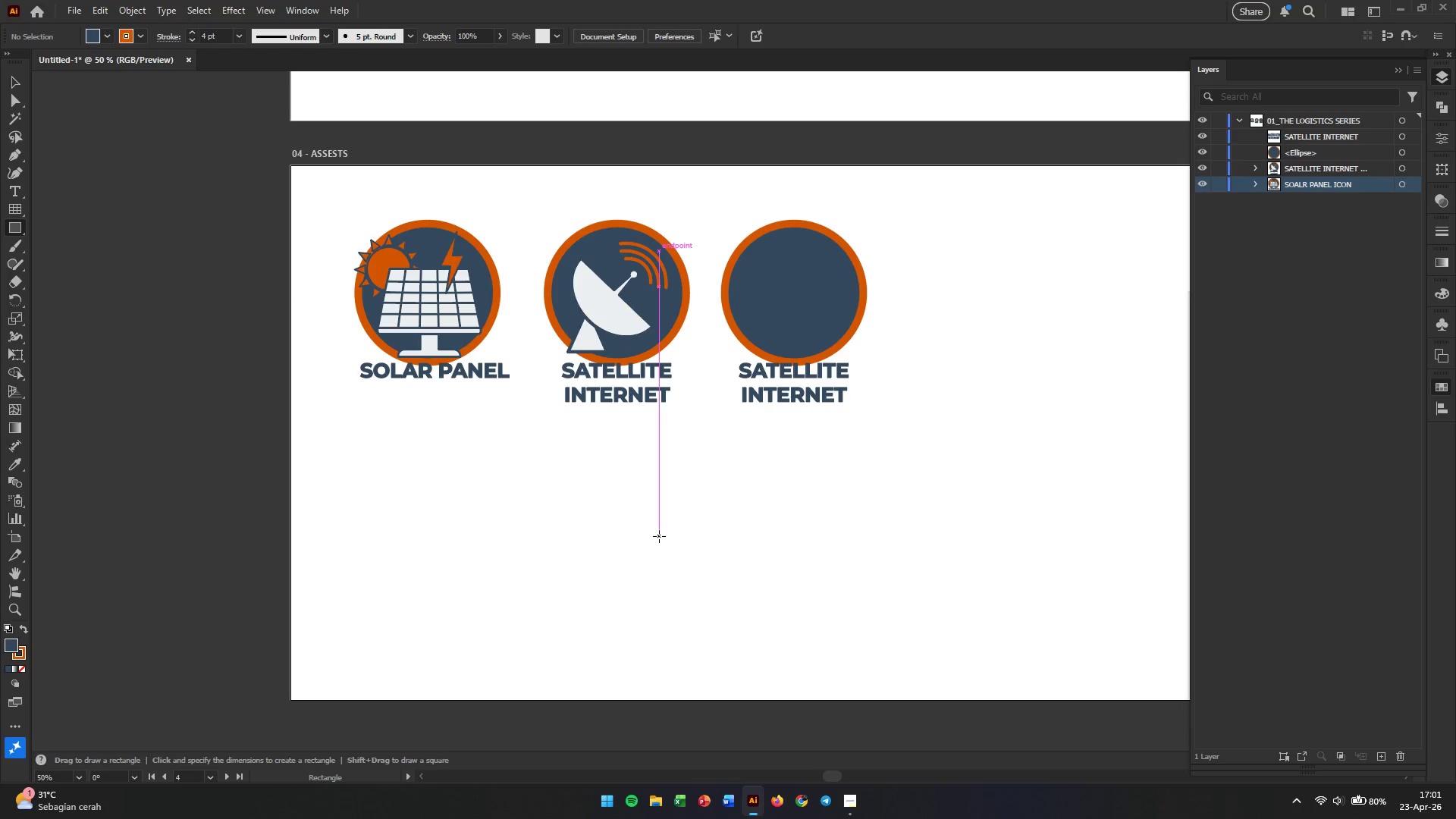 
left_click_drag(start_coordinate=[659, 536], to_coordinate=[855, 613])
 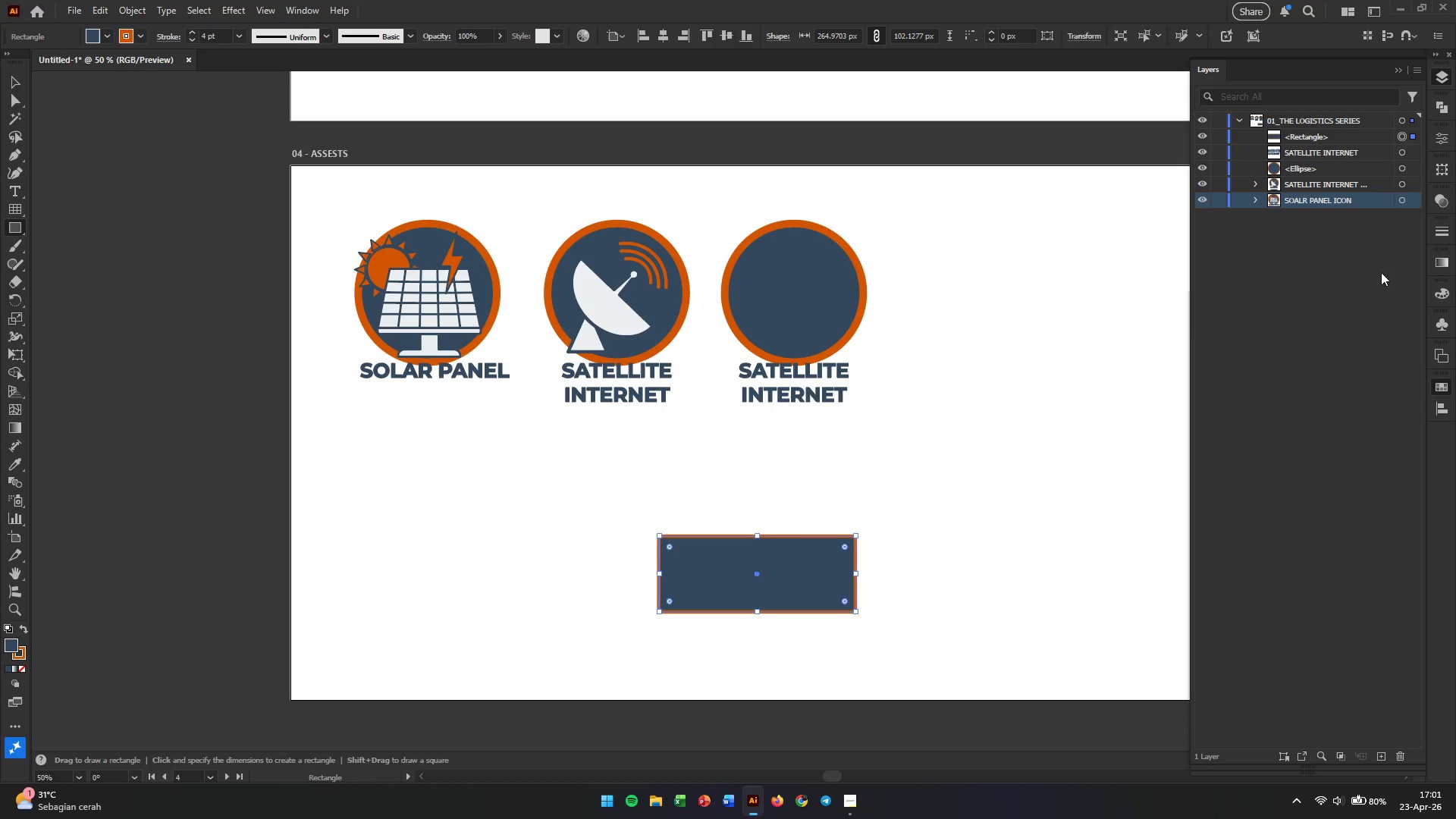 
left_click([1447, 382])
 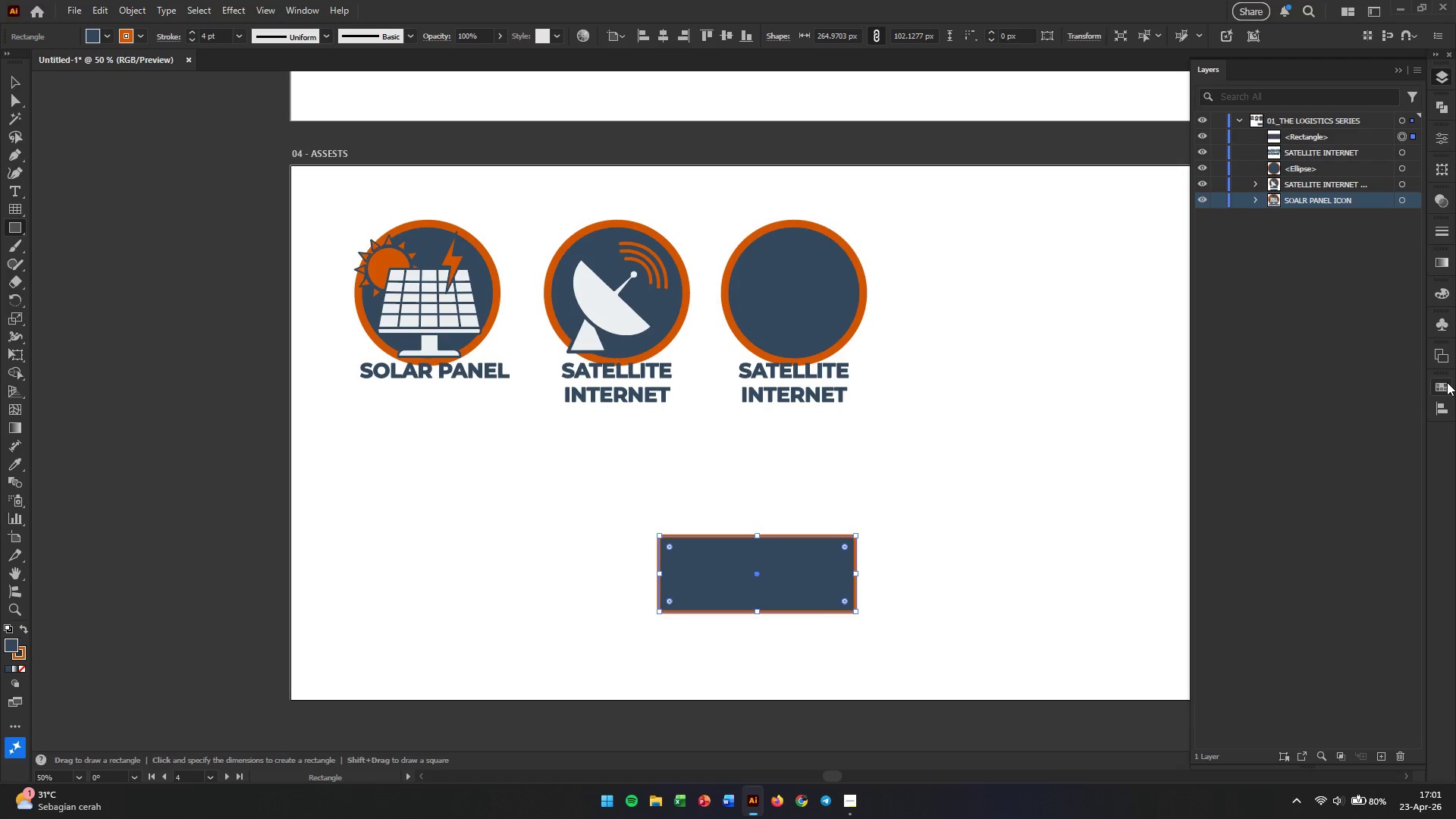 
left_click([1447, 382])
 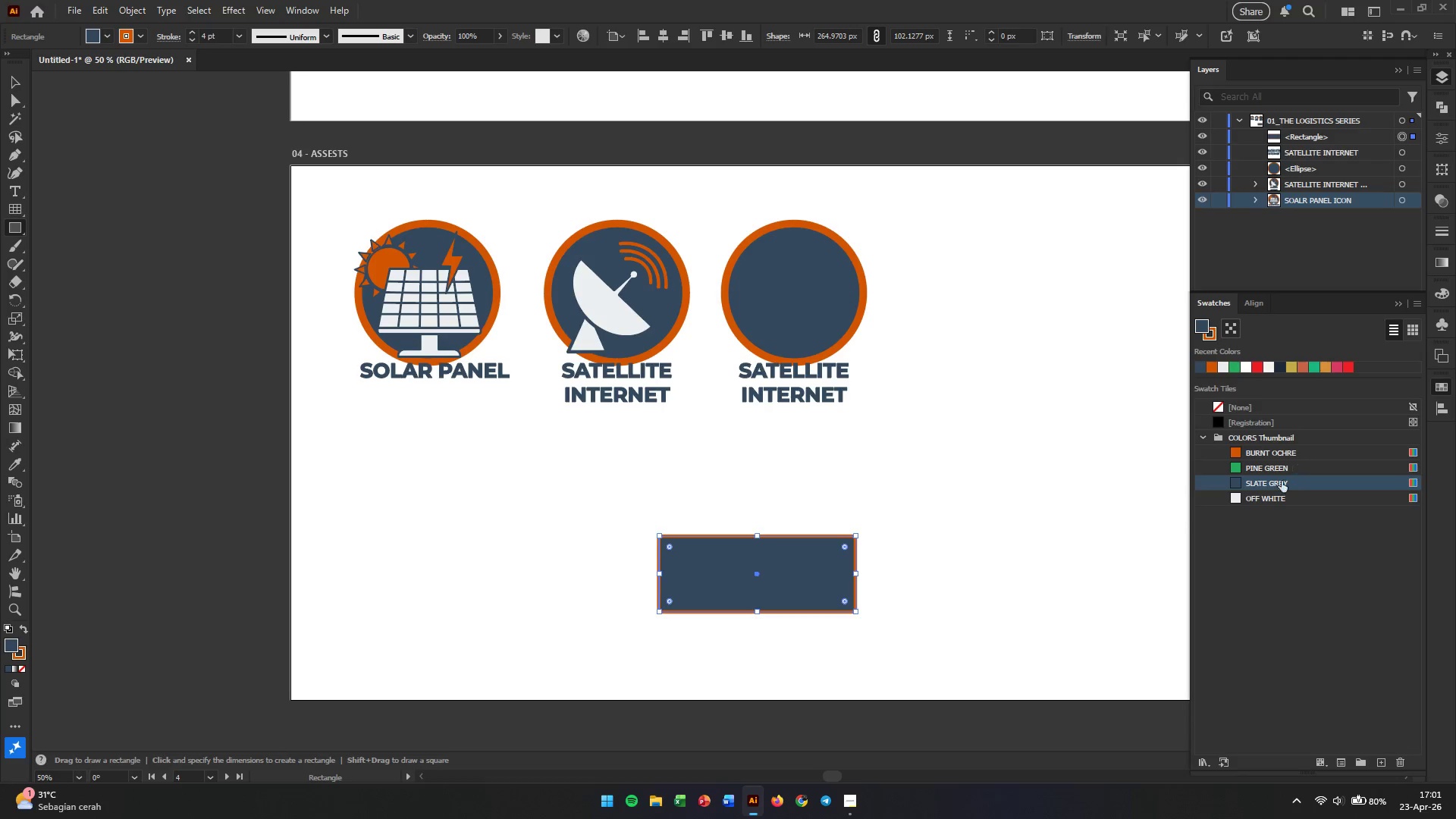 
left_click([1264, 497])
 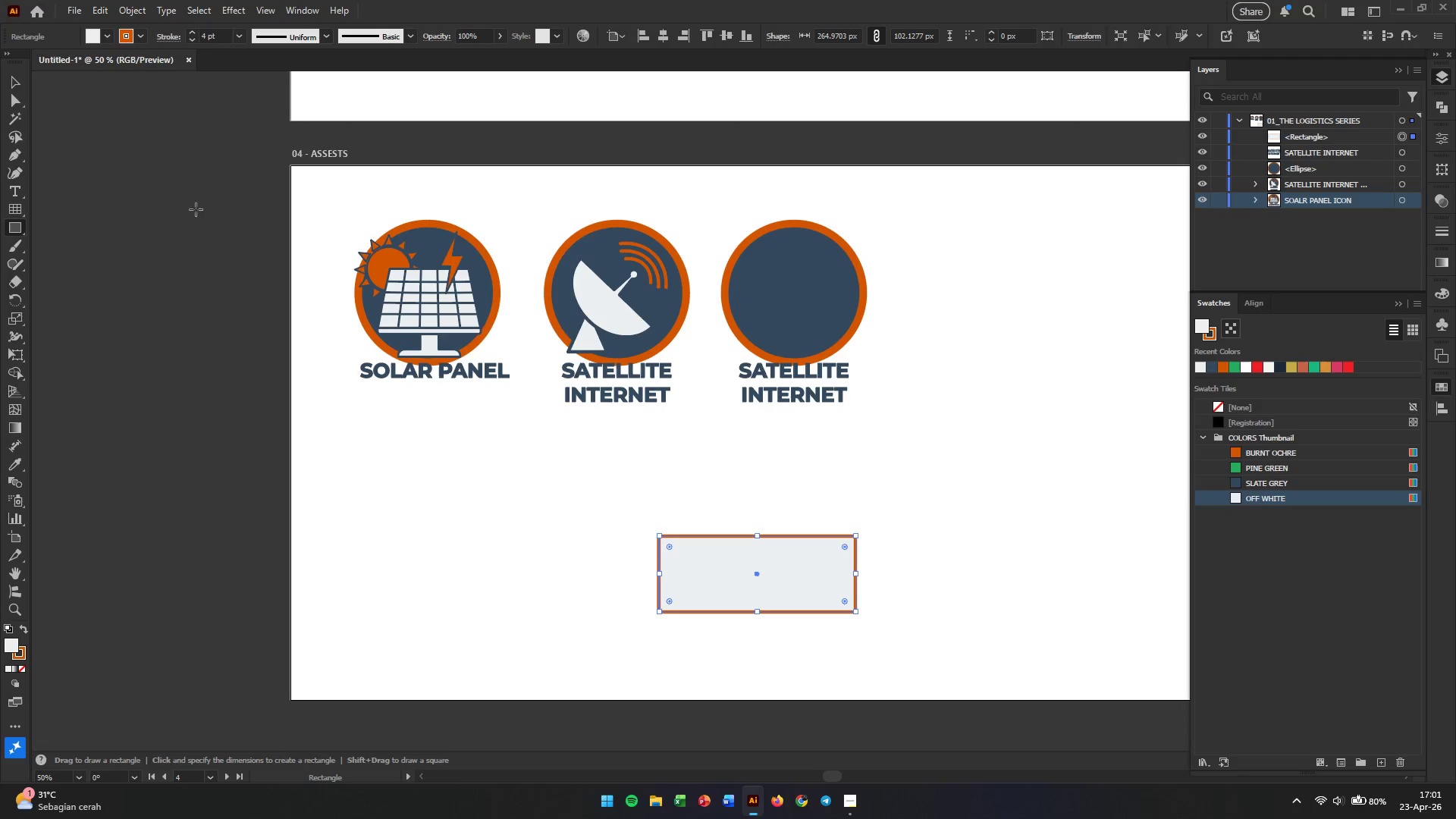 
left_click([6, 87])
 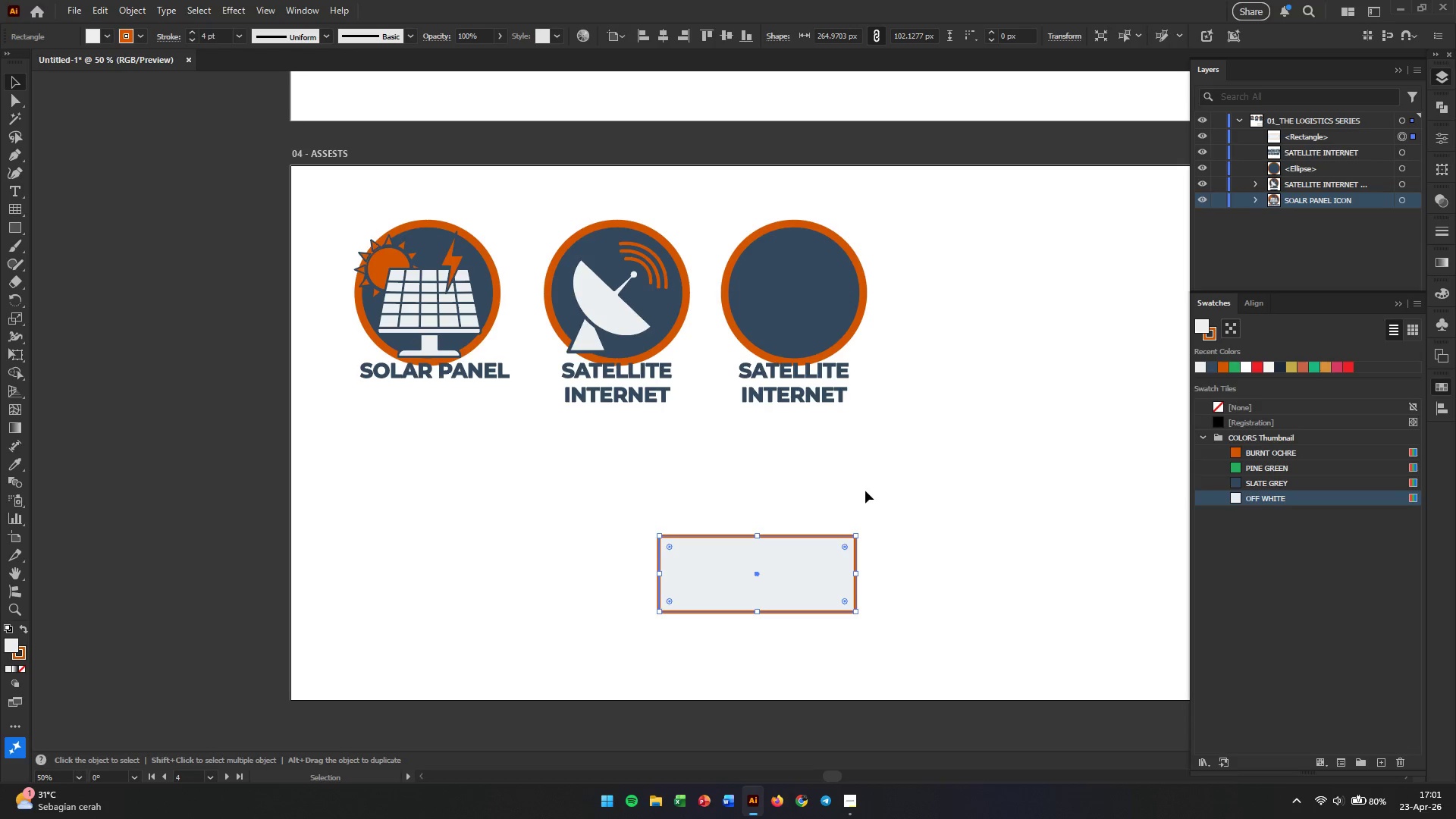 
left_click([865, 491])
 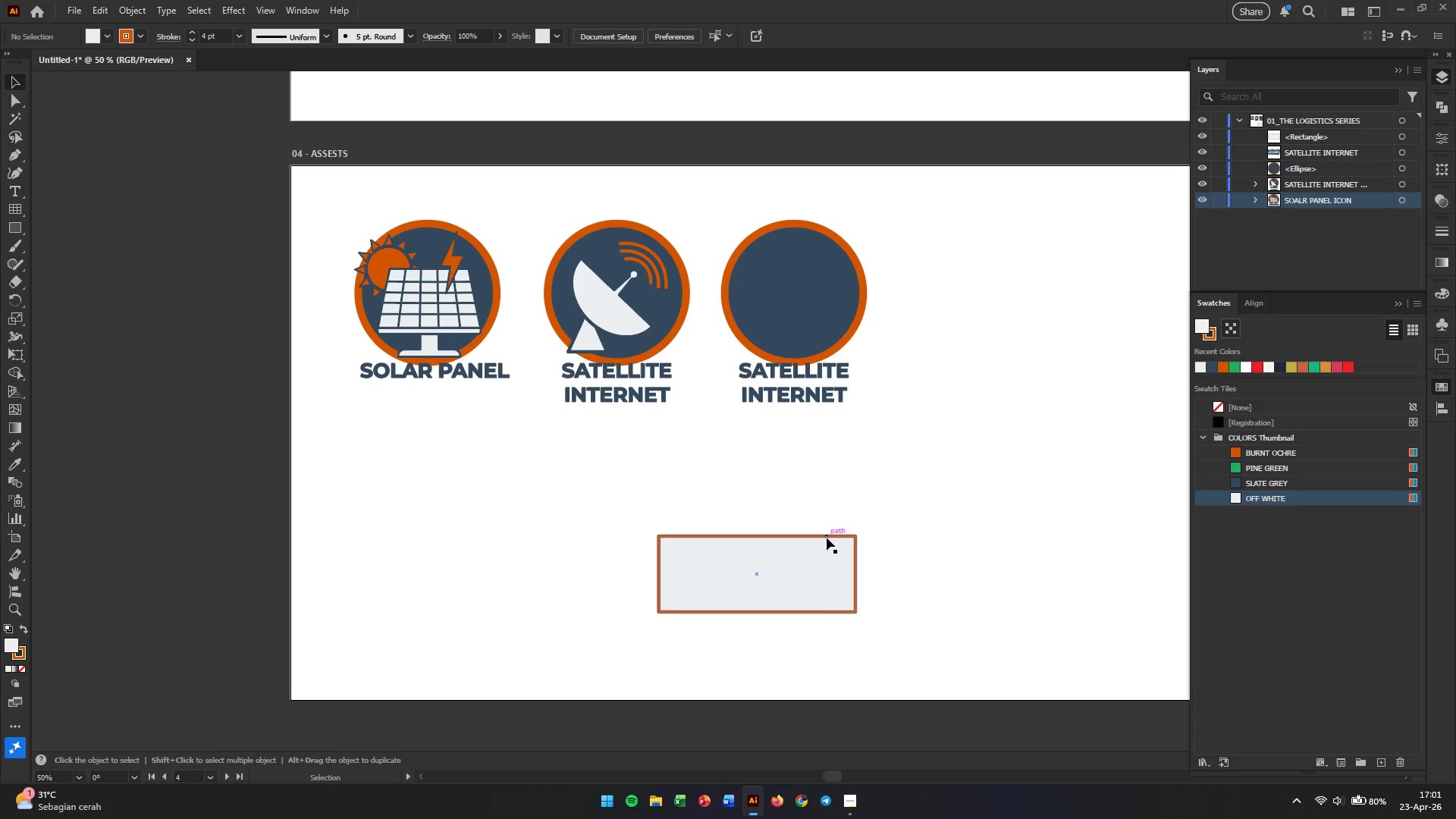 
left_click([827, 541])
 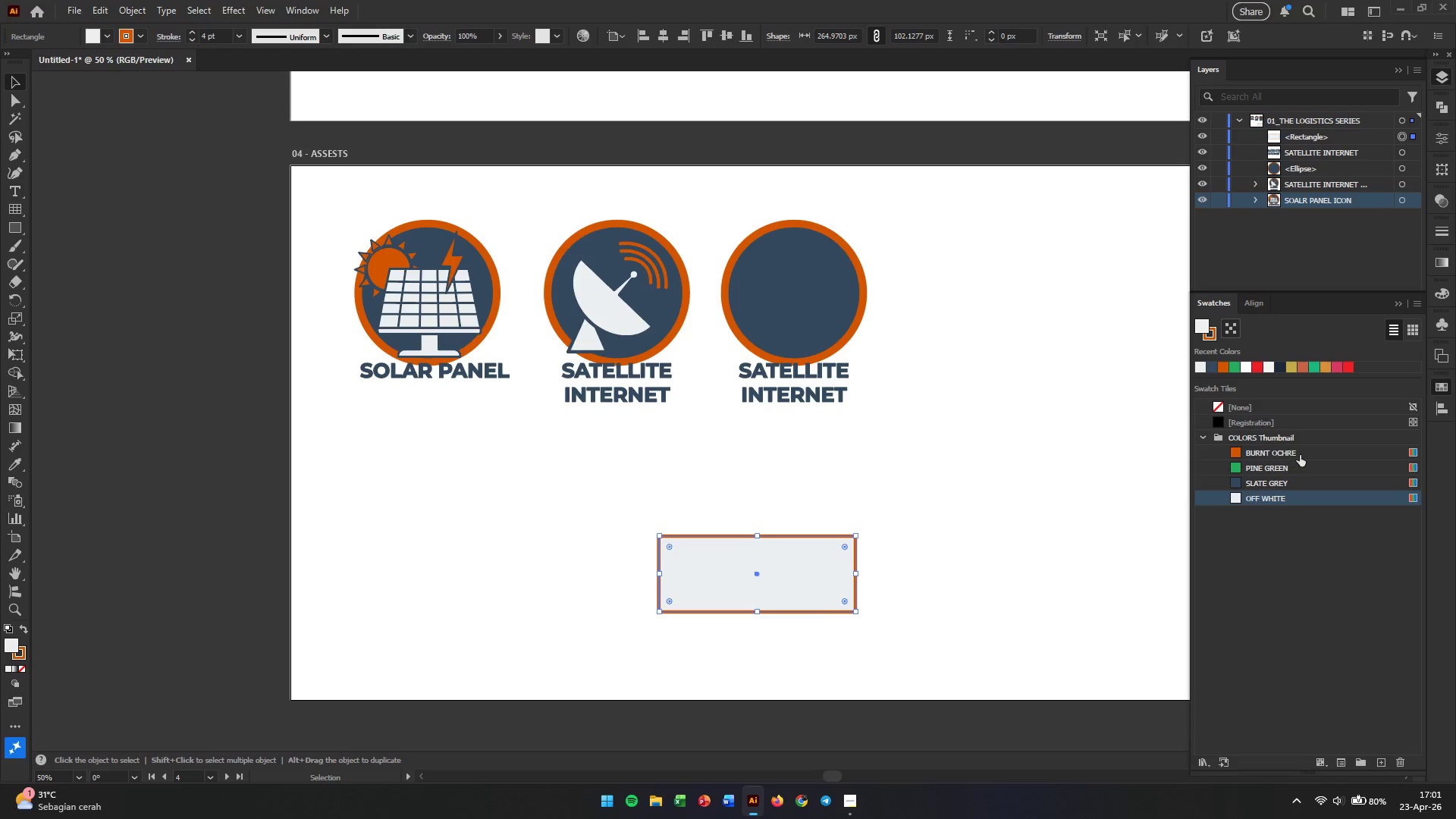 
key(X)
 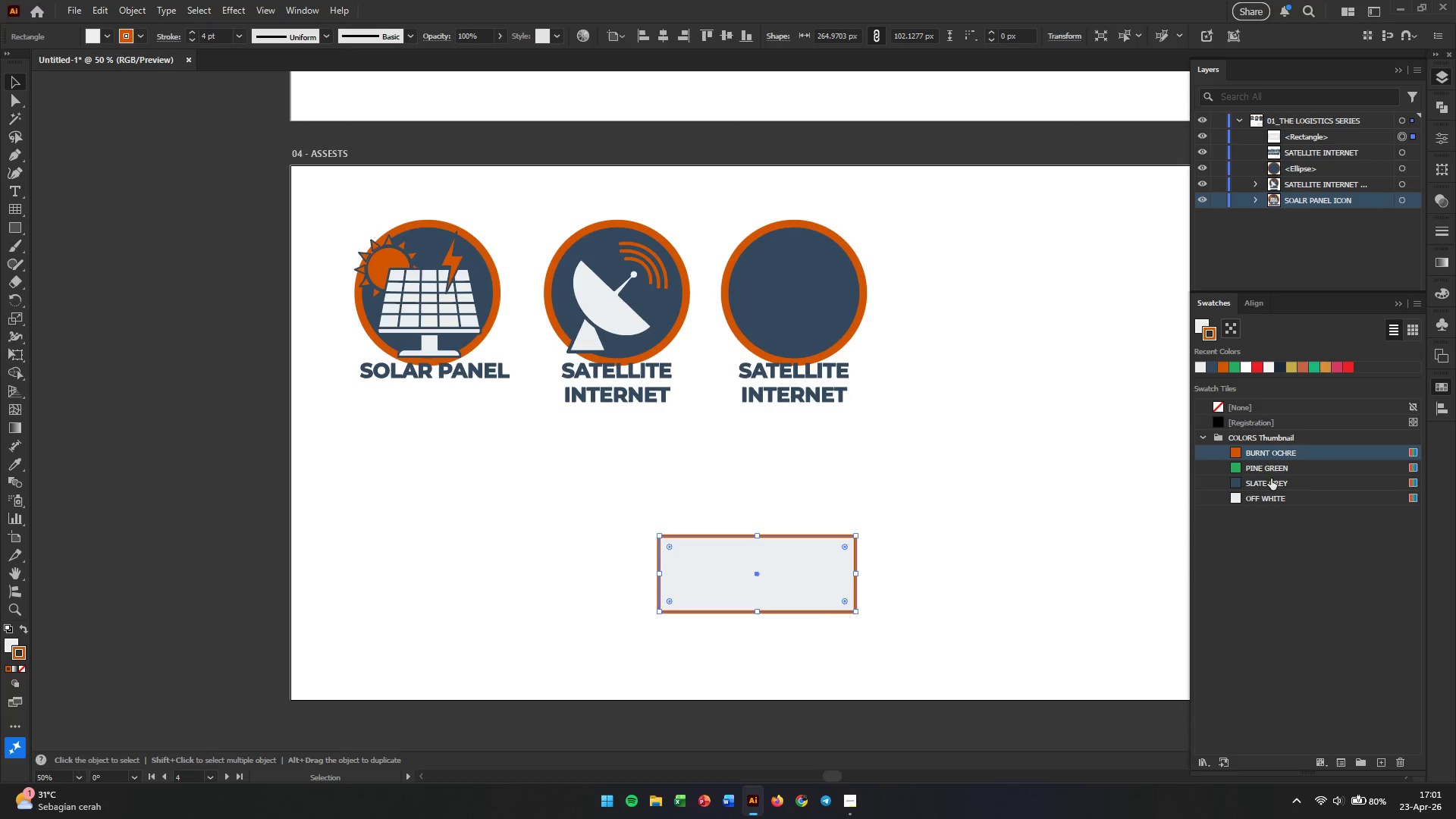 
left_click([1263, 484])
 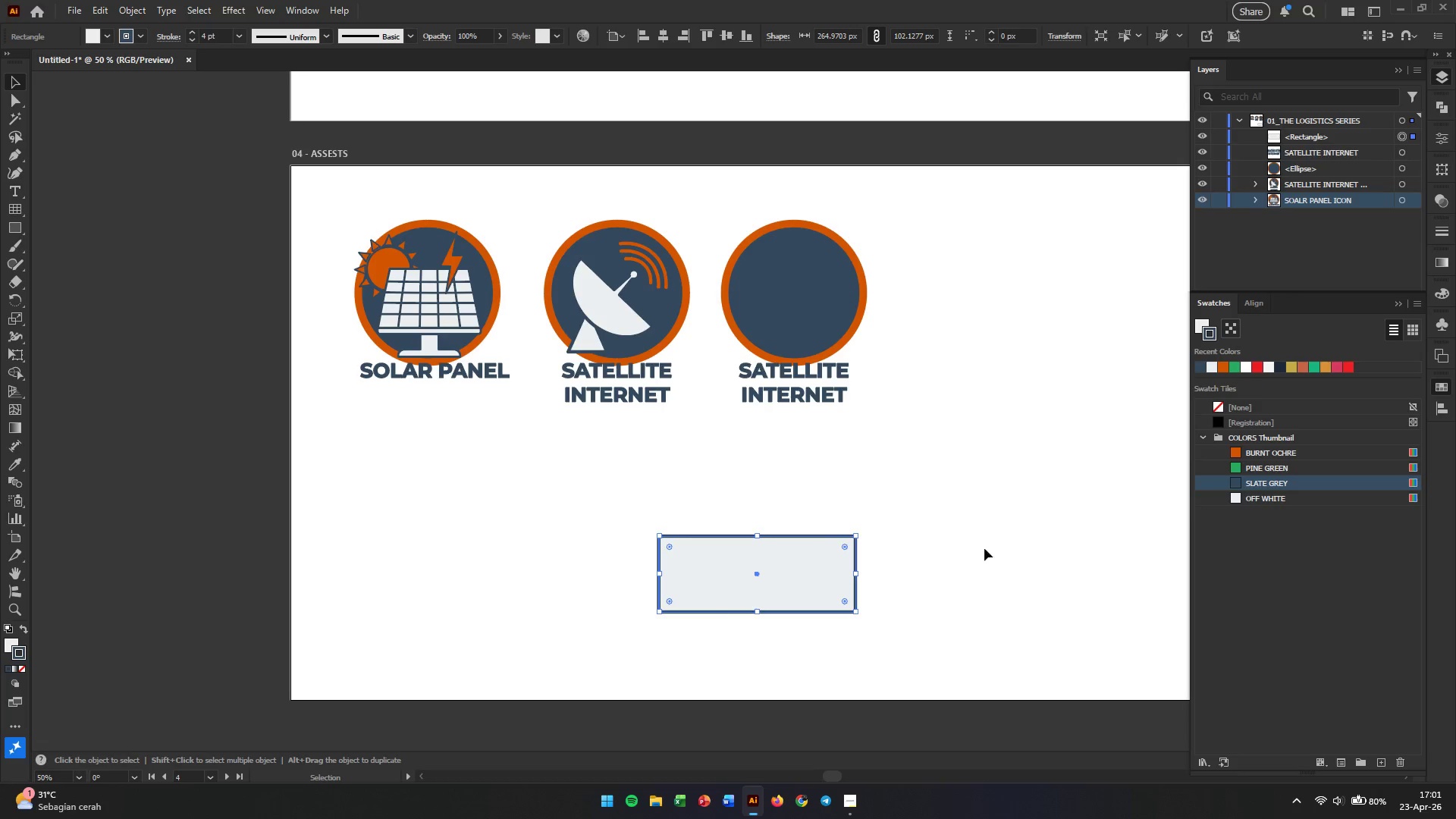 
left_click([926, 561])
 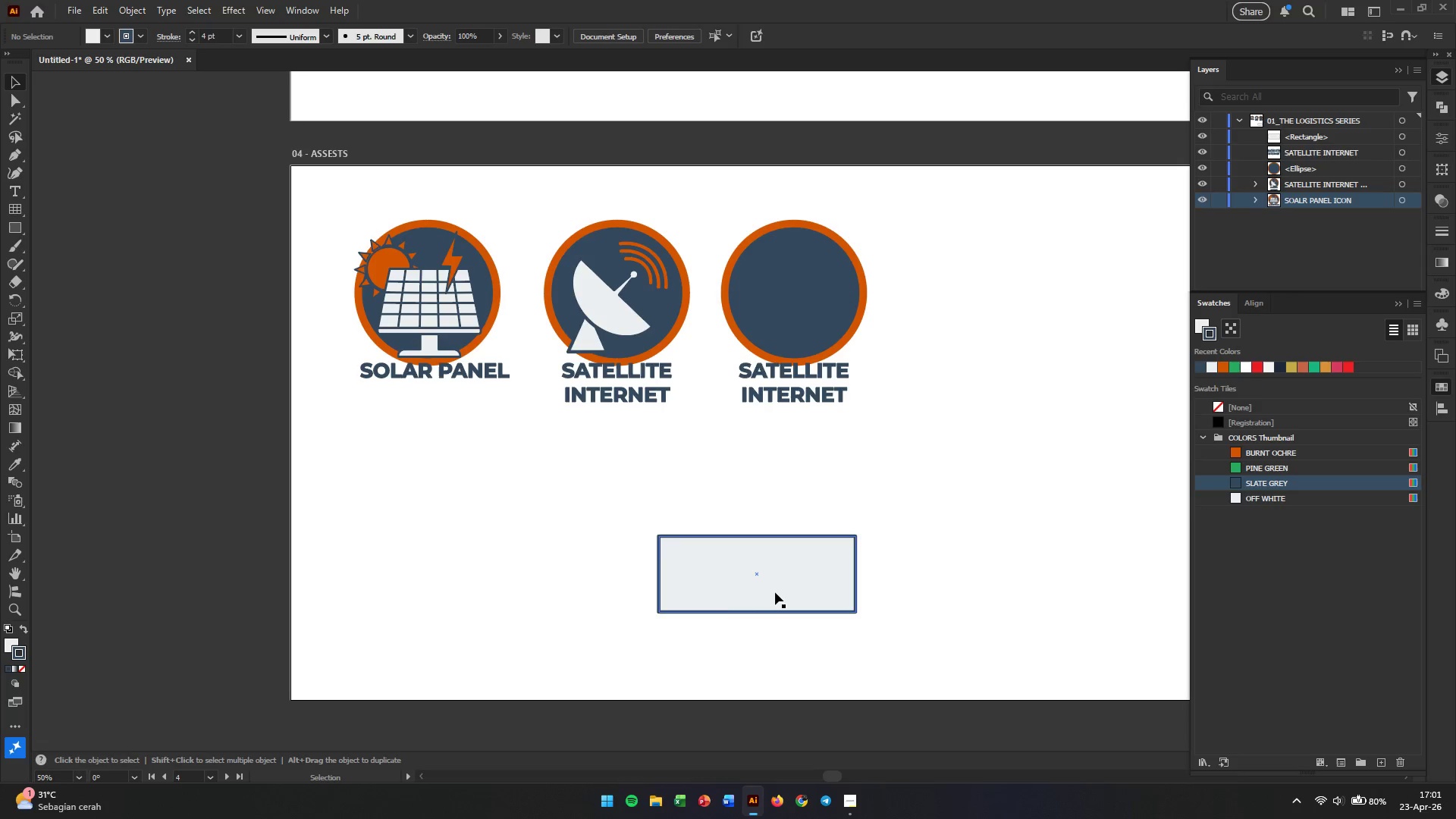 
hold_key(key=AltLeft, duration=0.33)
scroll: coordinate [775, 592], scroll_direction: up, amount: 1.0
 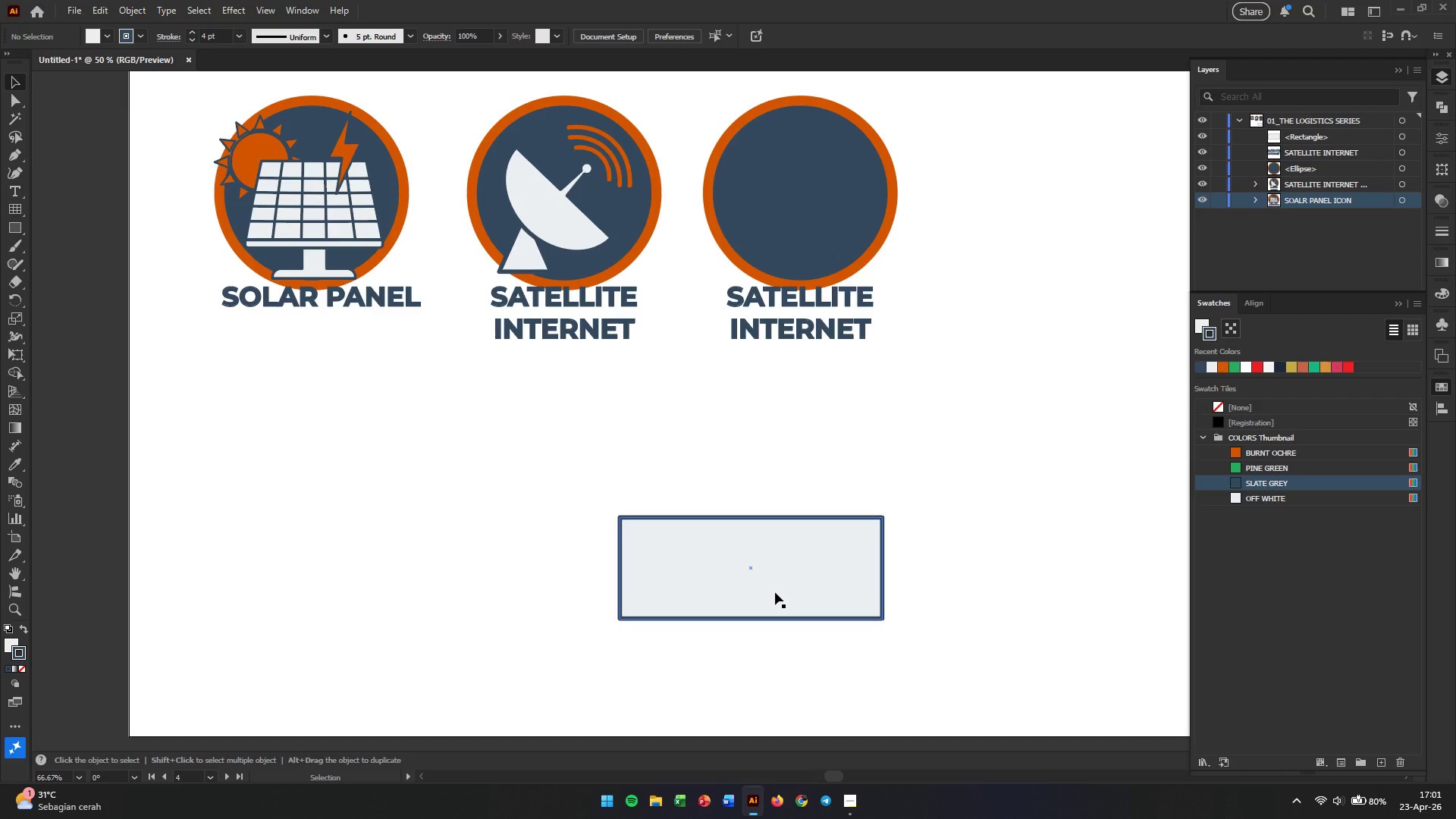 
left_click_drag(start_coordinate=[775, 592], to_coordinate=[774, 536])
 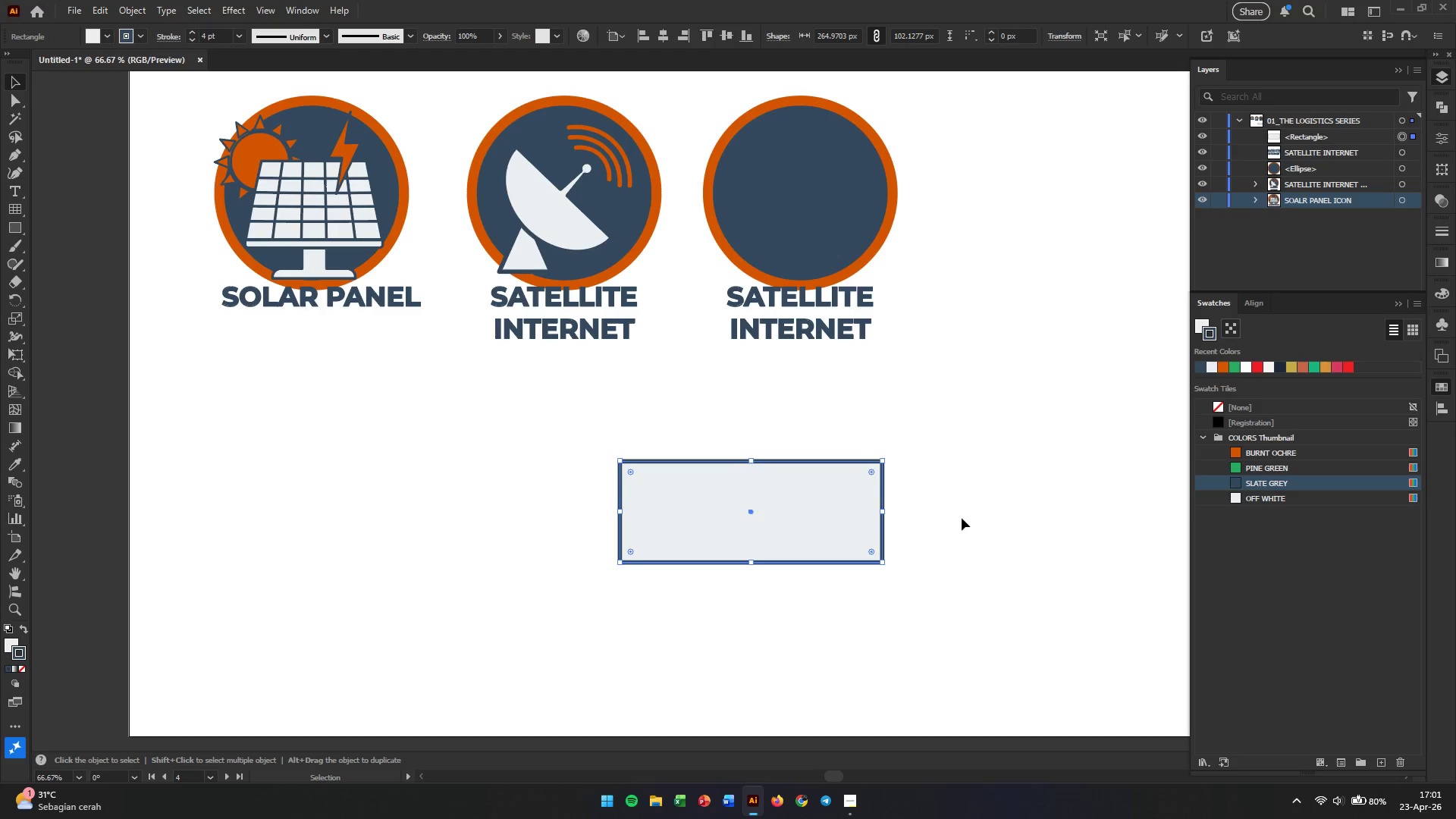 
hold_key(key=ShiftLeft, duration=0.44)
 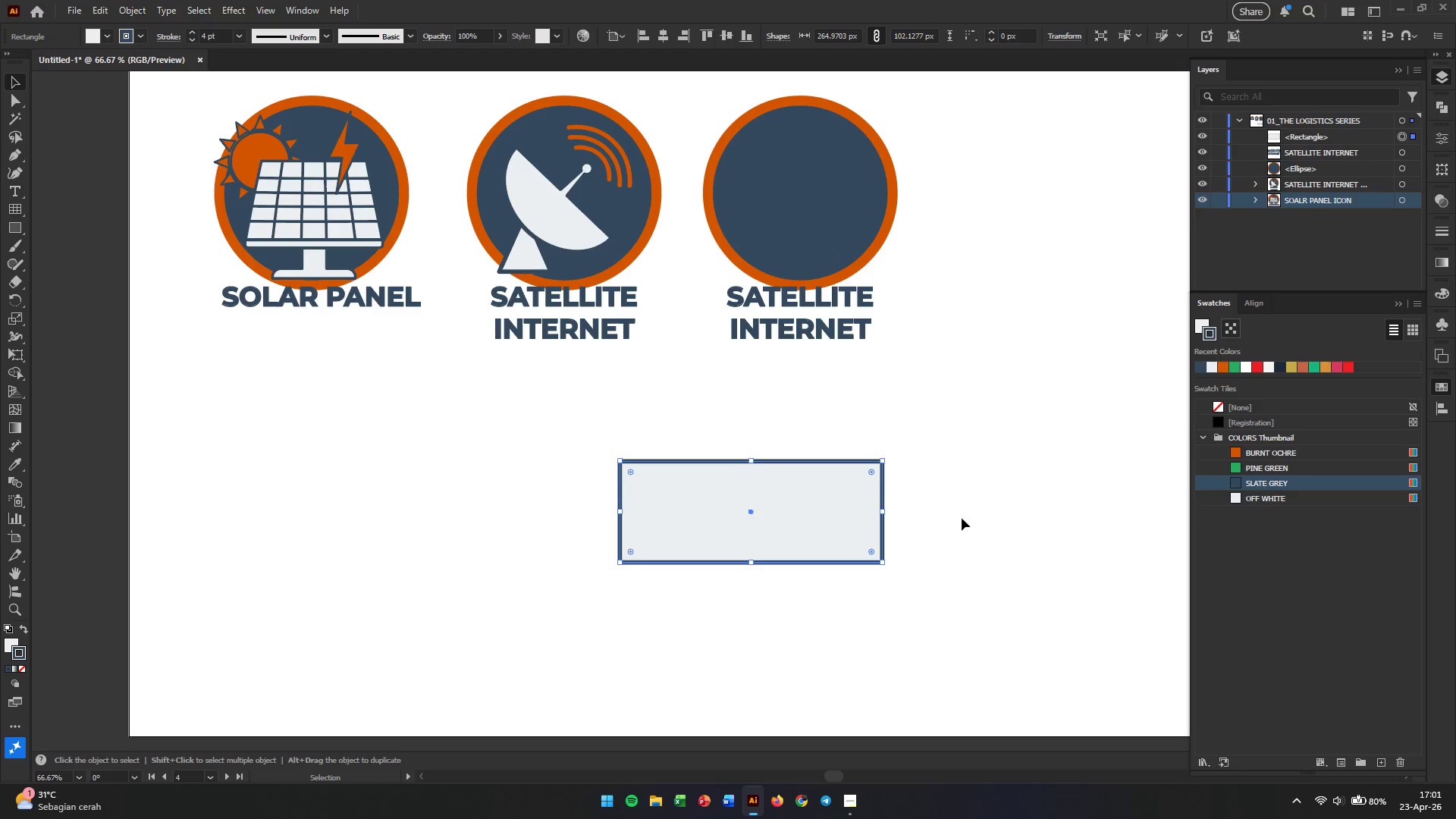 
left_click([962, 518])
 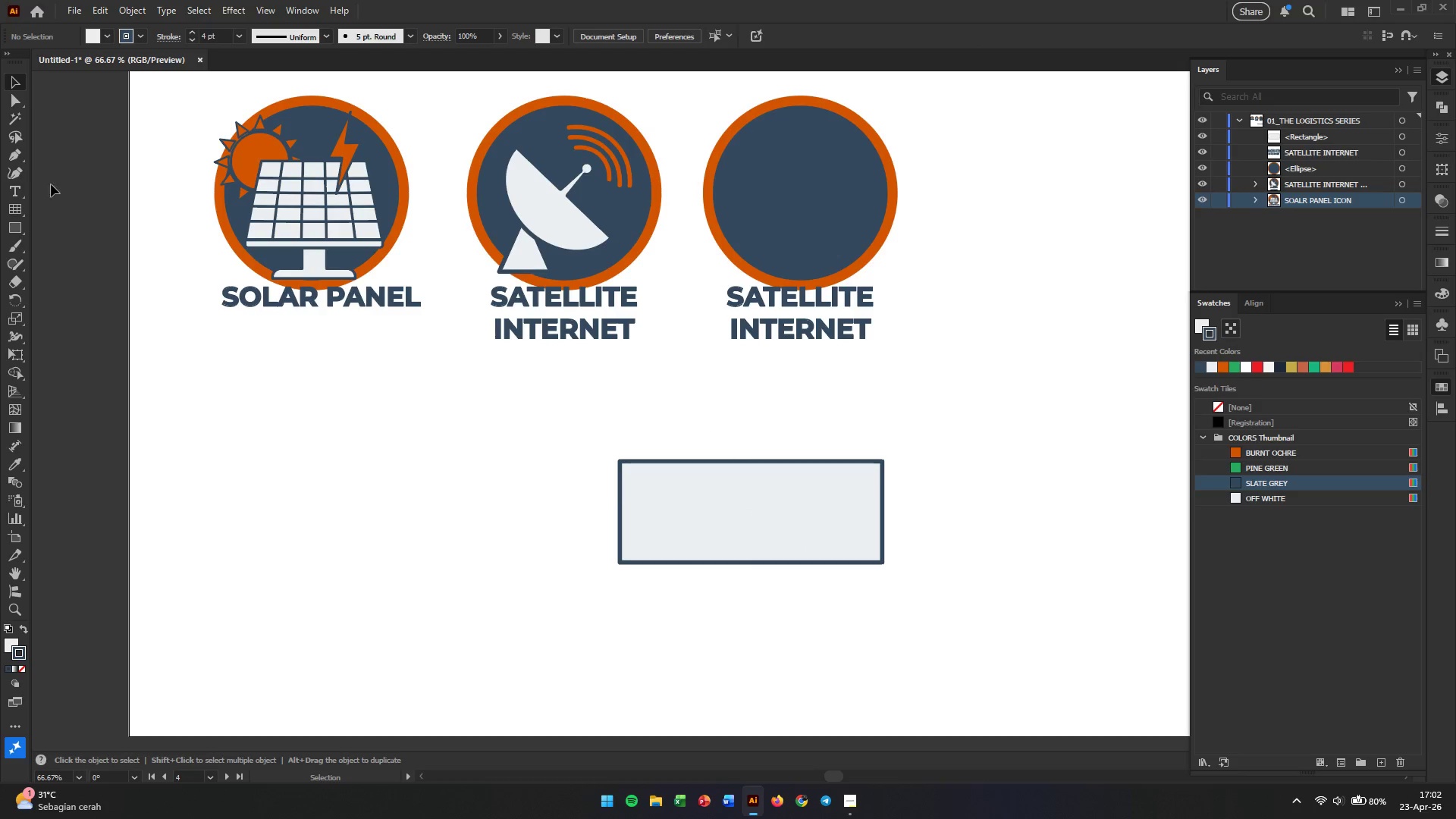 
wait(5.8)
 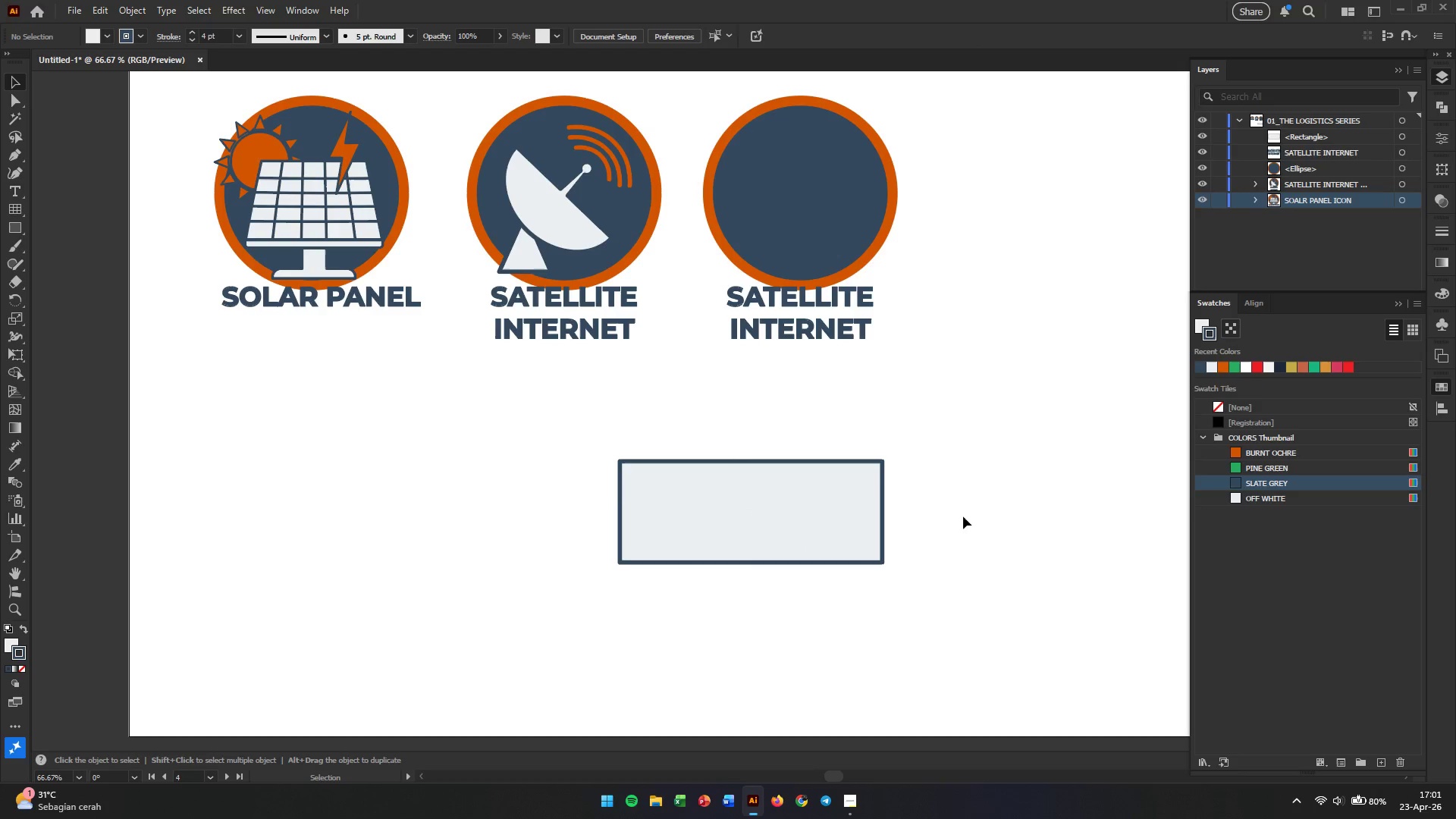 
left_click([14, 99])
 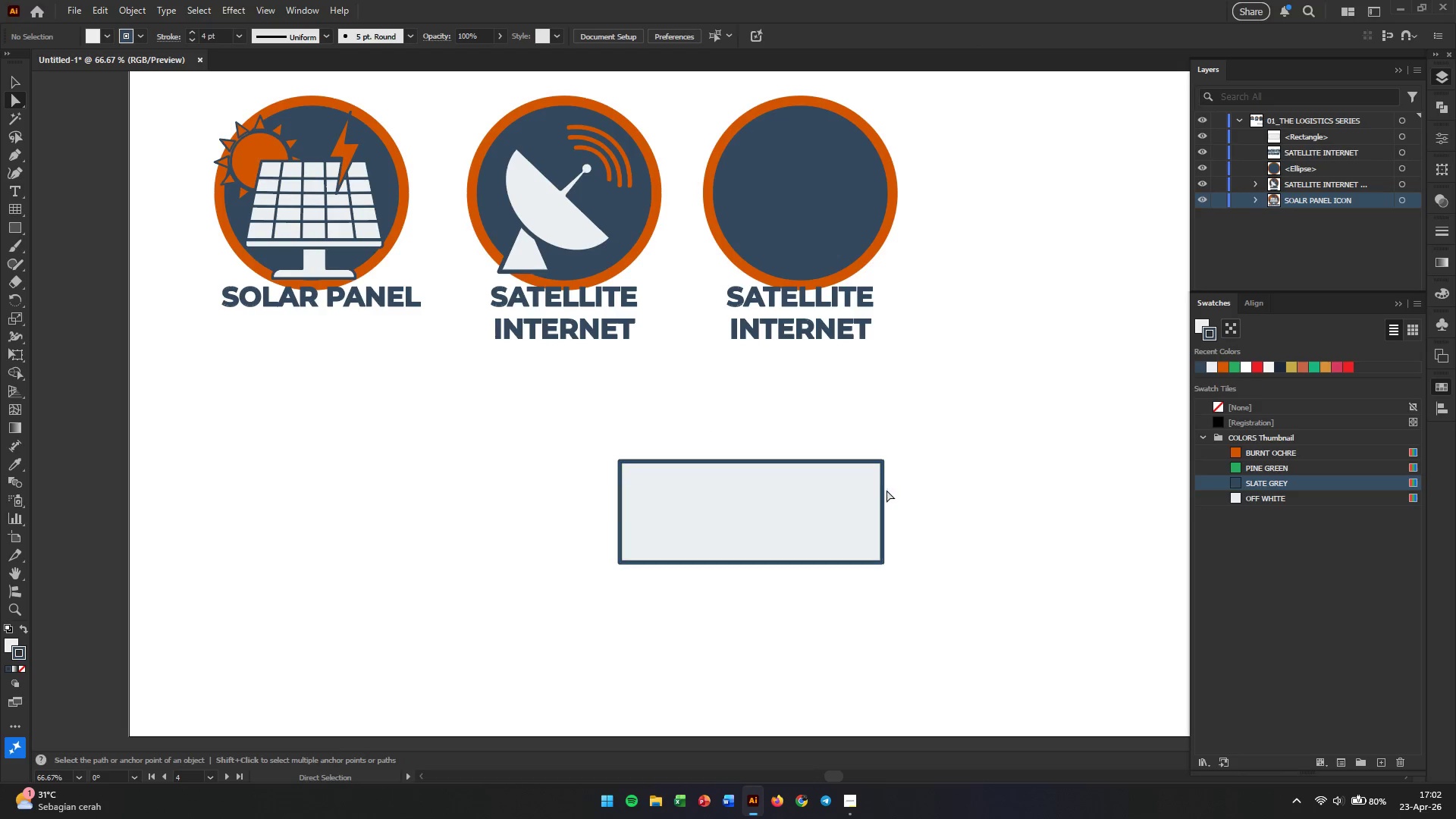 
left_click([879, 496])
 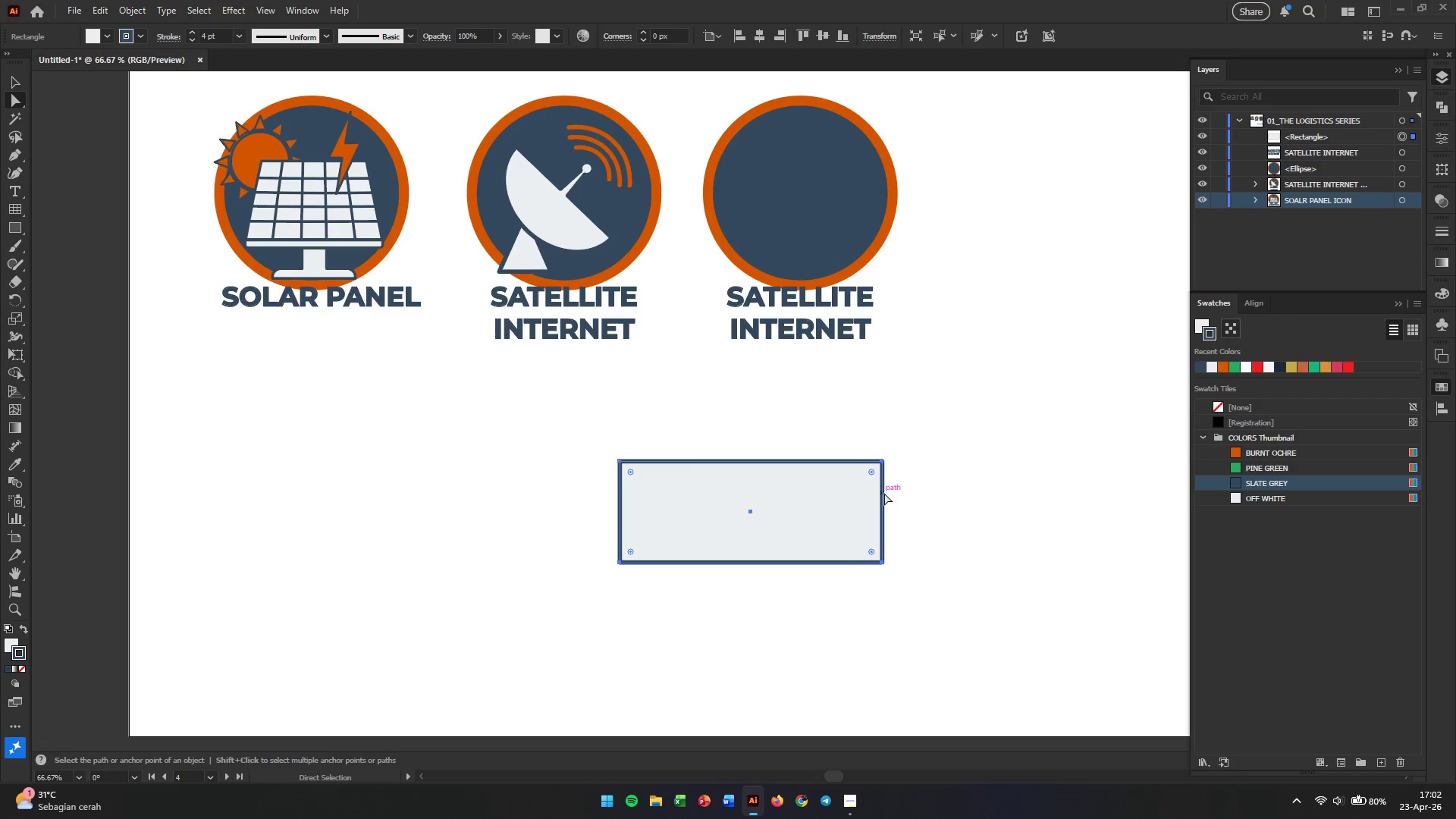 
wait(9.55)
 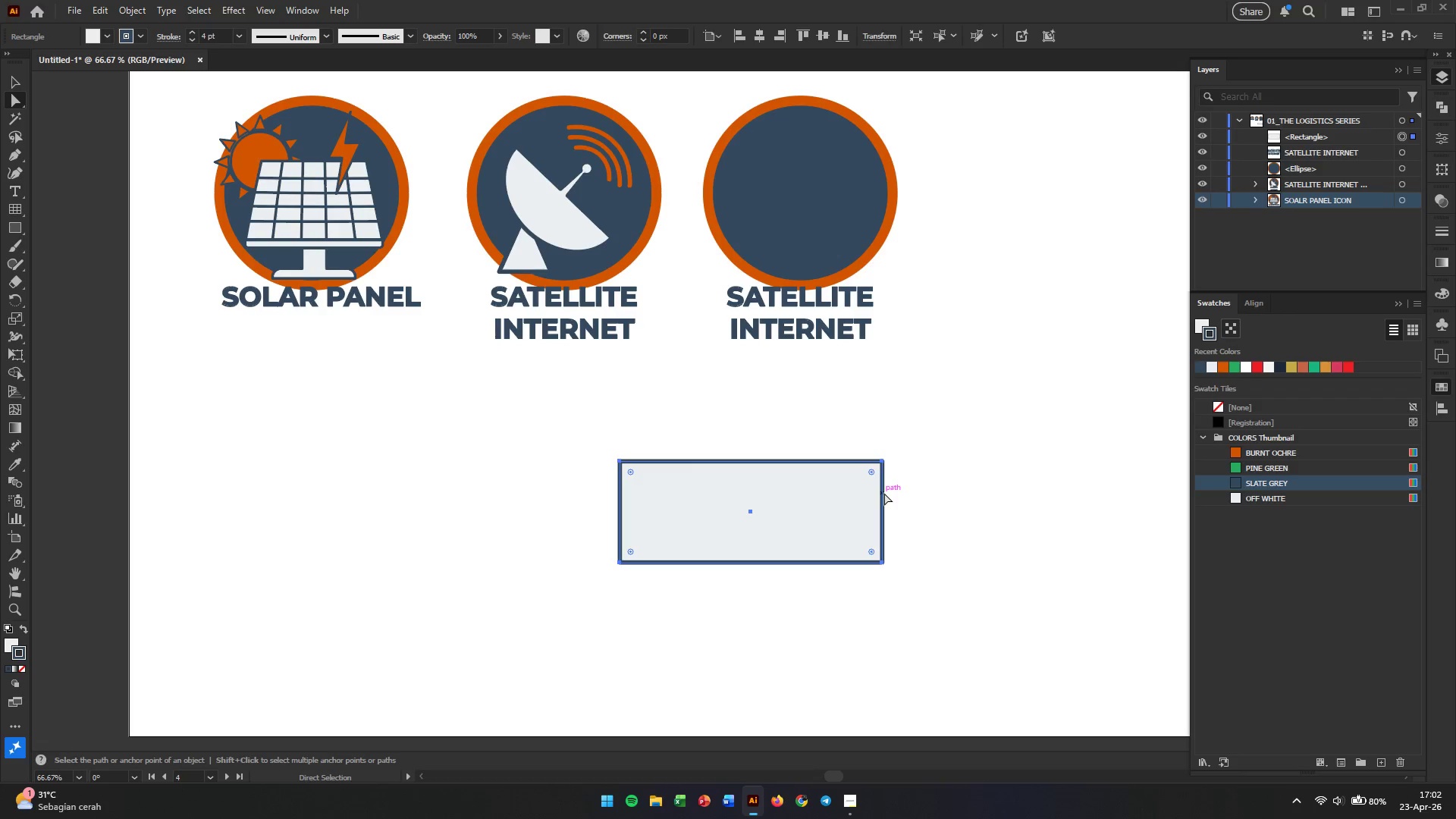 
hold_key(key=AltLeft, duration=0.59)
scroll: coordinate [937, 539], scroll_direction: up, amount: 1.0
 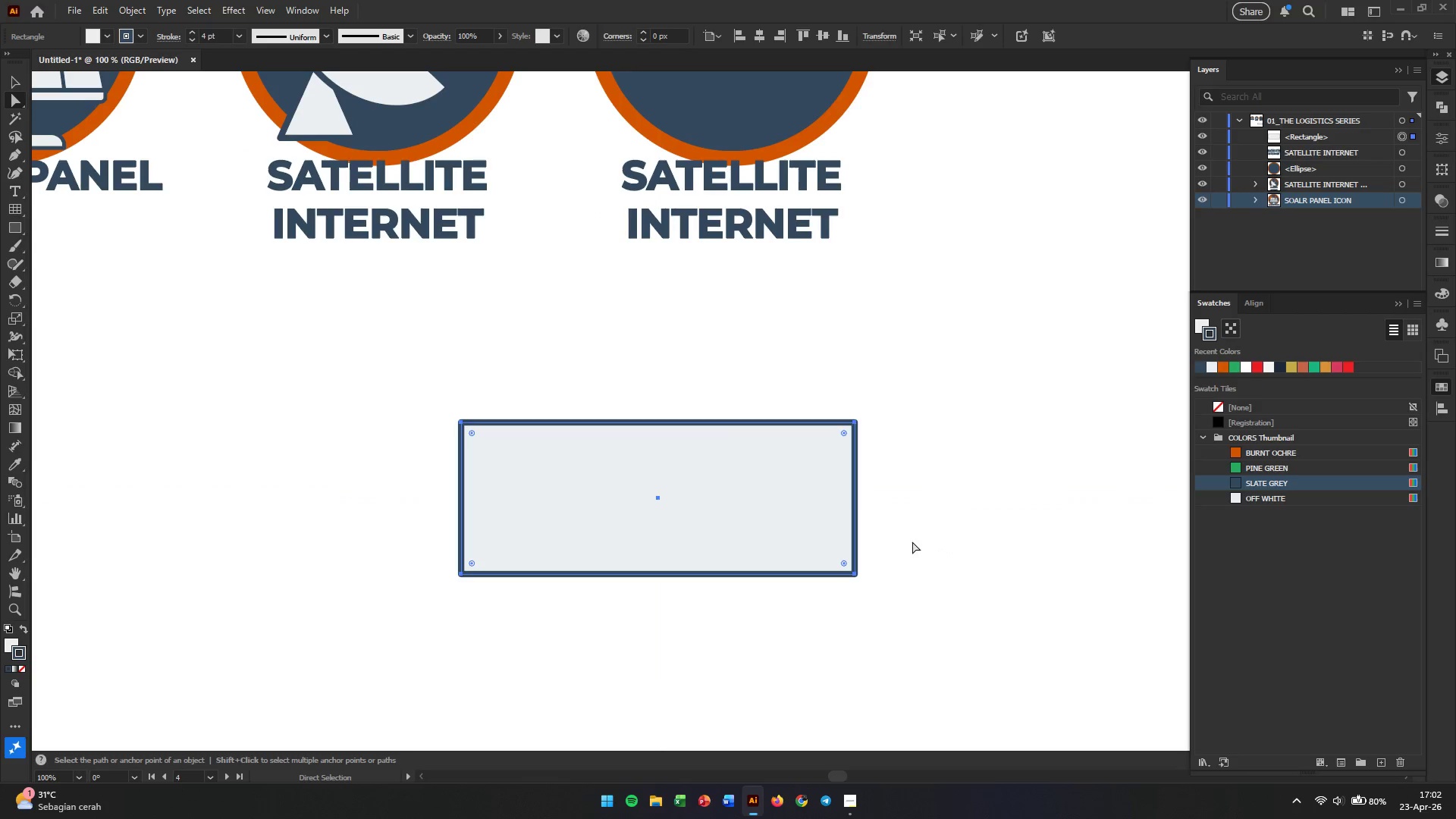 
key(Alt+AltLeft)
 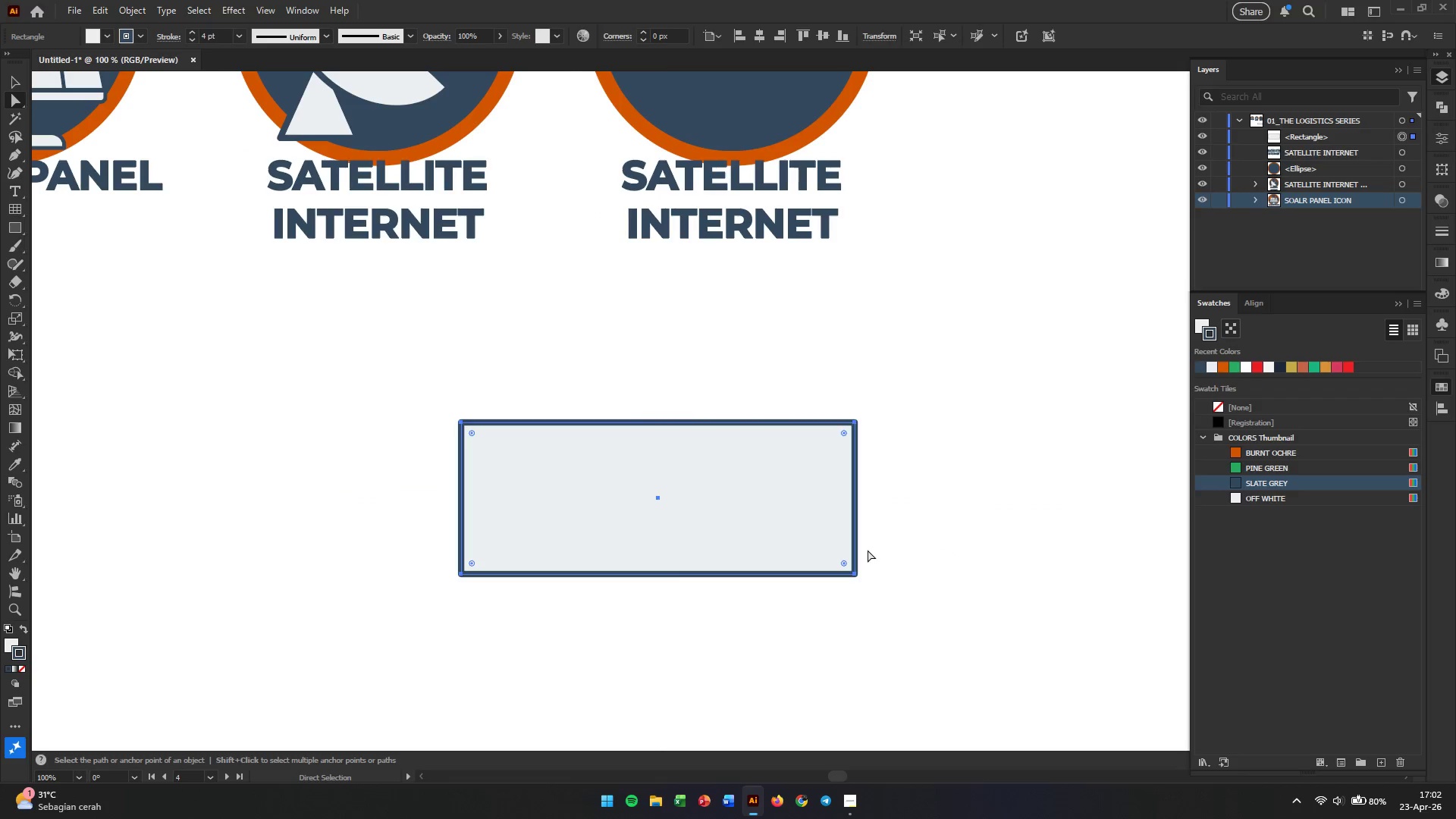 
scroll: coordinate [868, 550], scroll_direction: up, amount: 1.0
 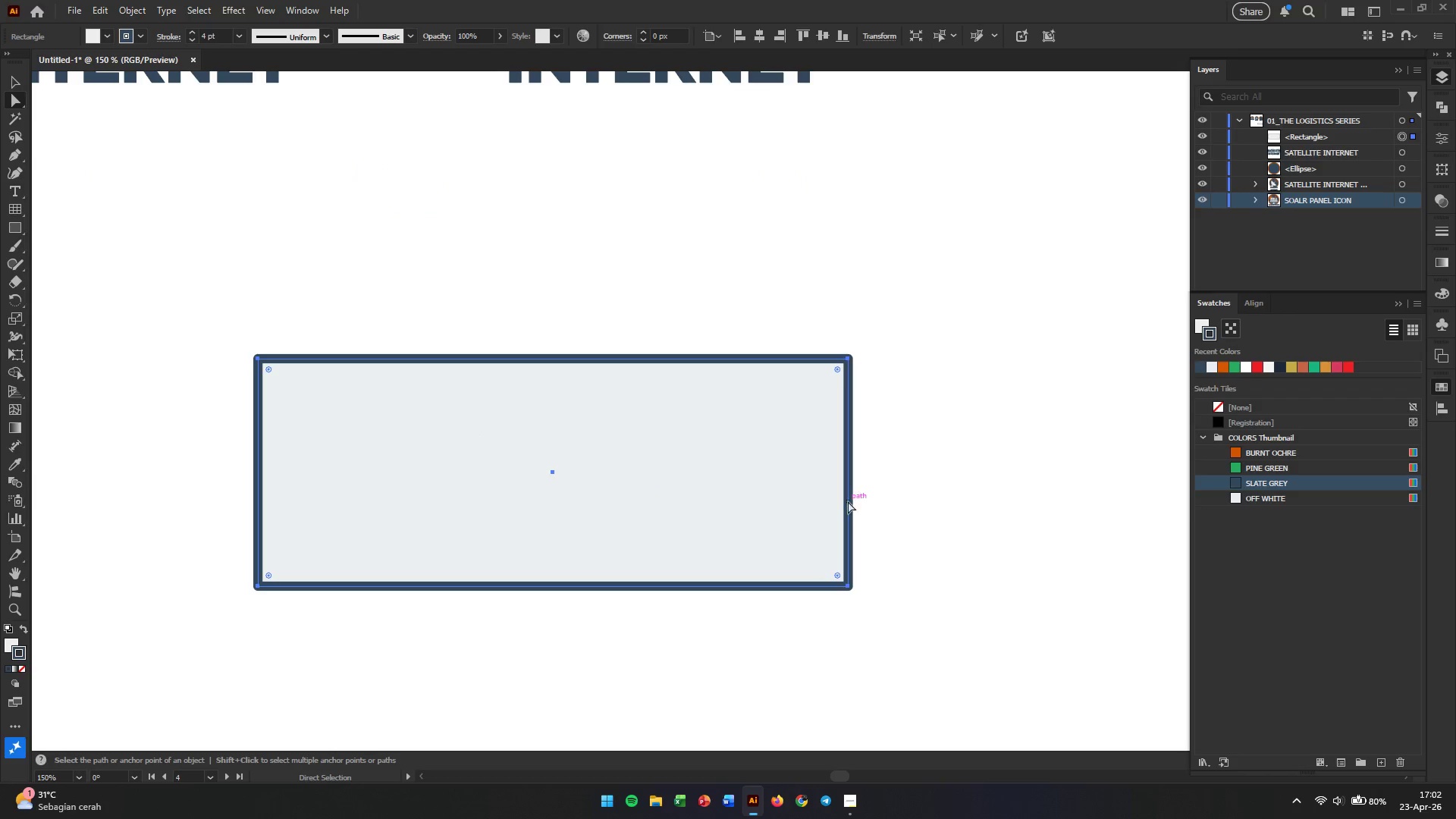 
left_click([848, 501])
 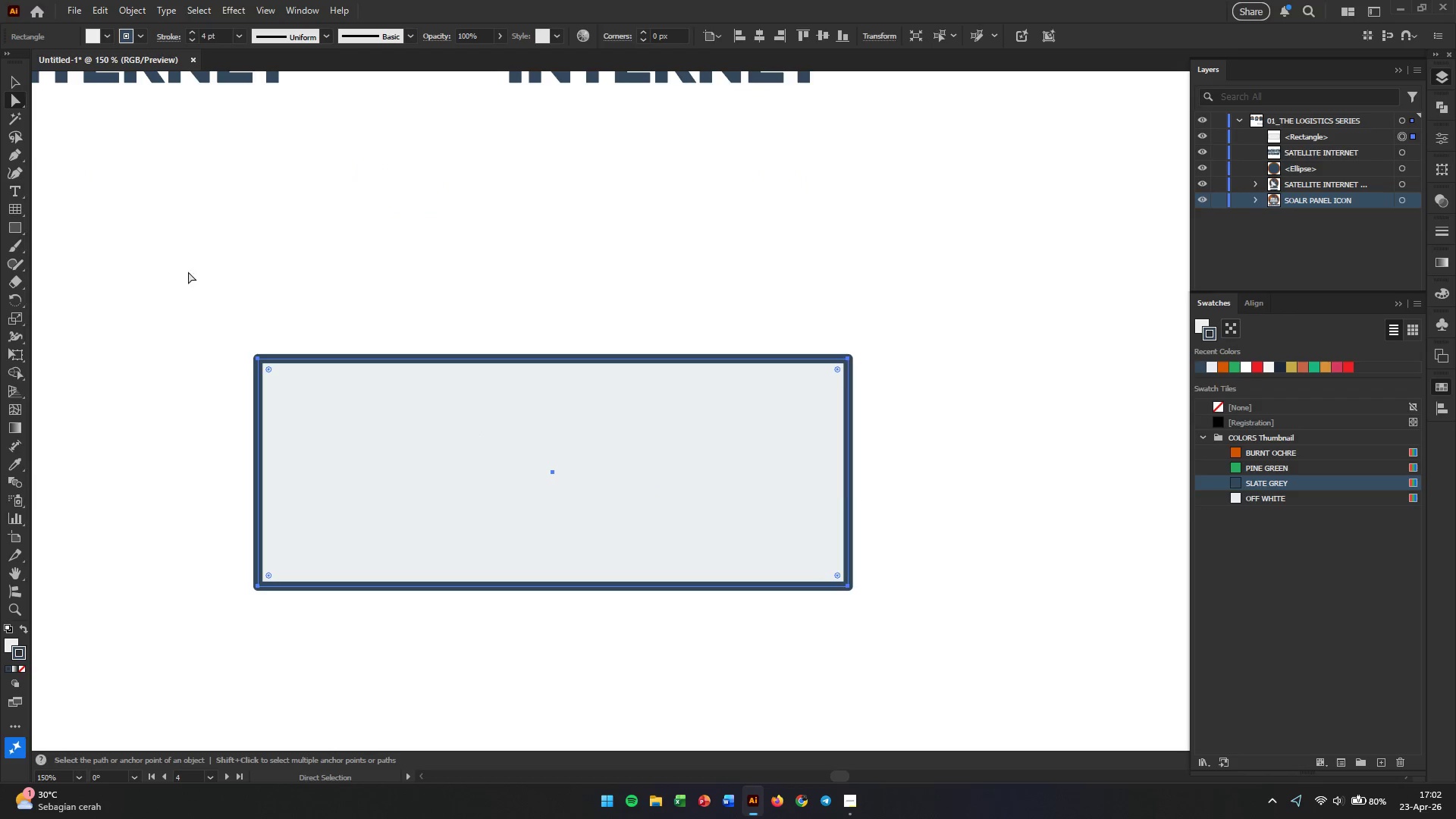 
left_click([11, 229])
 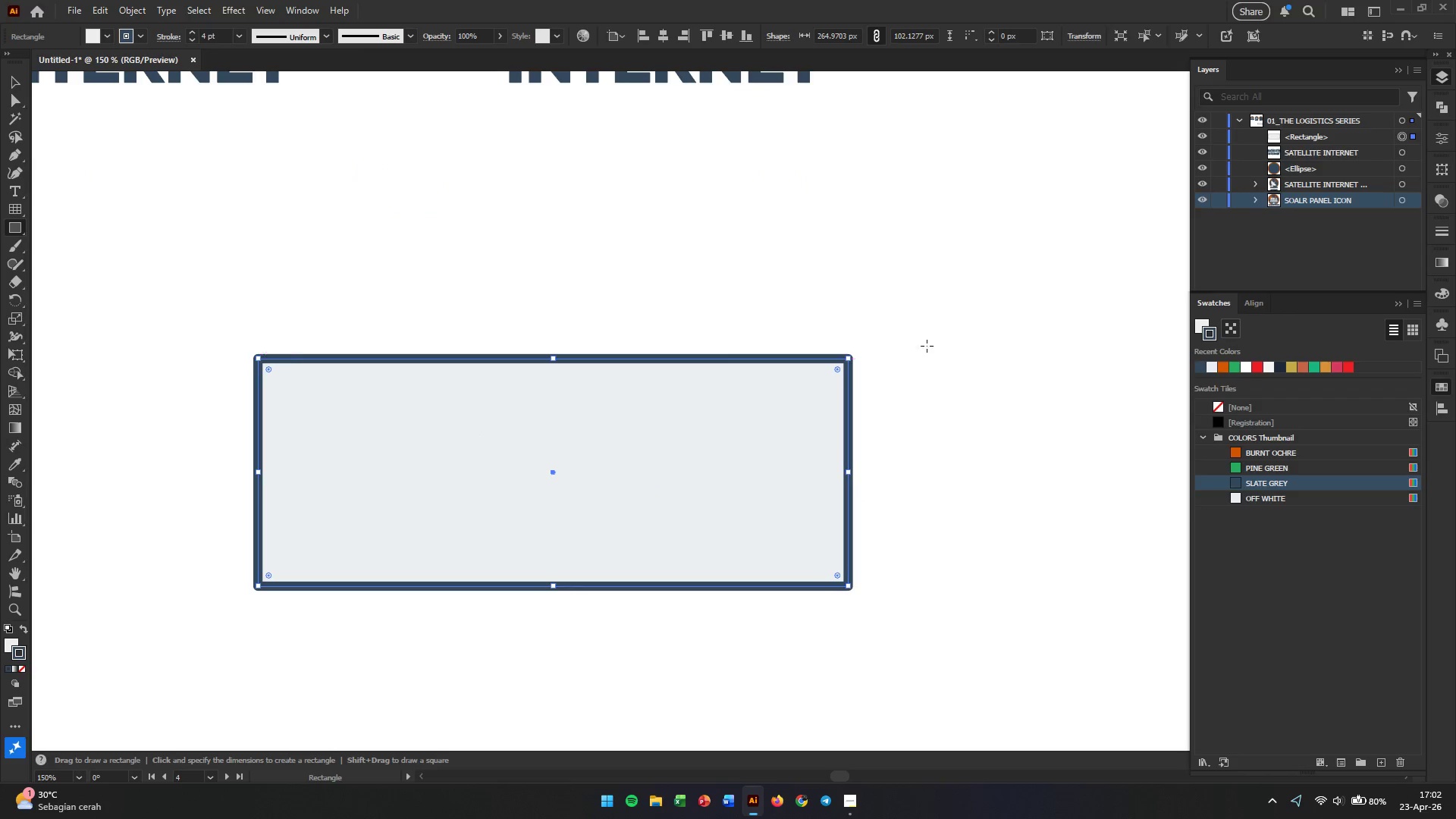 
left_click_drag(start_coordinate=[916, 311], to_coordinate=[1064, 412])
 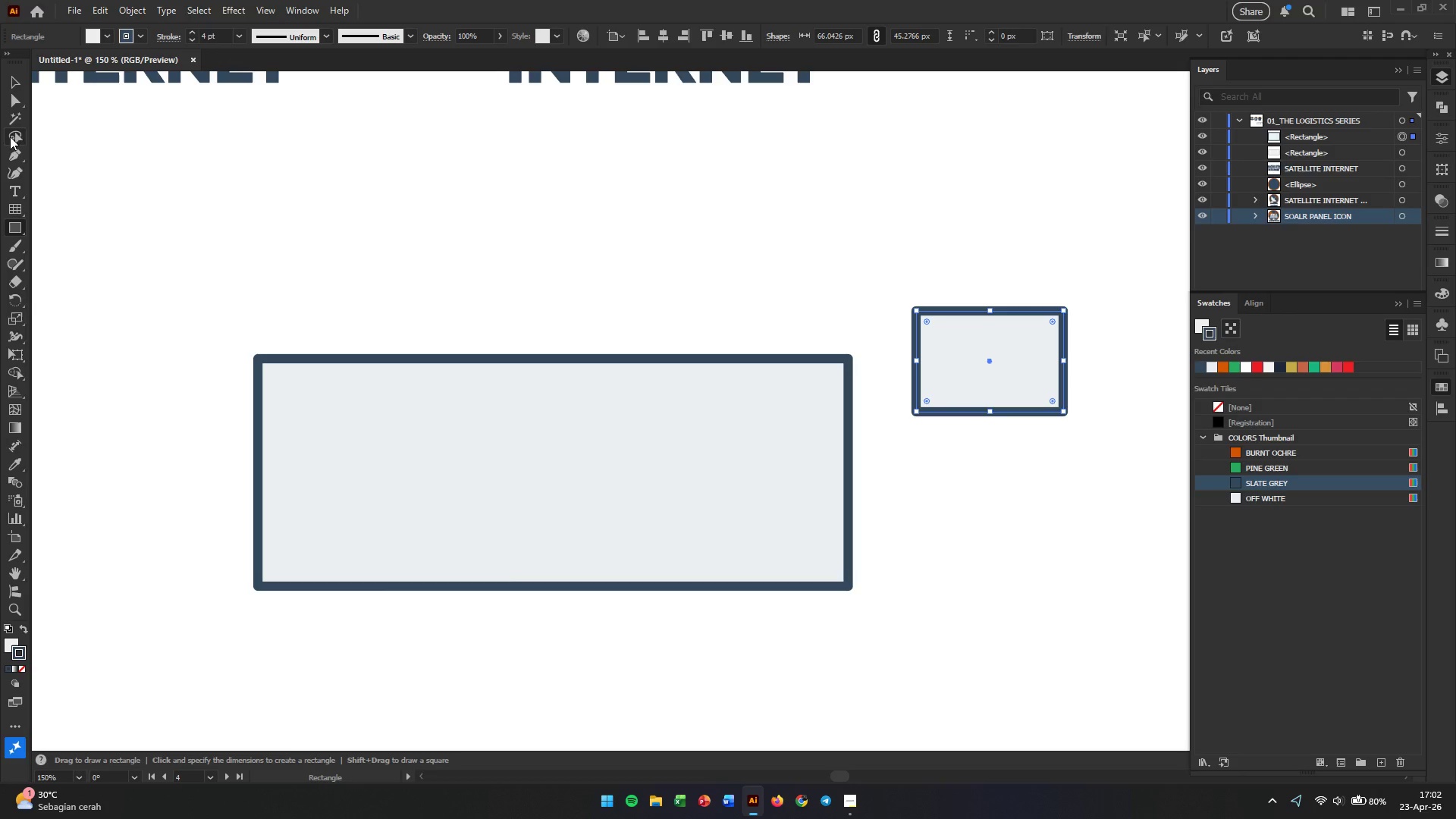 
mouse_move([12, 106])
 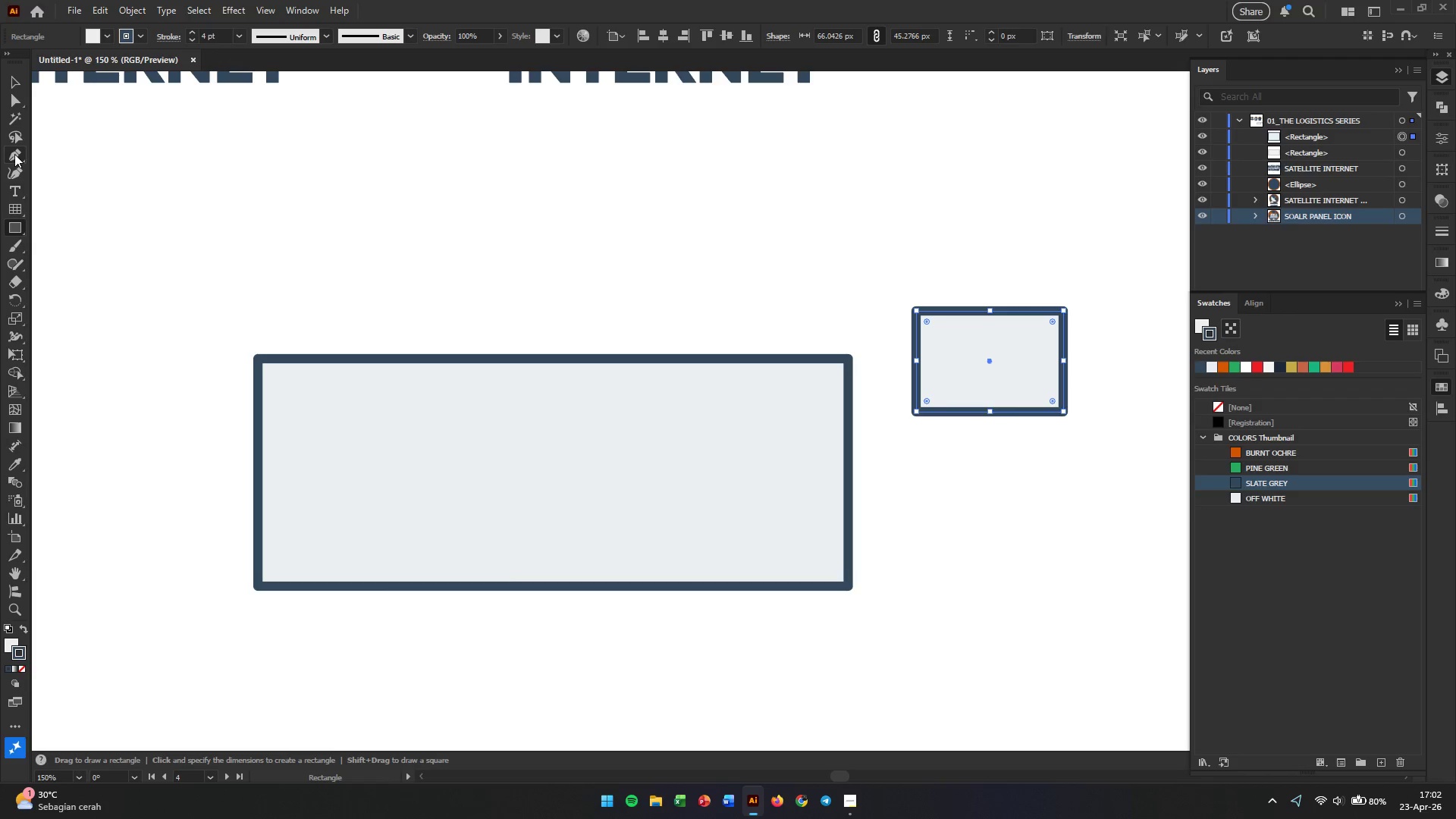 
left_click([14, 161])
 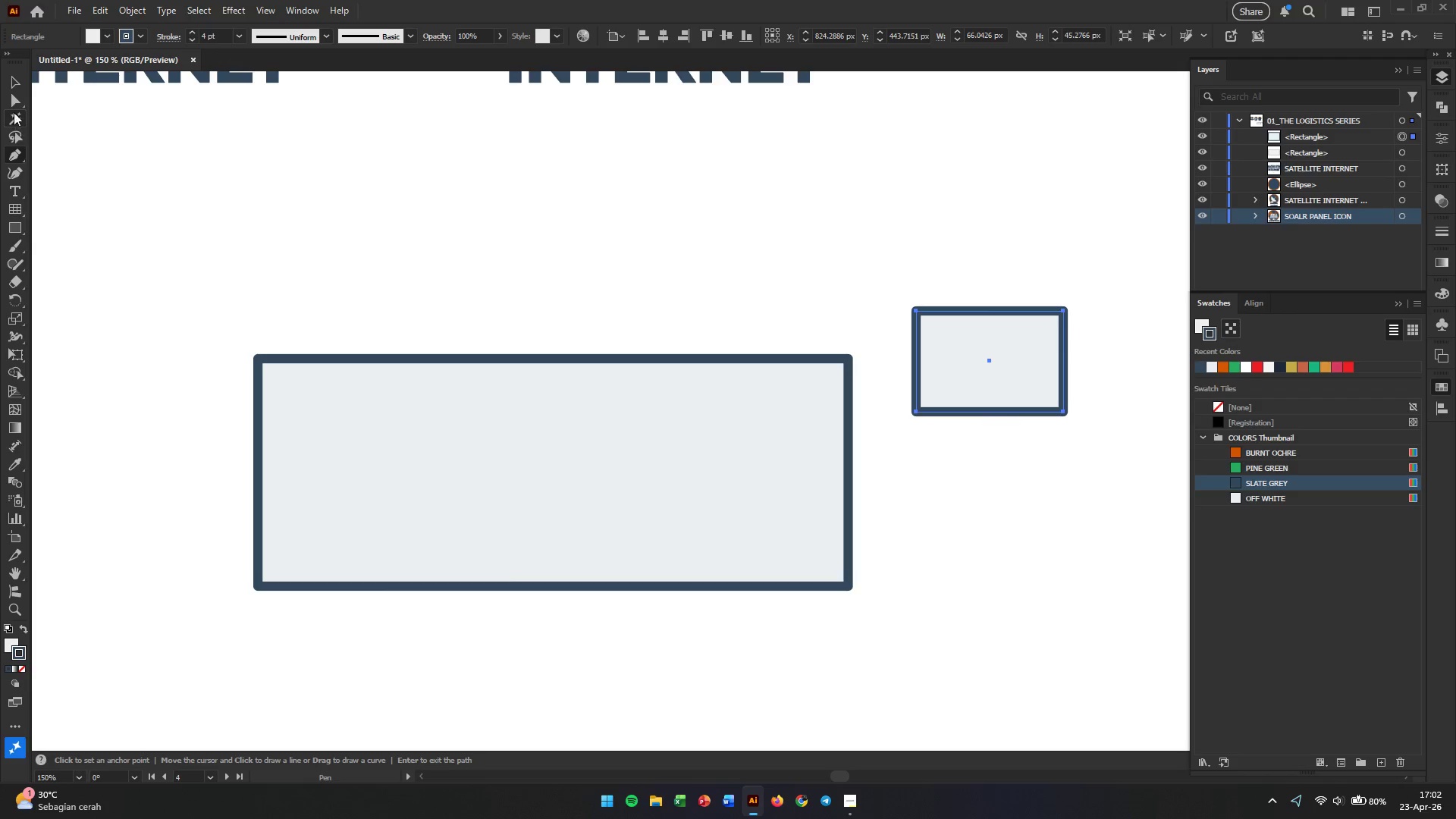 
left_click([11, 99])
 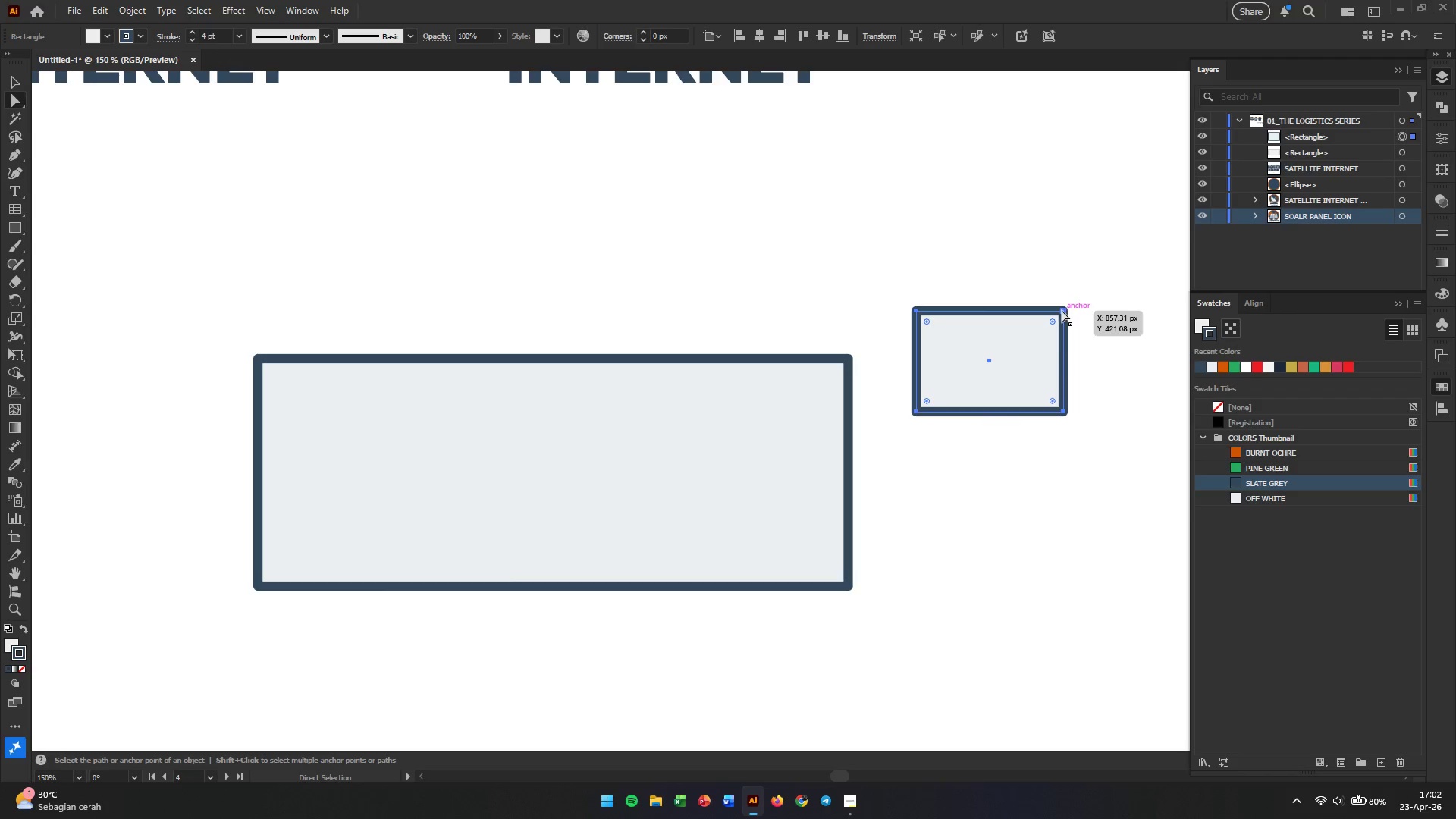 
left_click([1062, 312])
 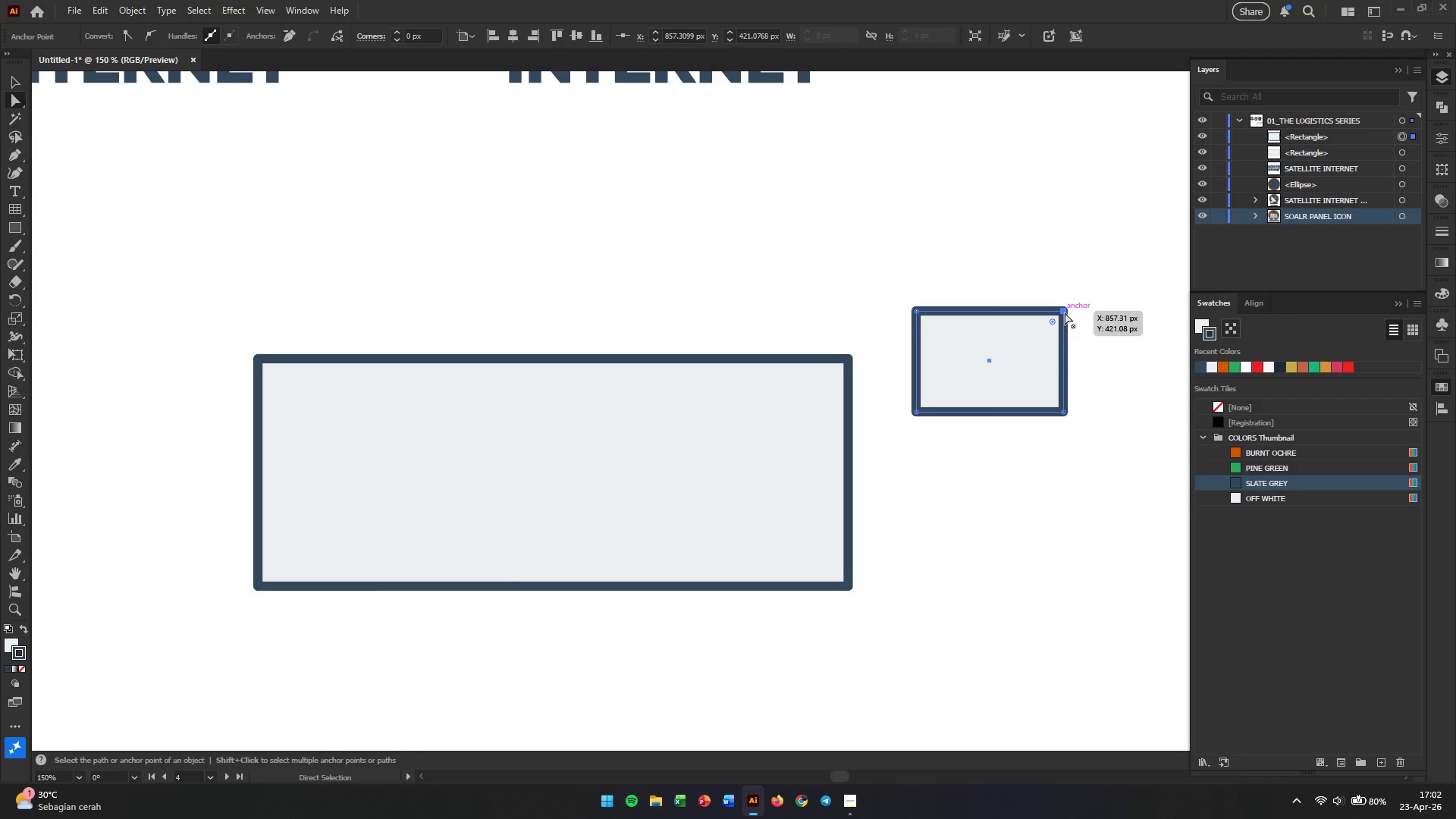 
left_click_drag(start_coordinate=[1065, 312], to_coordinate=[1017, 312])
 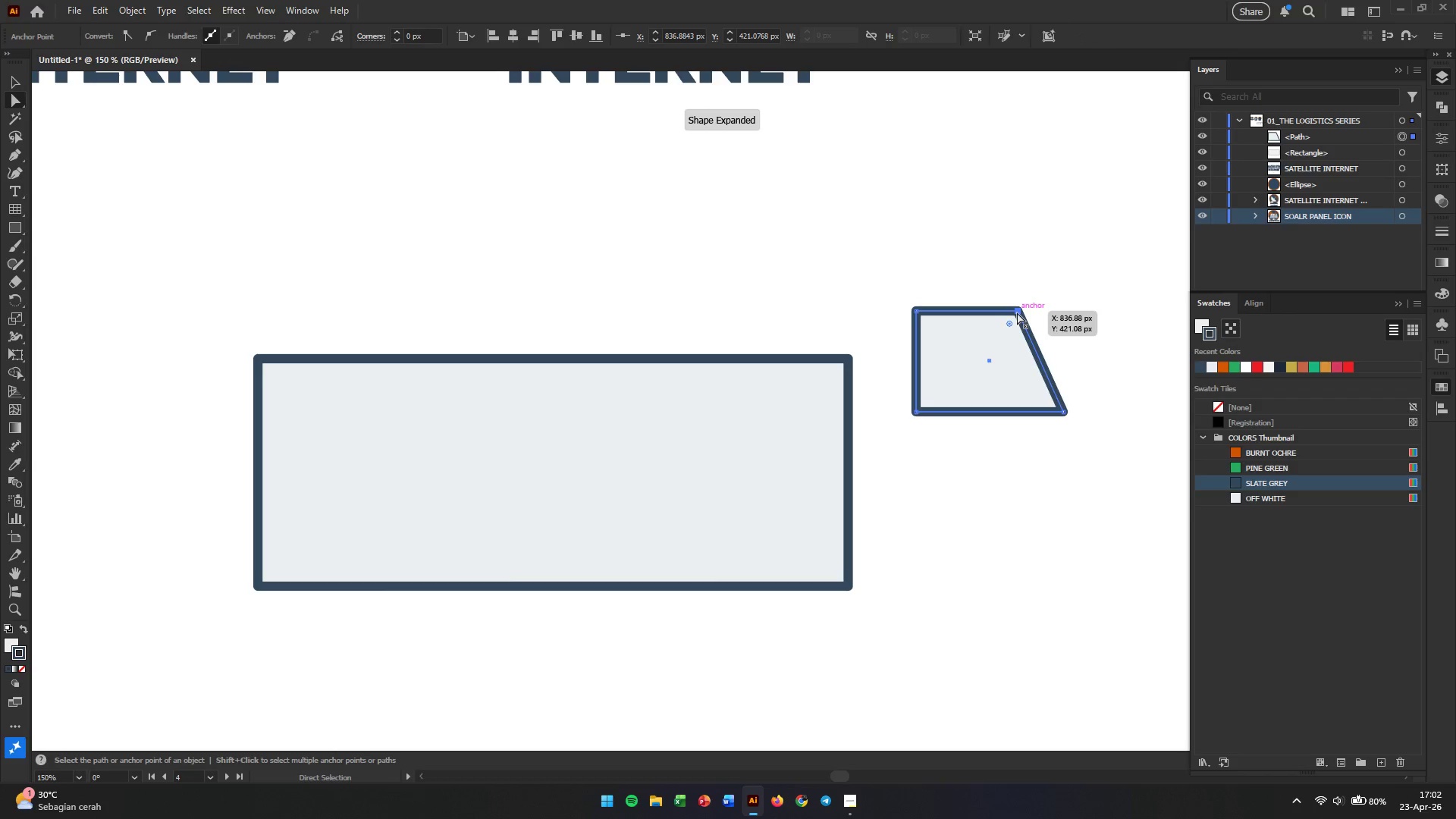 
hold_key(key=ShiftLeft, duration=4.56)
 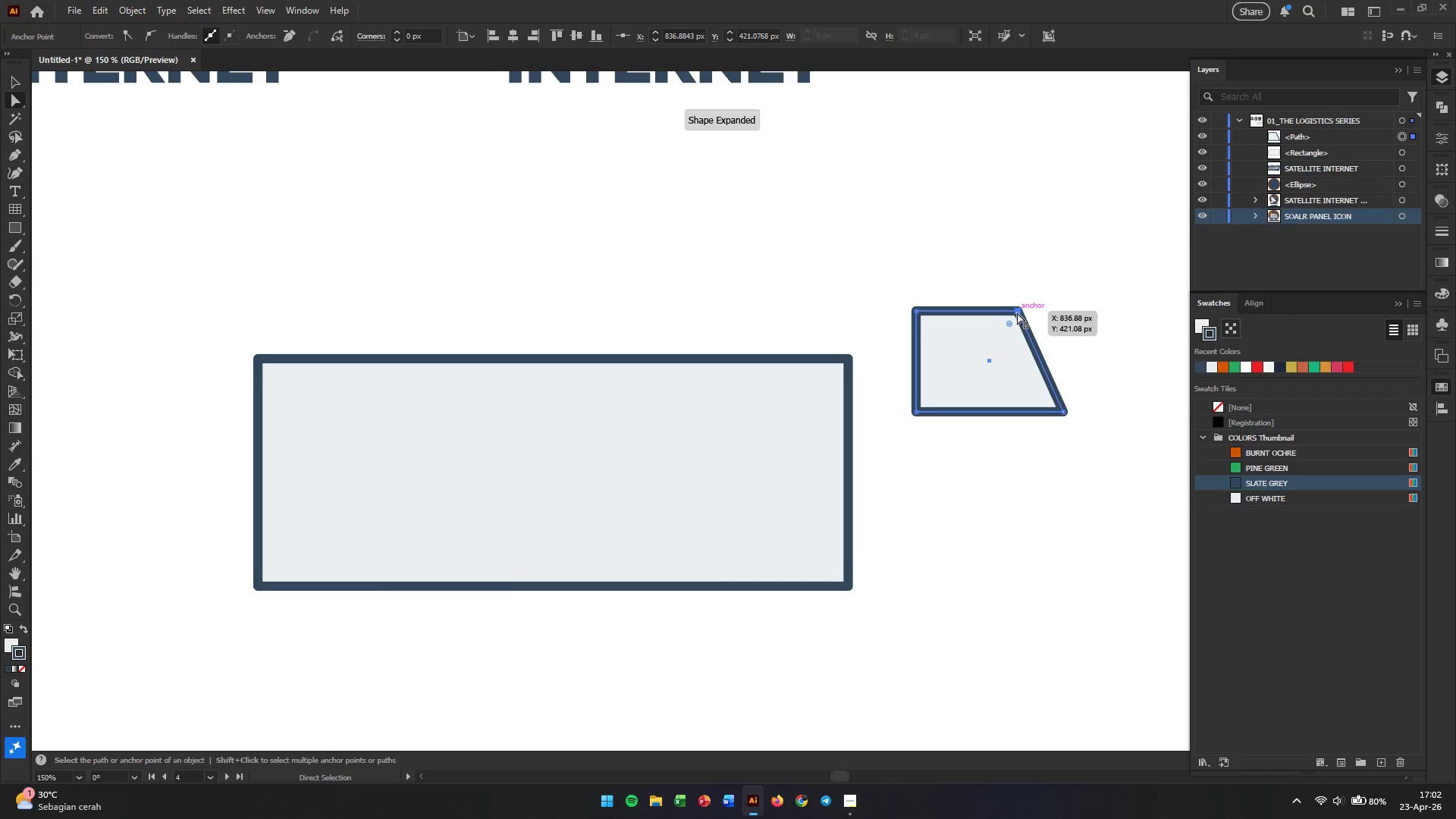 
key(V)
 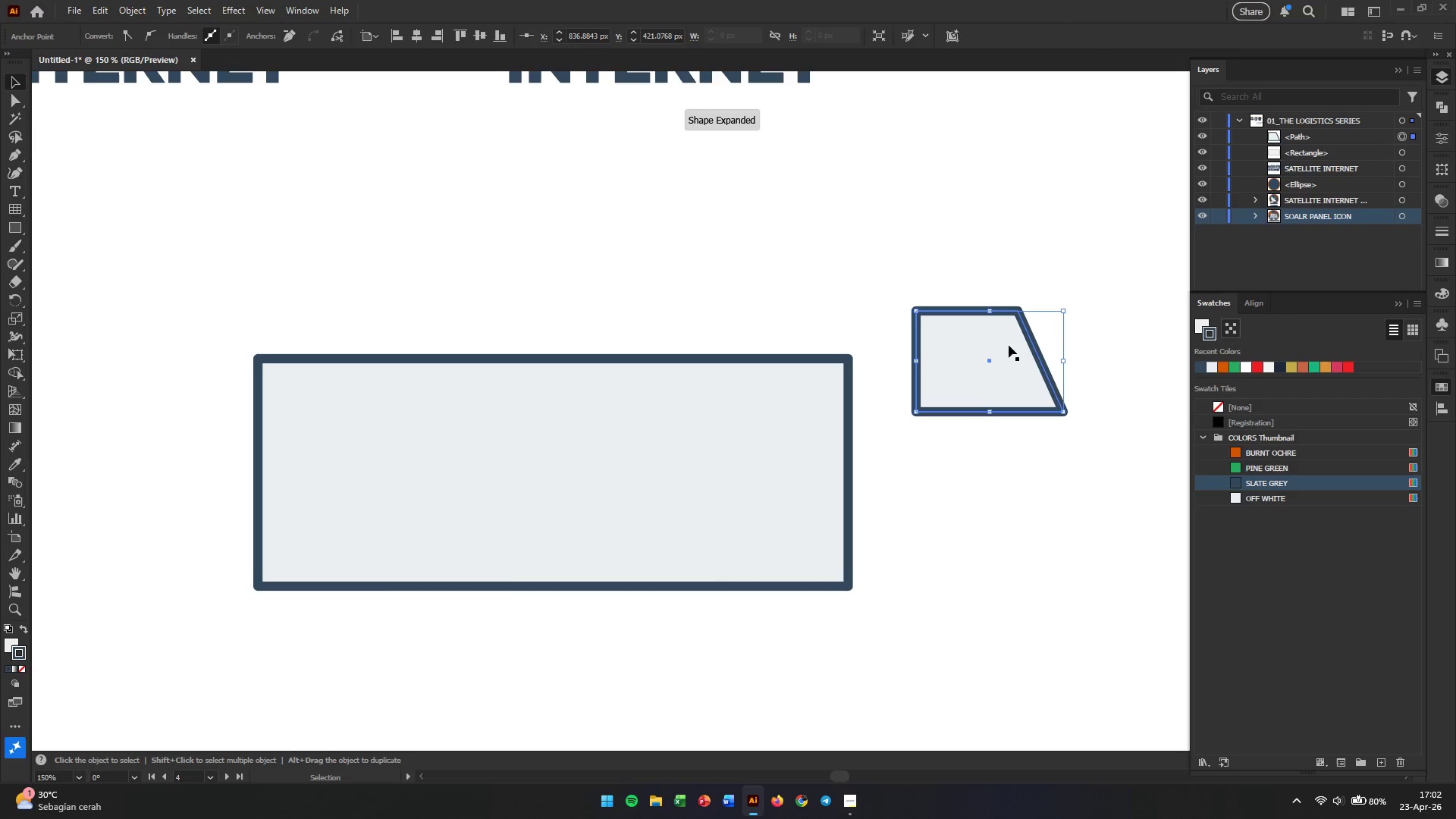 
left_click_drag(start_coordinate=[1009, 351], to_coordinate=[771, 419])
 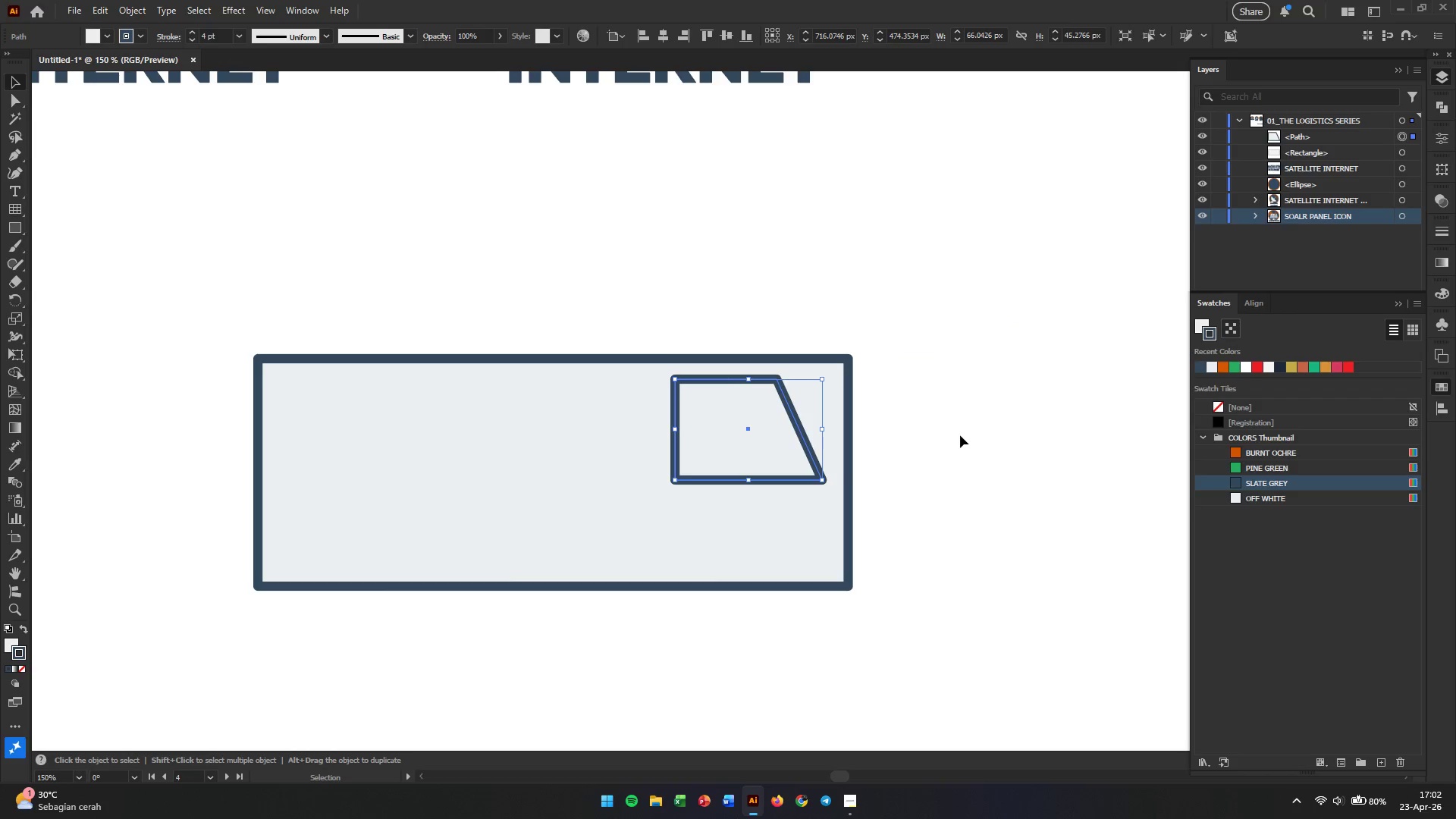 
left_click([960, 435])
 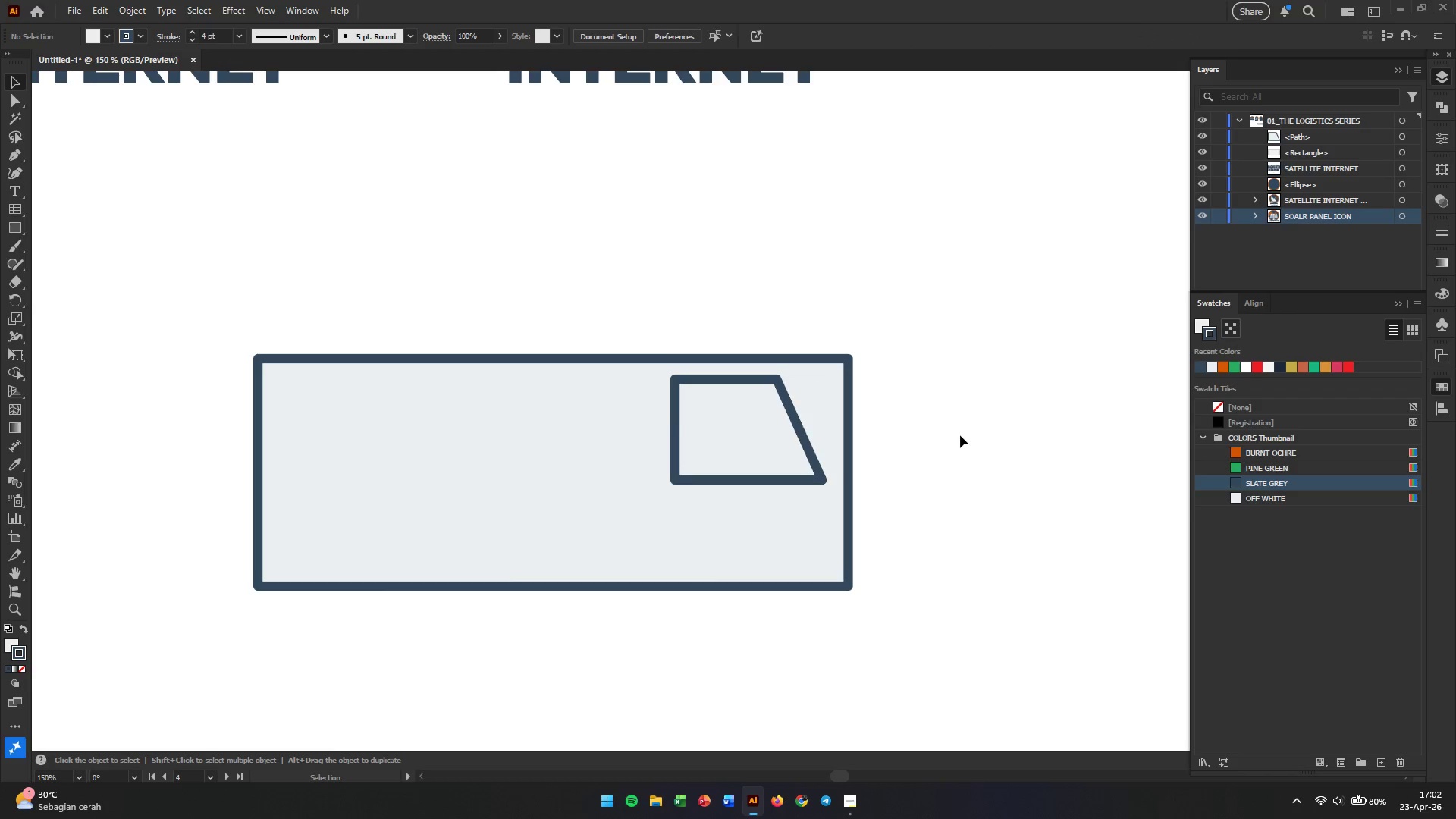 
wait(9.11)
 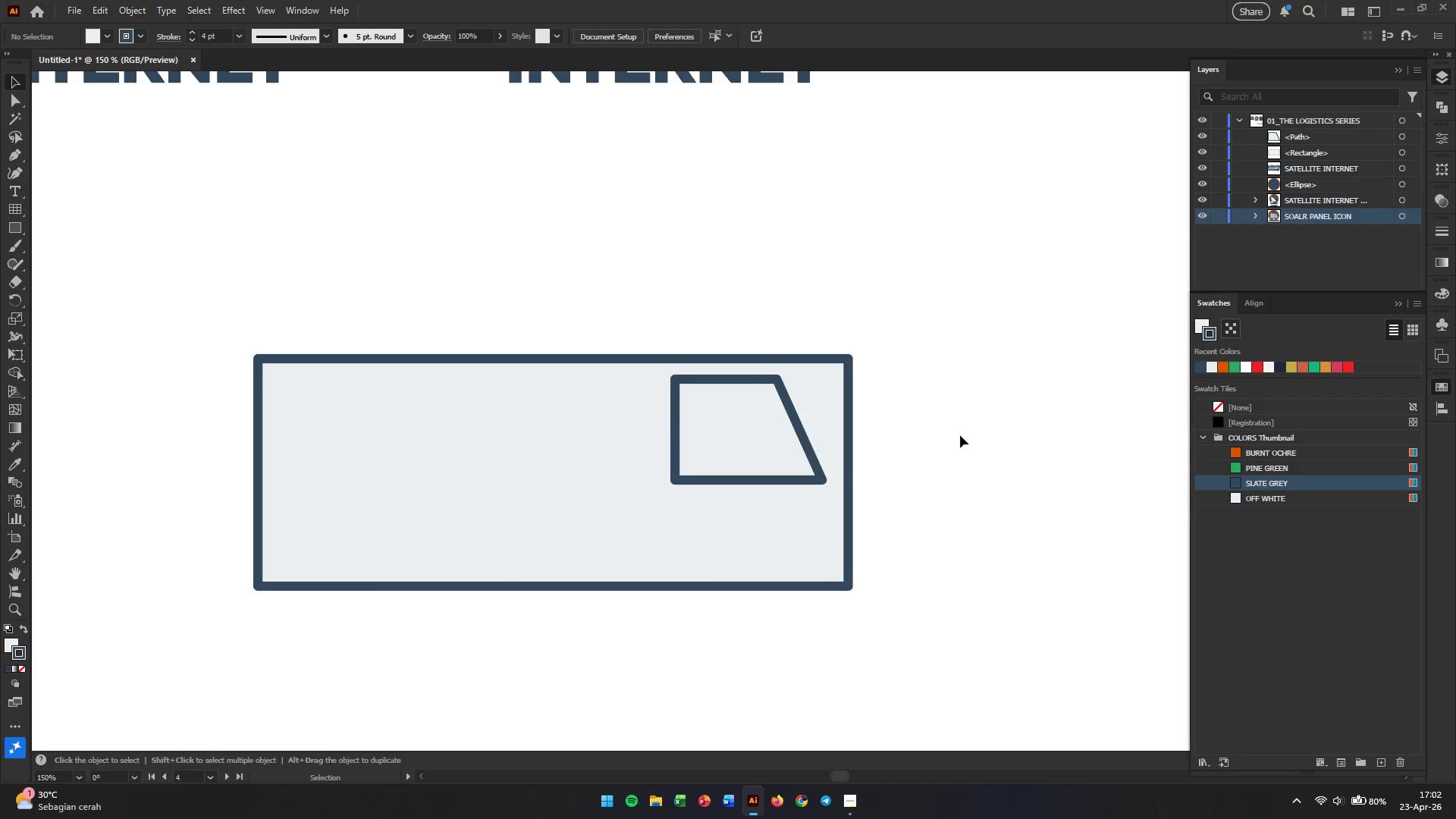 
left_click([809, 453])
 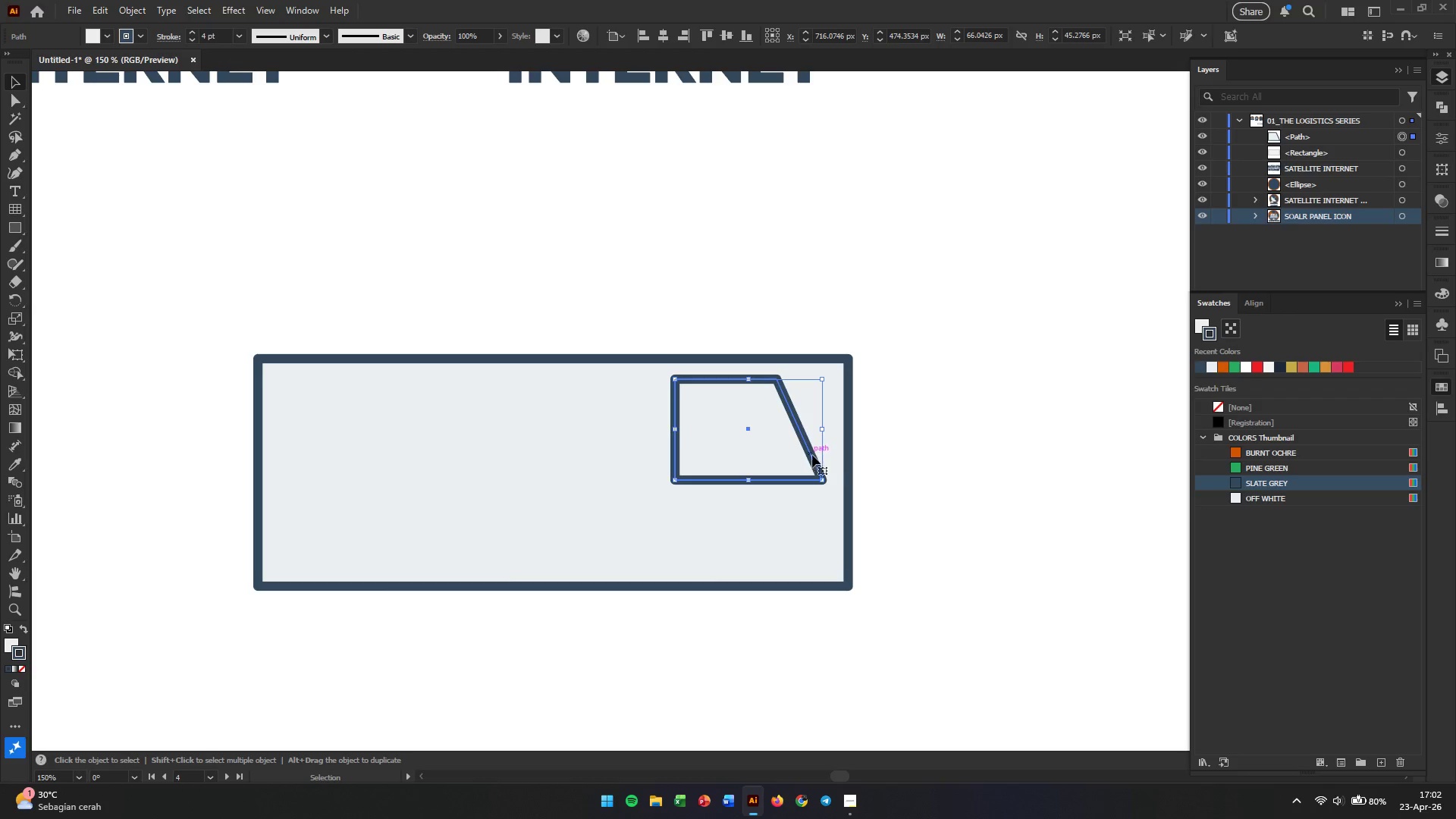 
left_click_drag(start_coordinate=[824, 480], to_coordinate=[807, 464])
 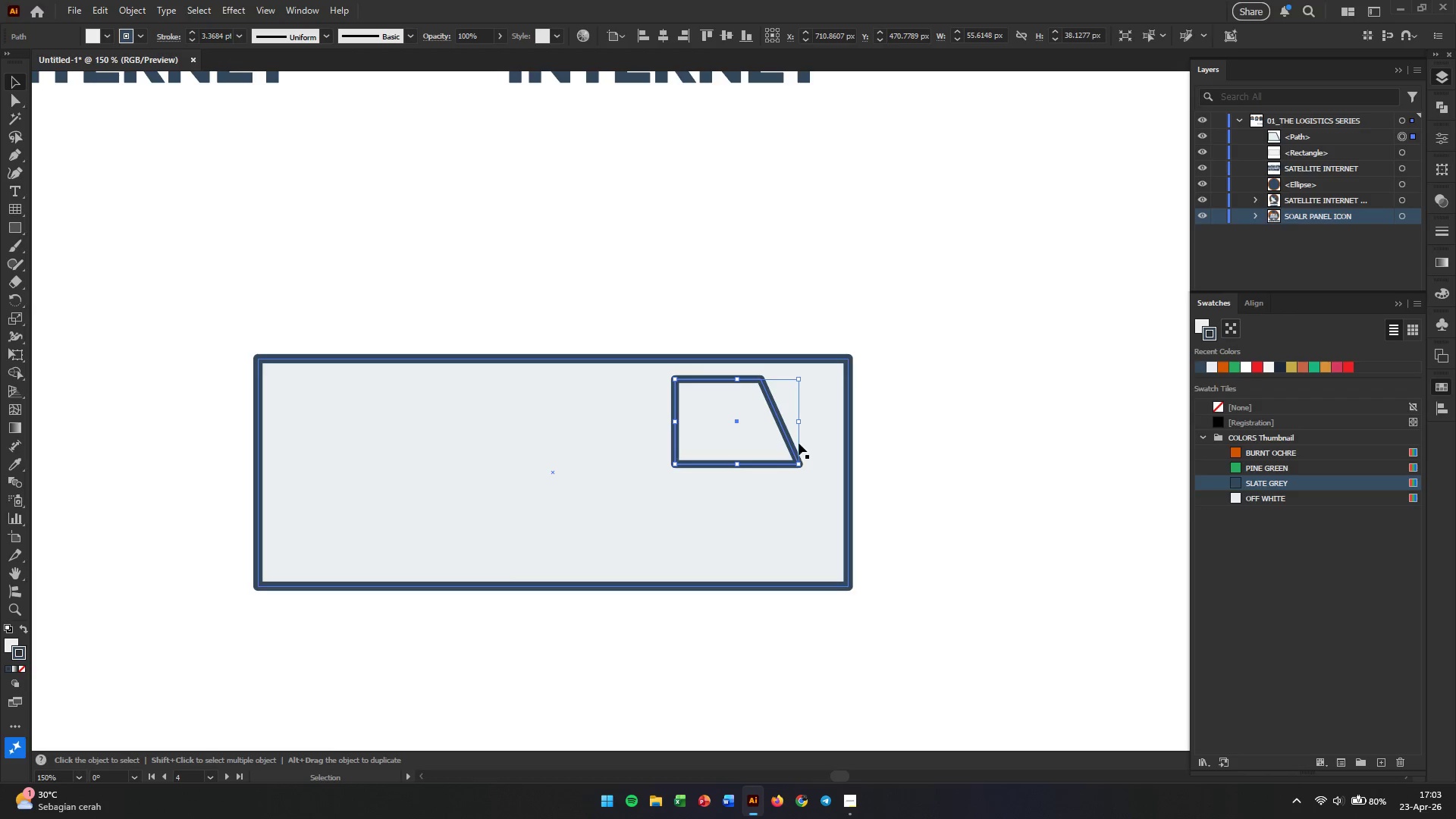 
hold_key(key=ShiftLeft, duration=0.95)
 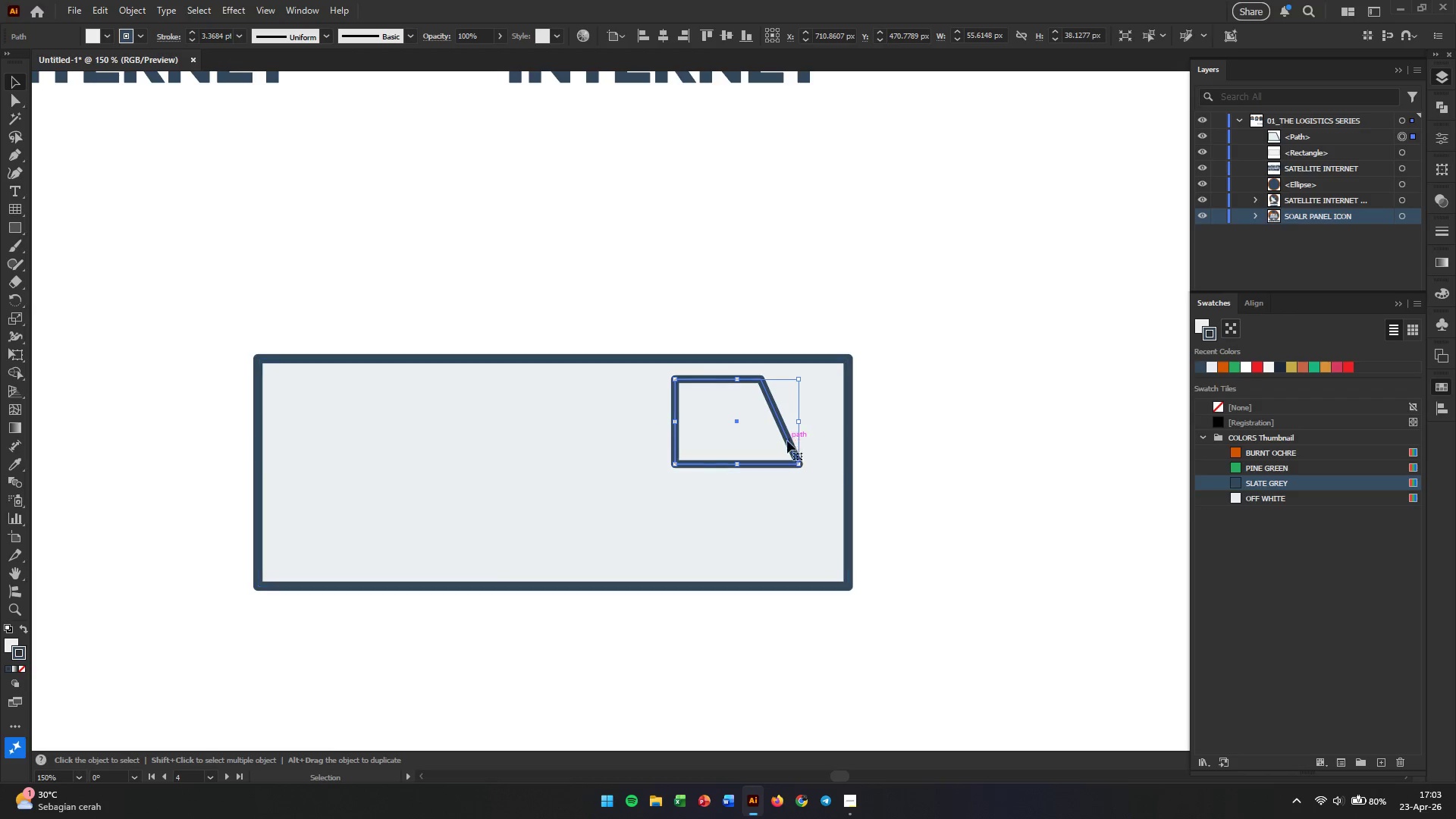 
left_click_drag(start_coordinate=[786, 441], to_coordinate=[795, 441])
 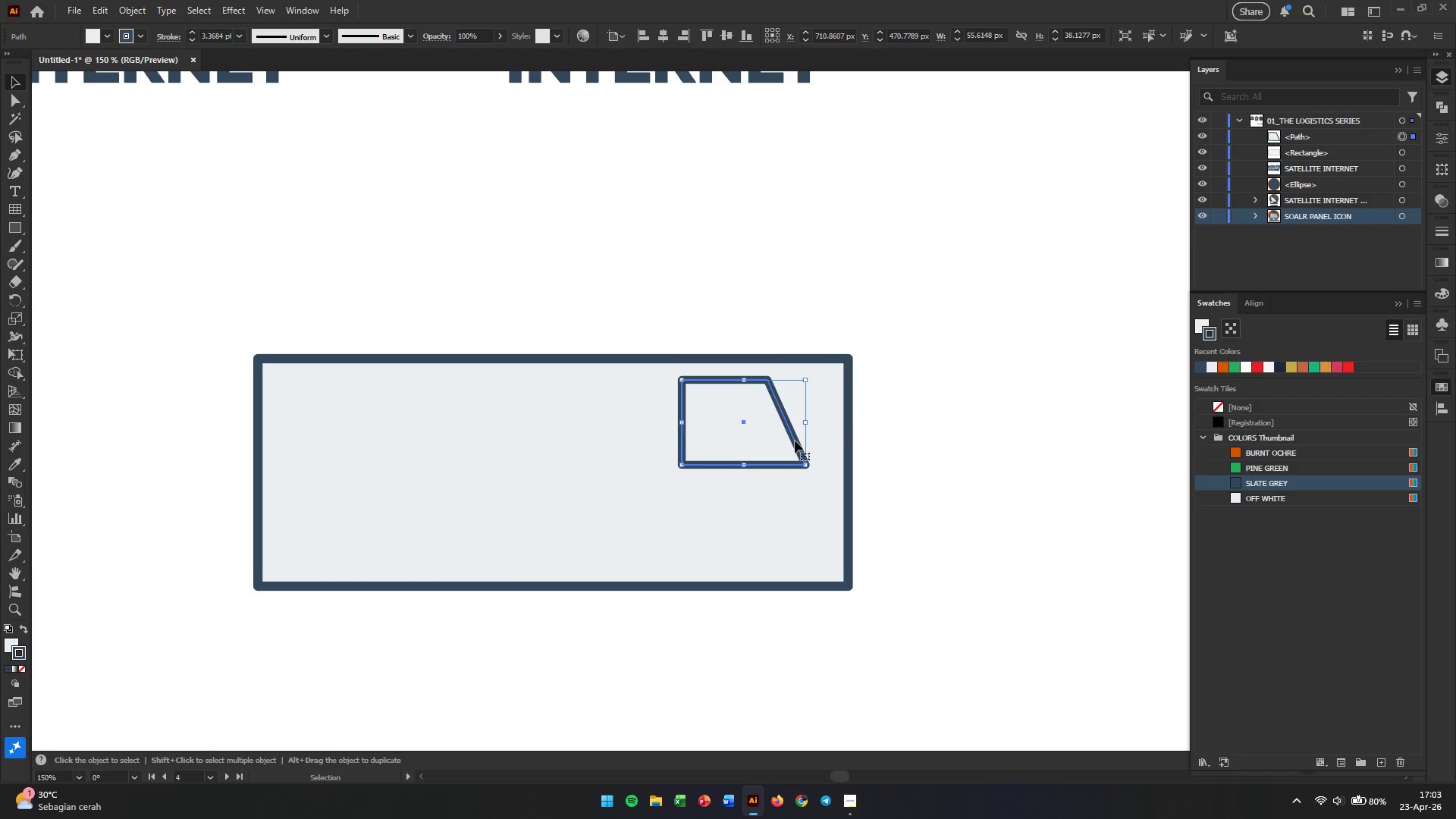 
hold_key(key=ShiftLeft, duration=0.8)
double_click([830, 417])
 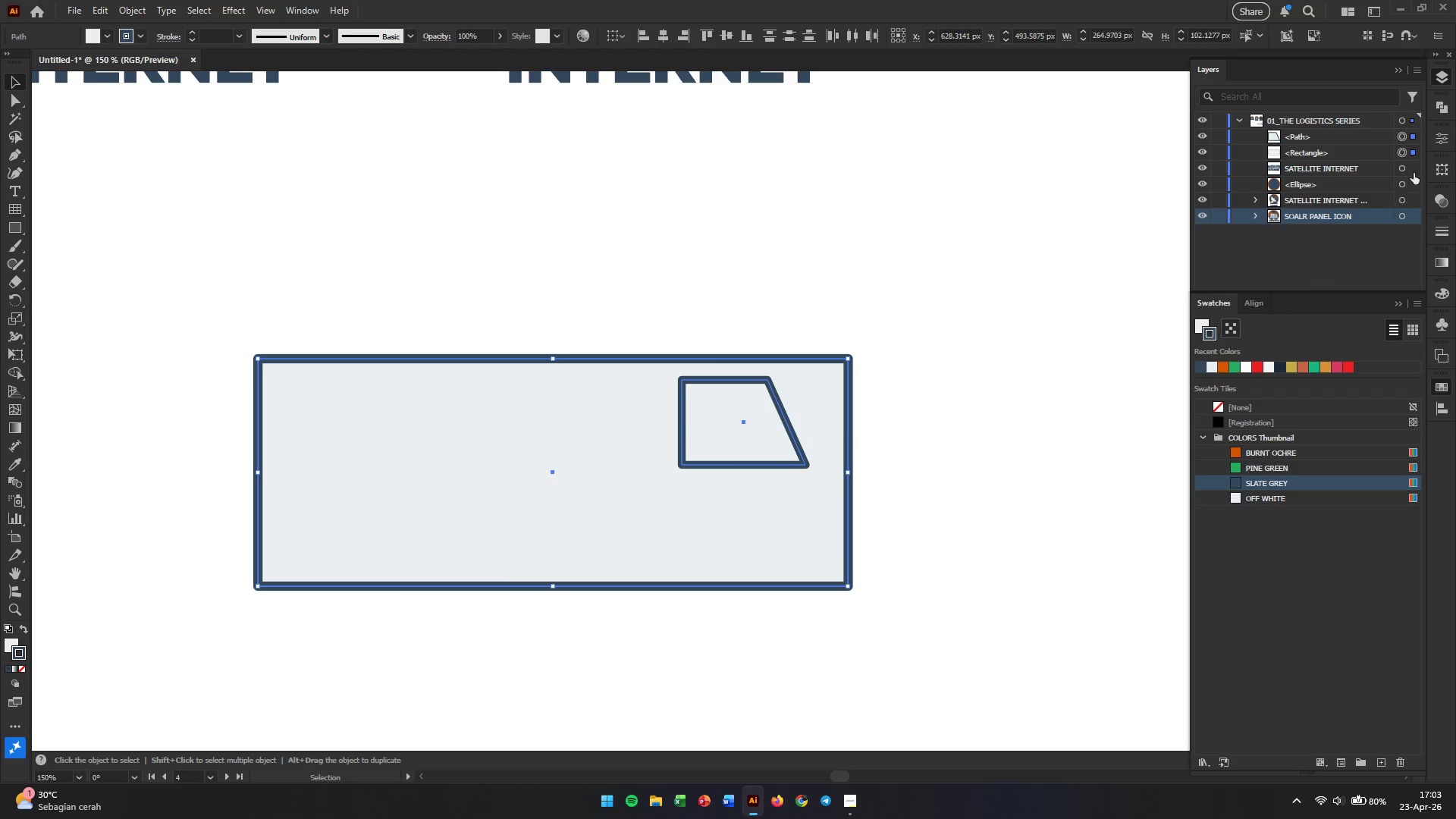 
left_click([1442, 110])
 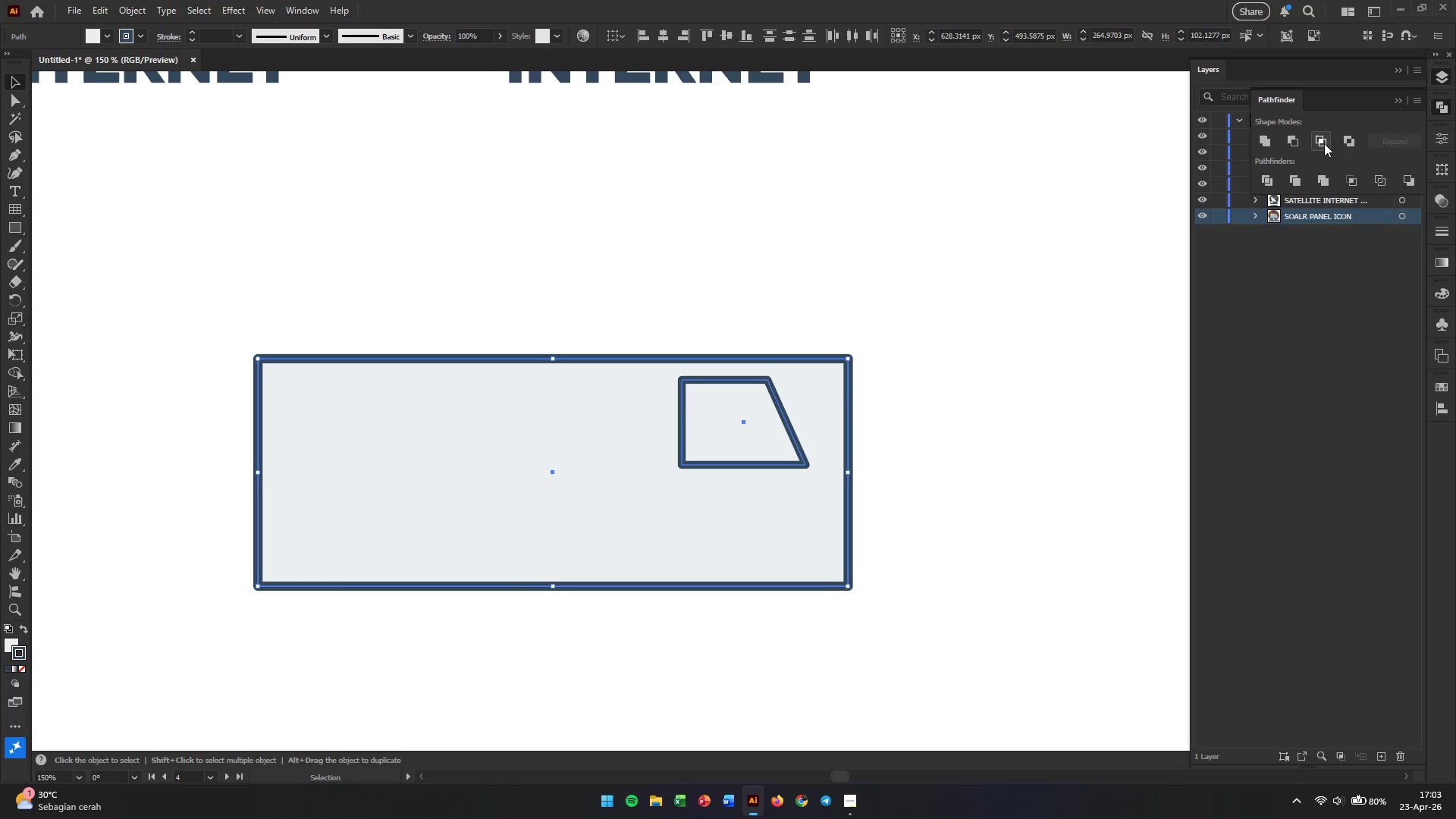 
left_click([1342, 143])
 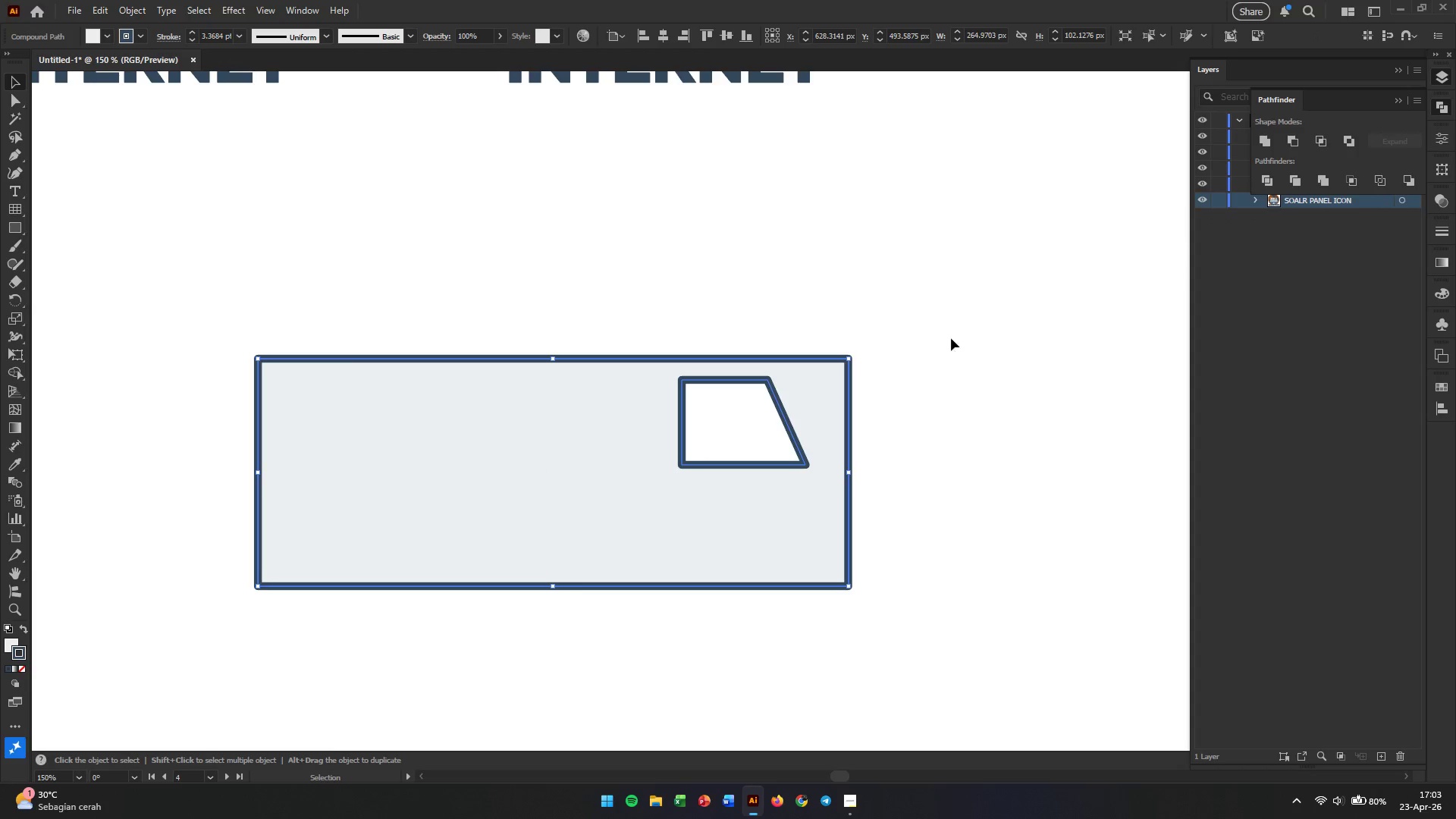 
left_click([935, 397])
 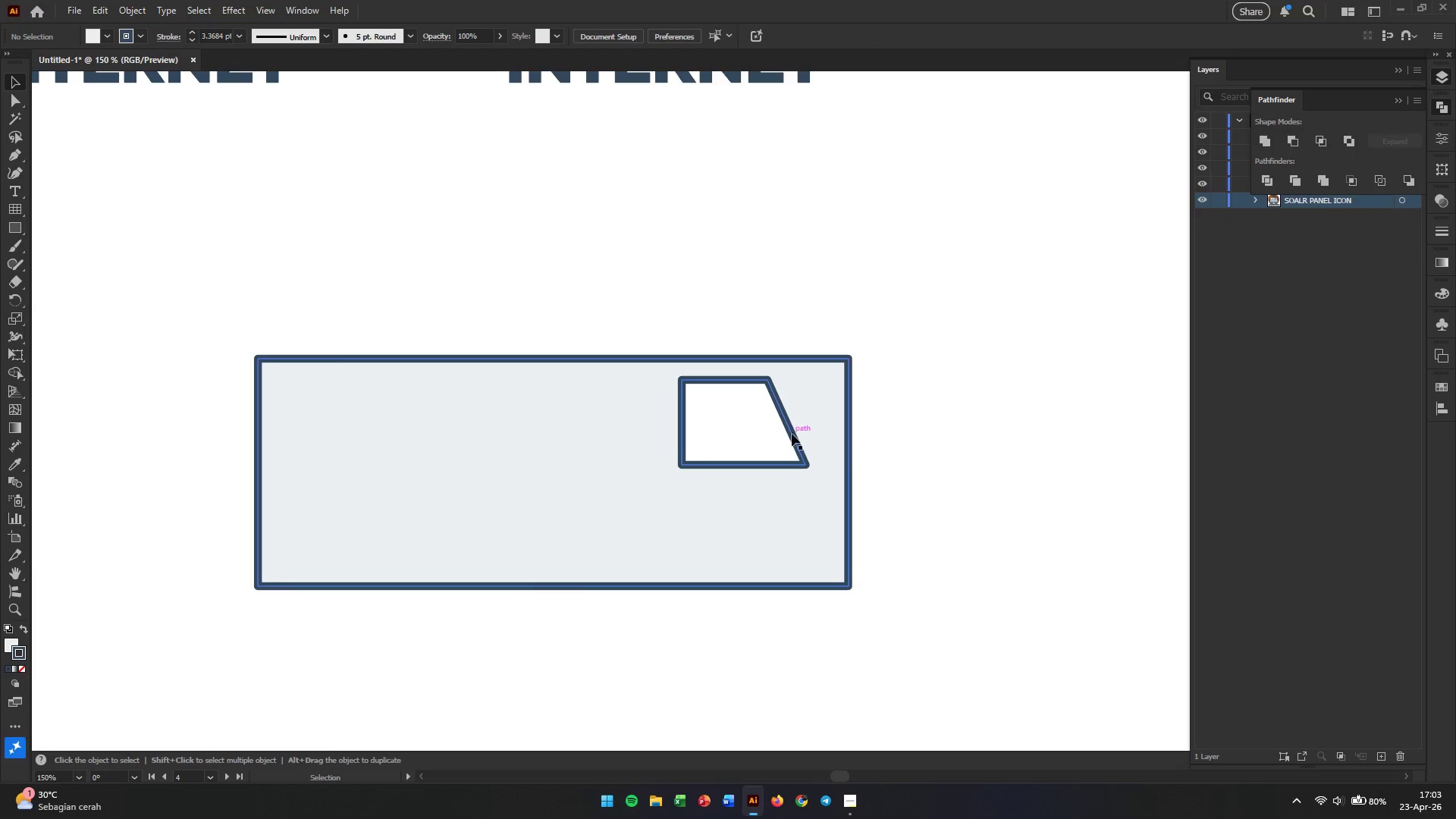 
left_click([791, 434])
 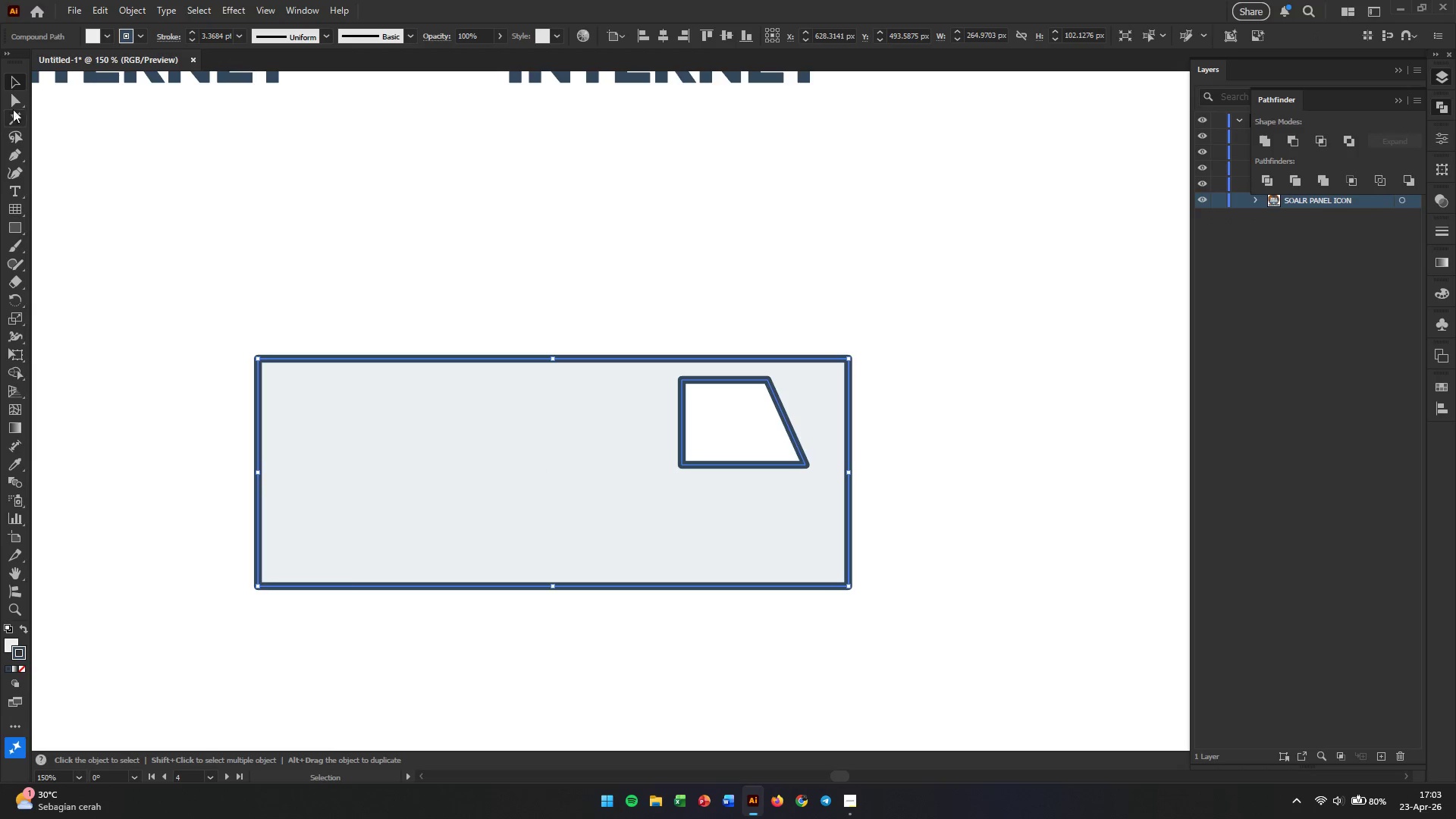 
left_click([20, 107])
 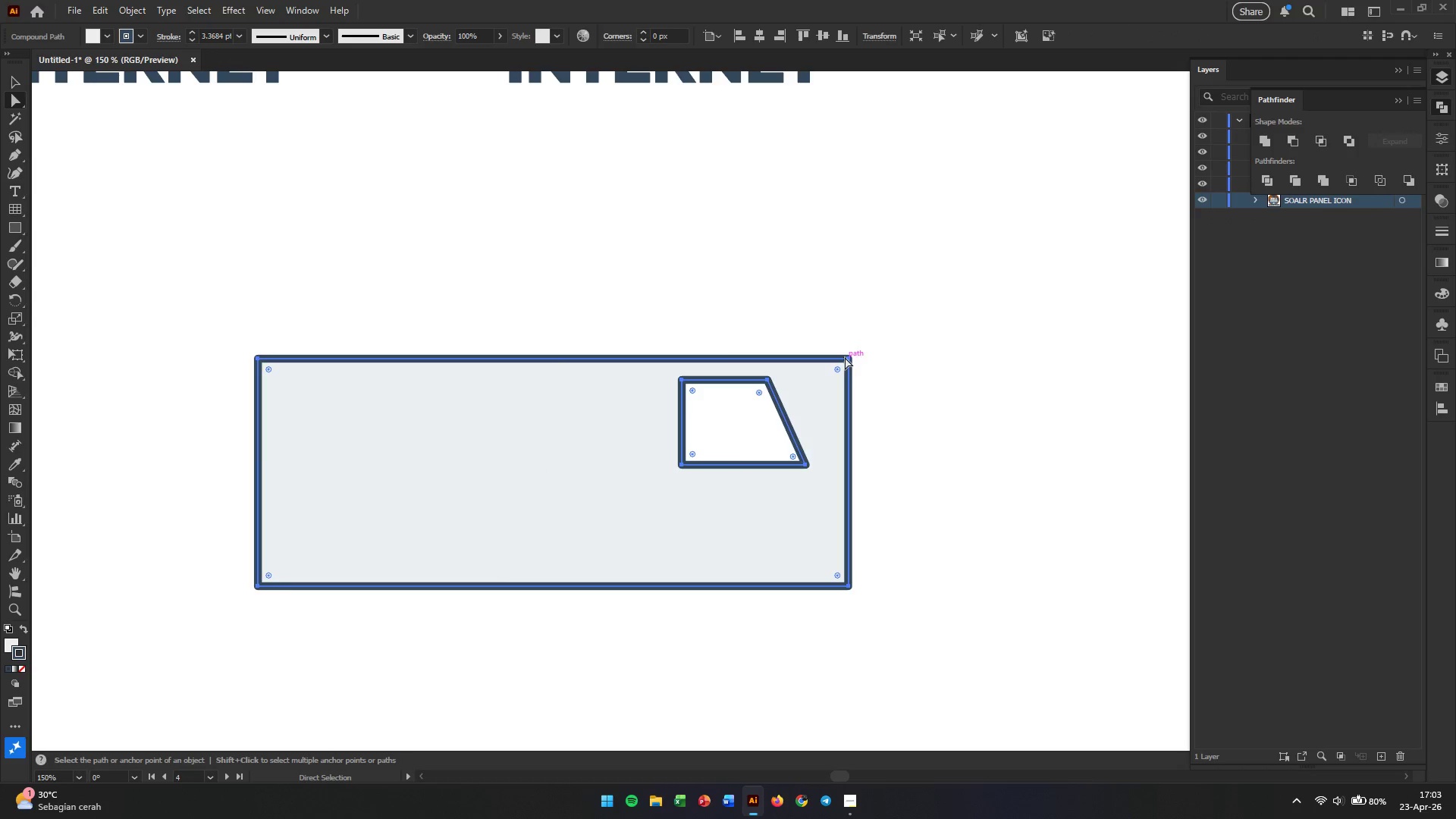 
left_click([846, 358])
 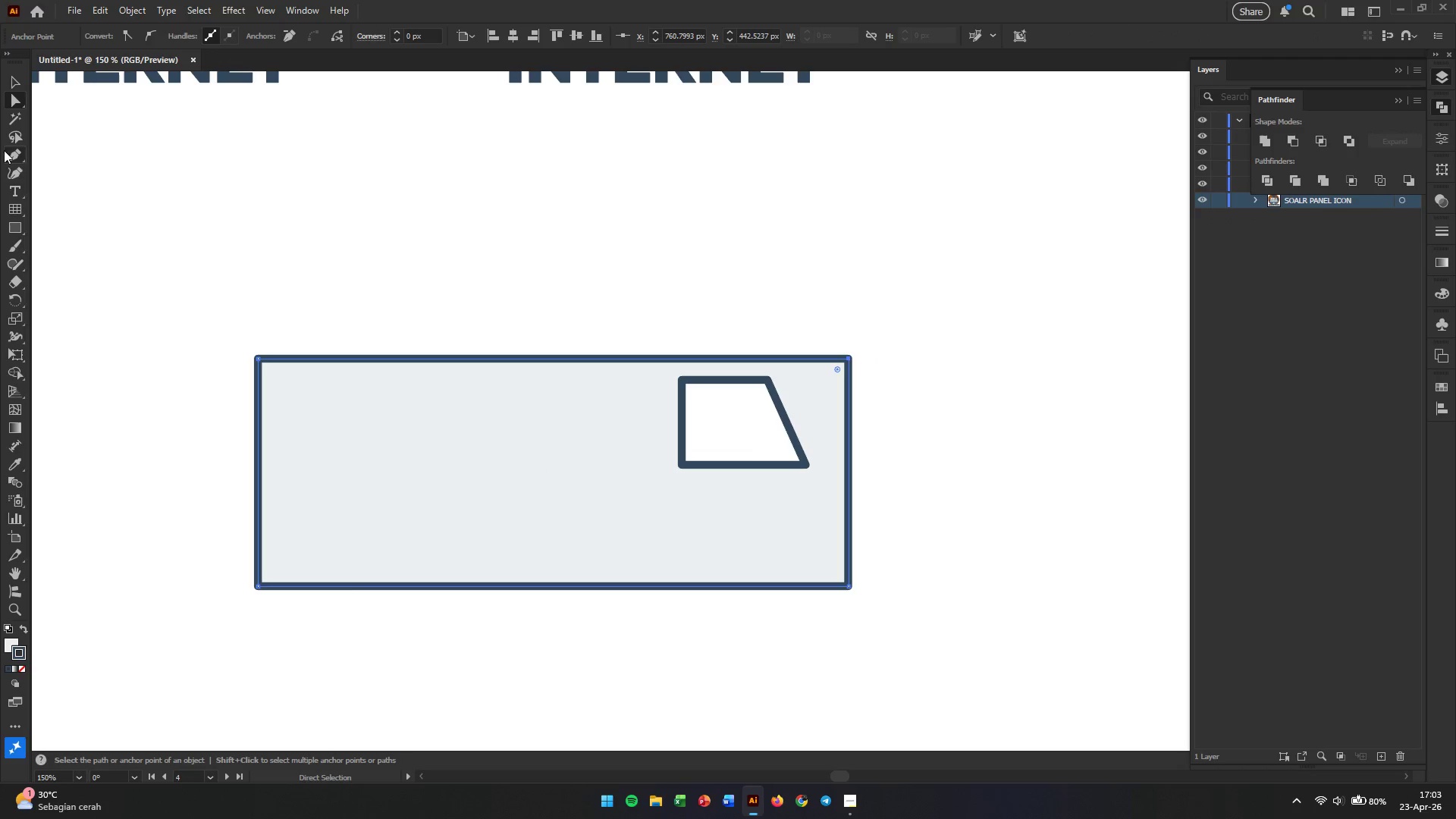 
left_click([11, 158])
 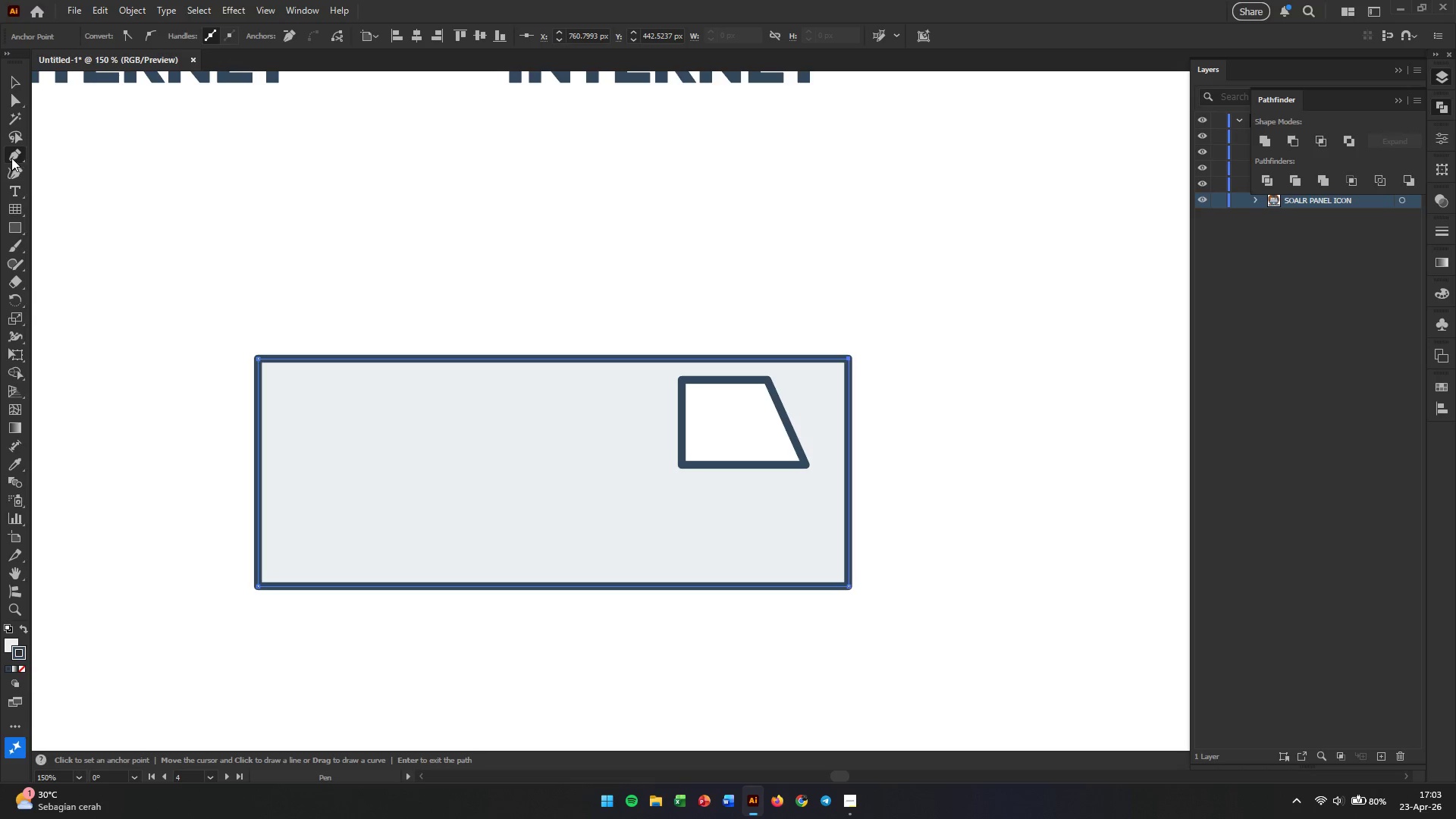 
right_click([12, 156])
 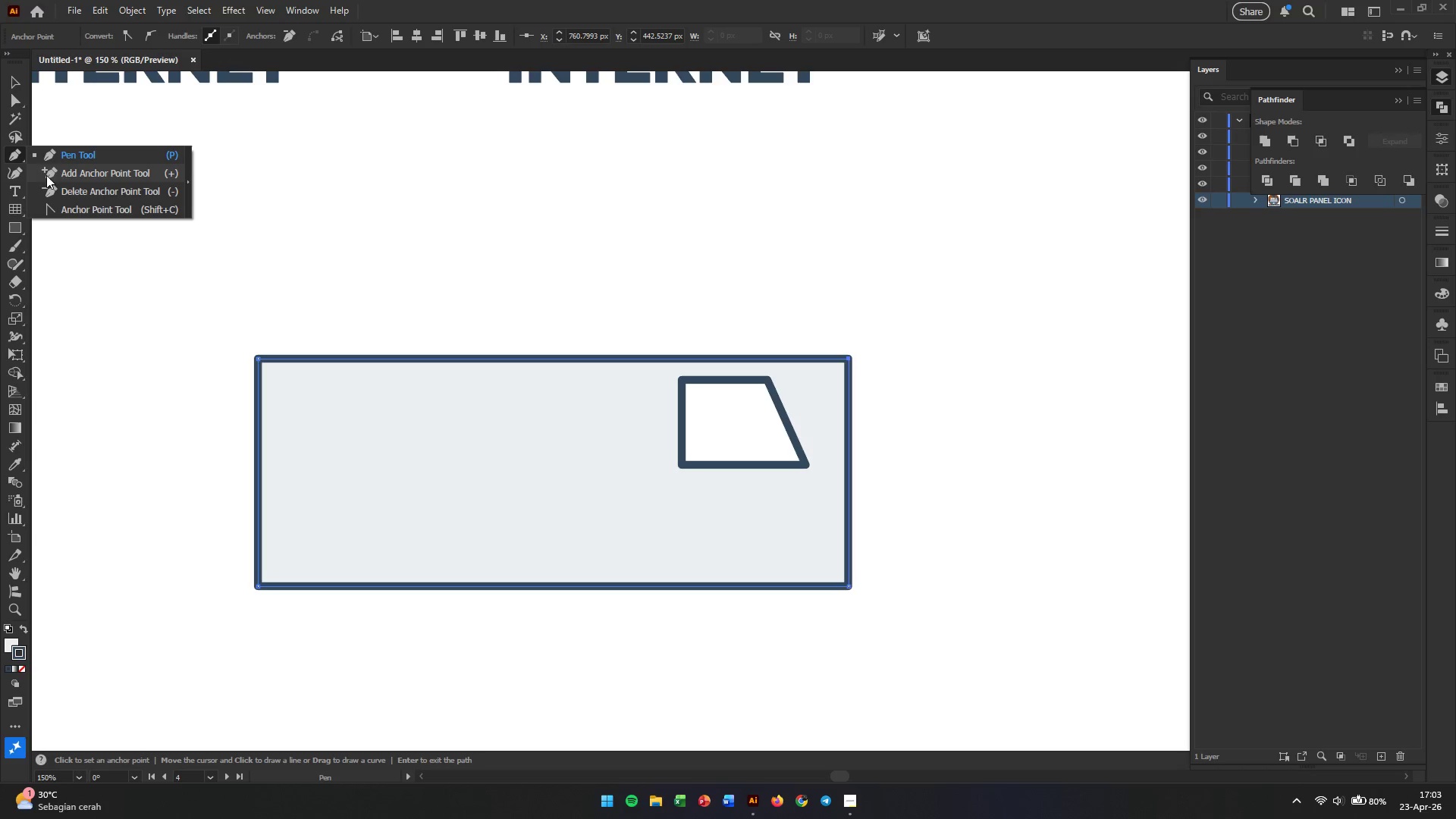 
left_click([55, 168])
 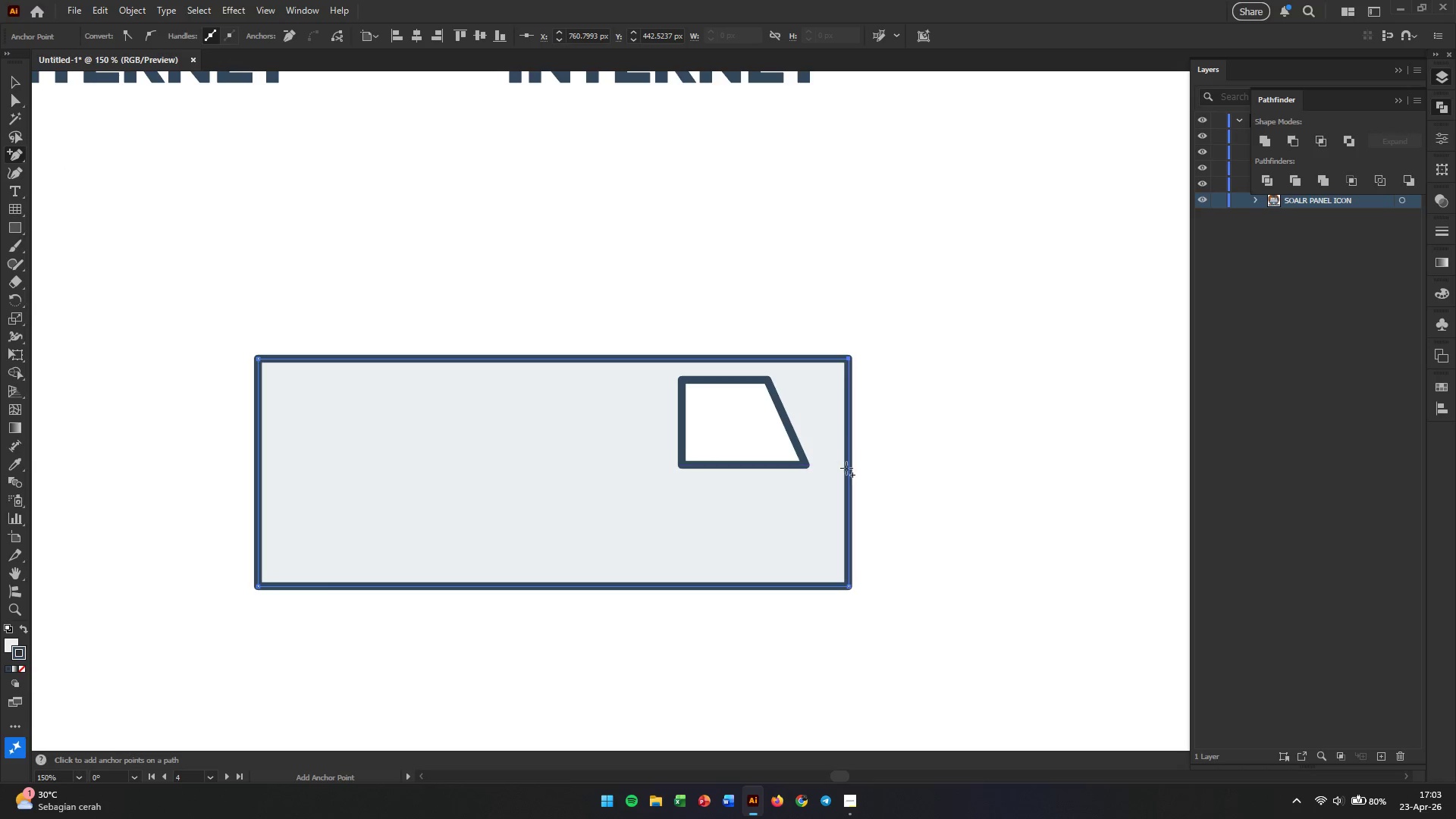 
left_click([848, 468])
 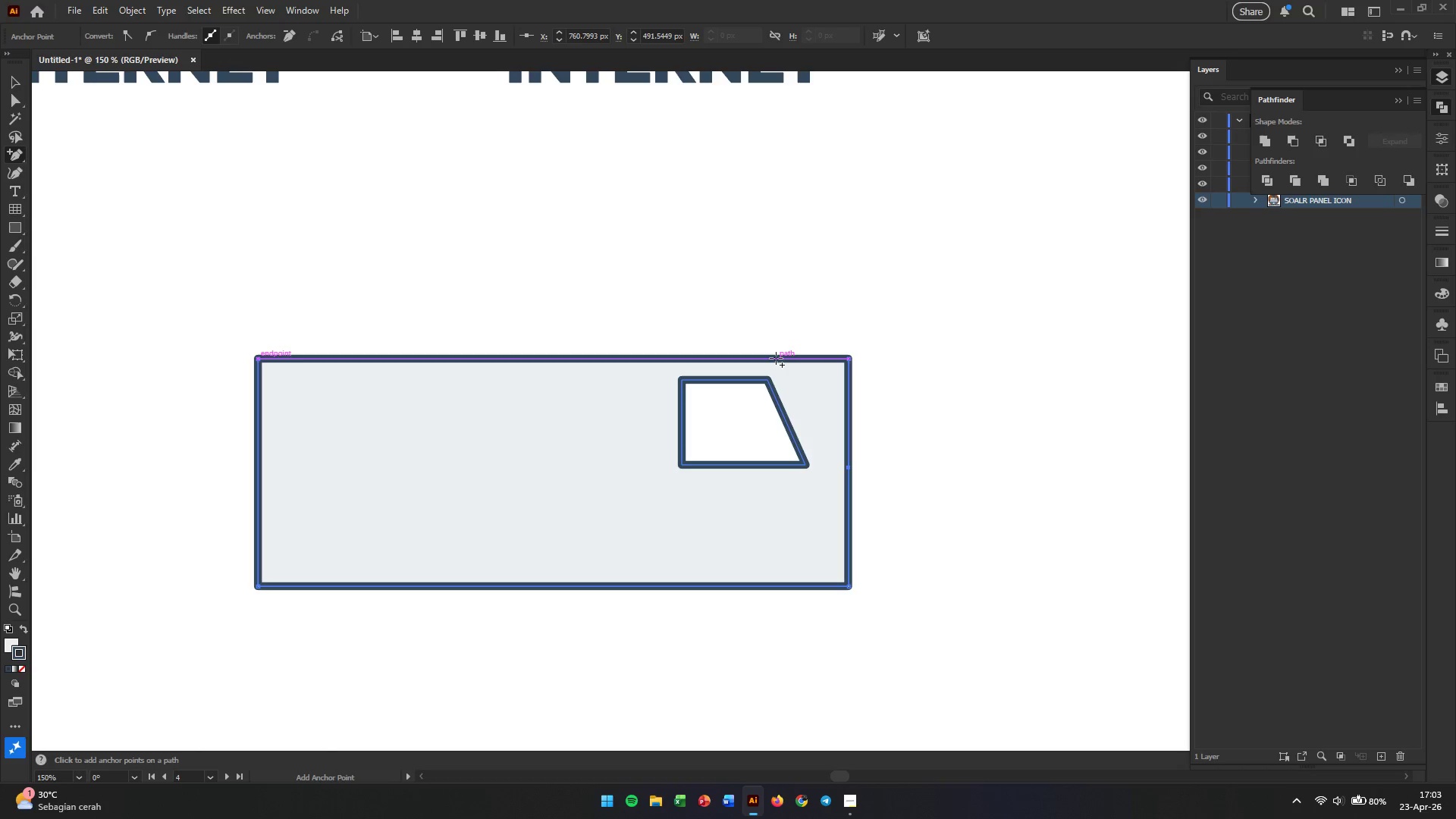 
wait(6.88)
 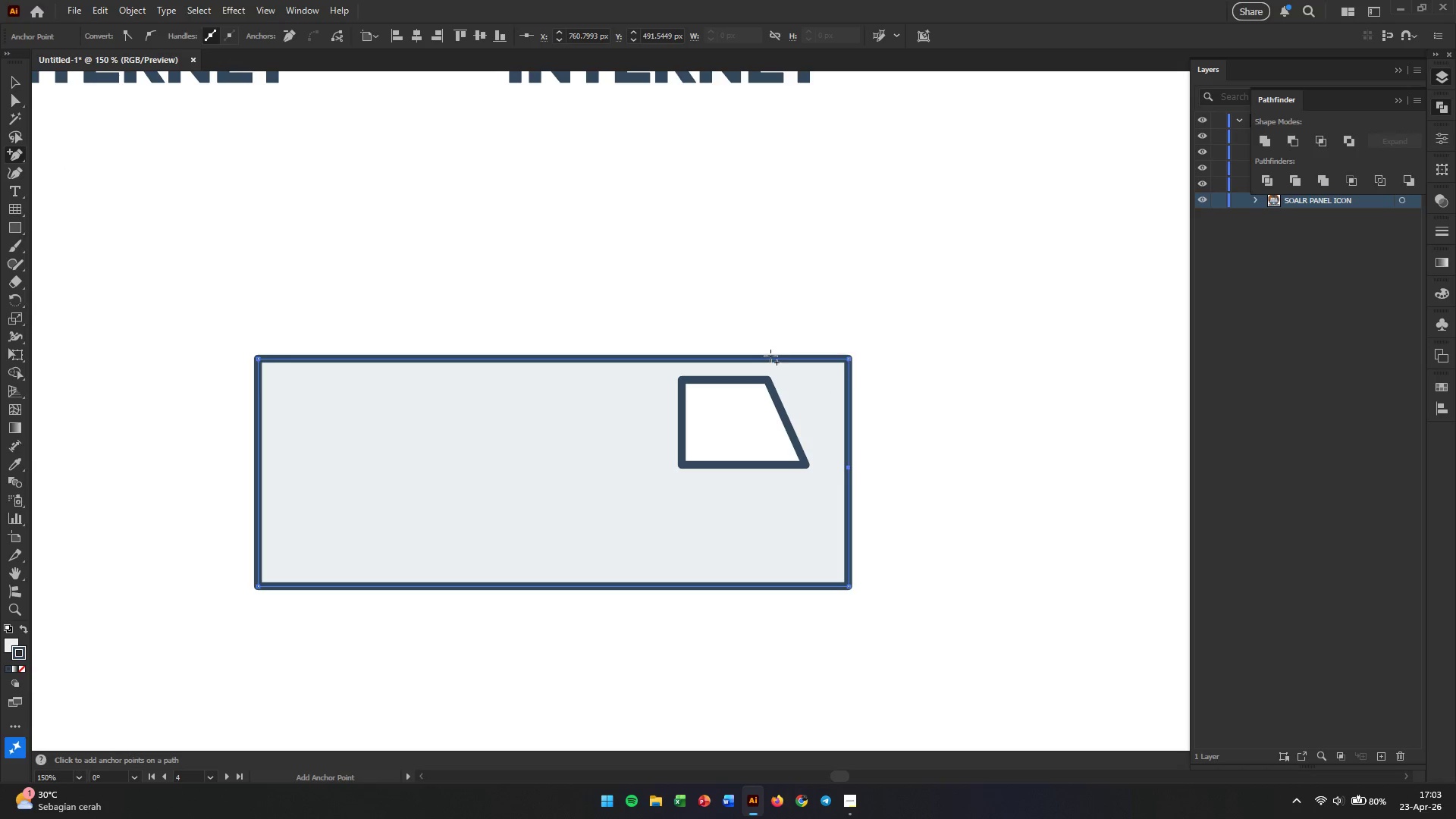 
left_click([782, 358])
 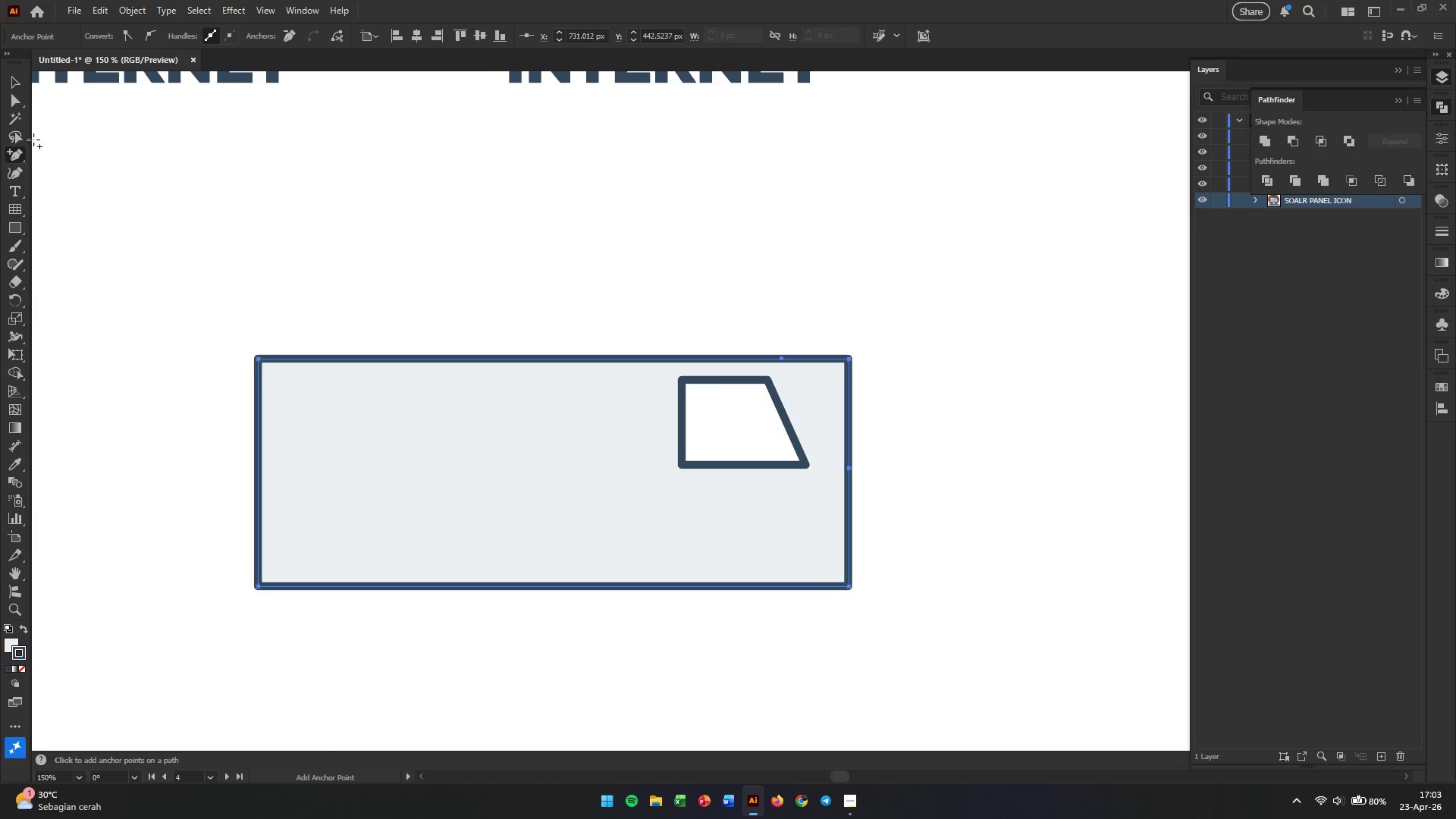 
left_click([16, 101])
 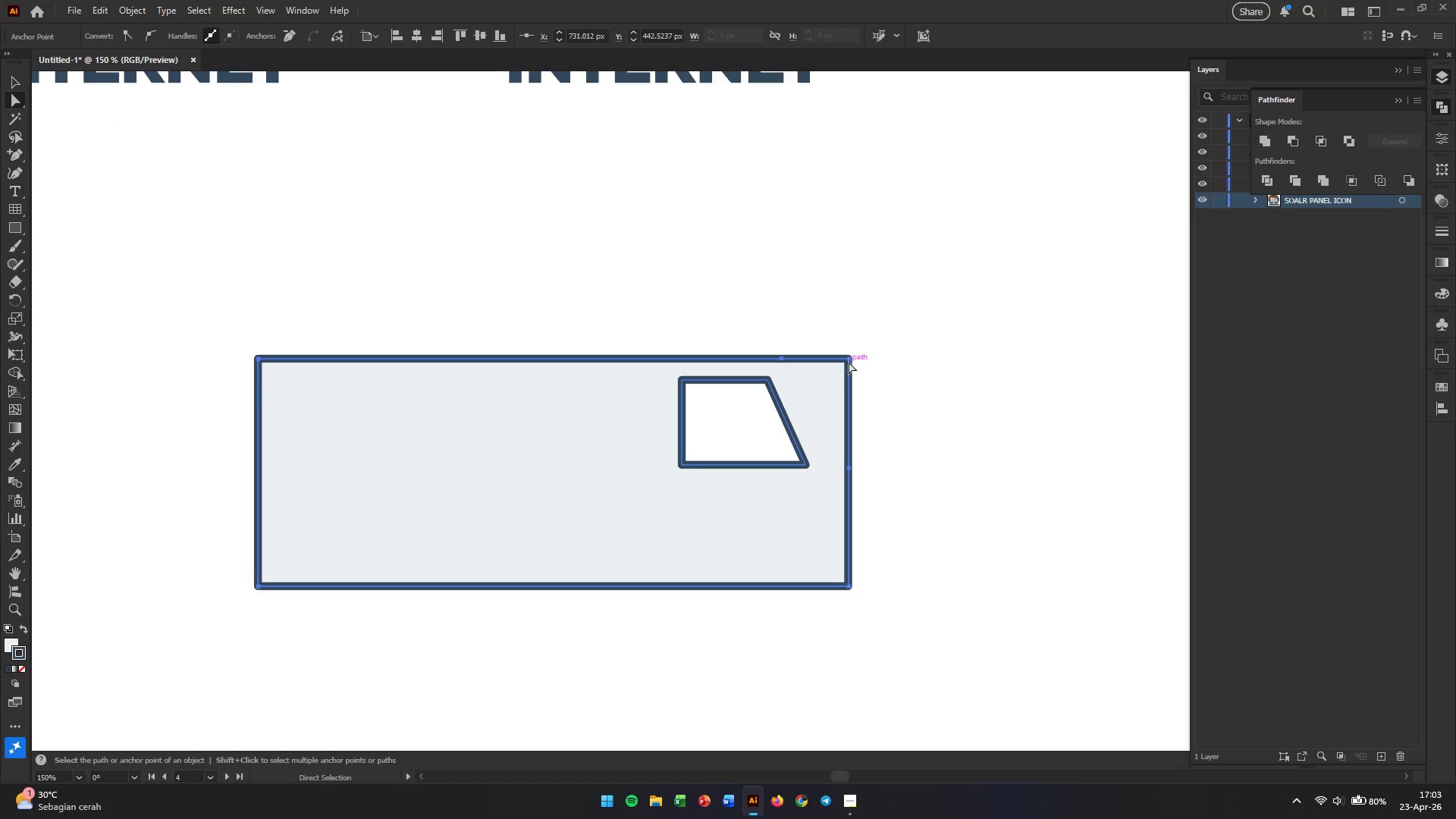 
left_click_drag(start_coordinate=[848, 356], to_coordinate=[805, 398])
 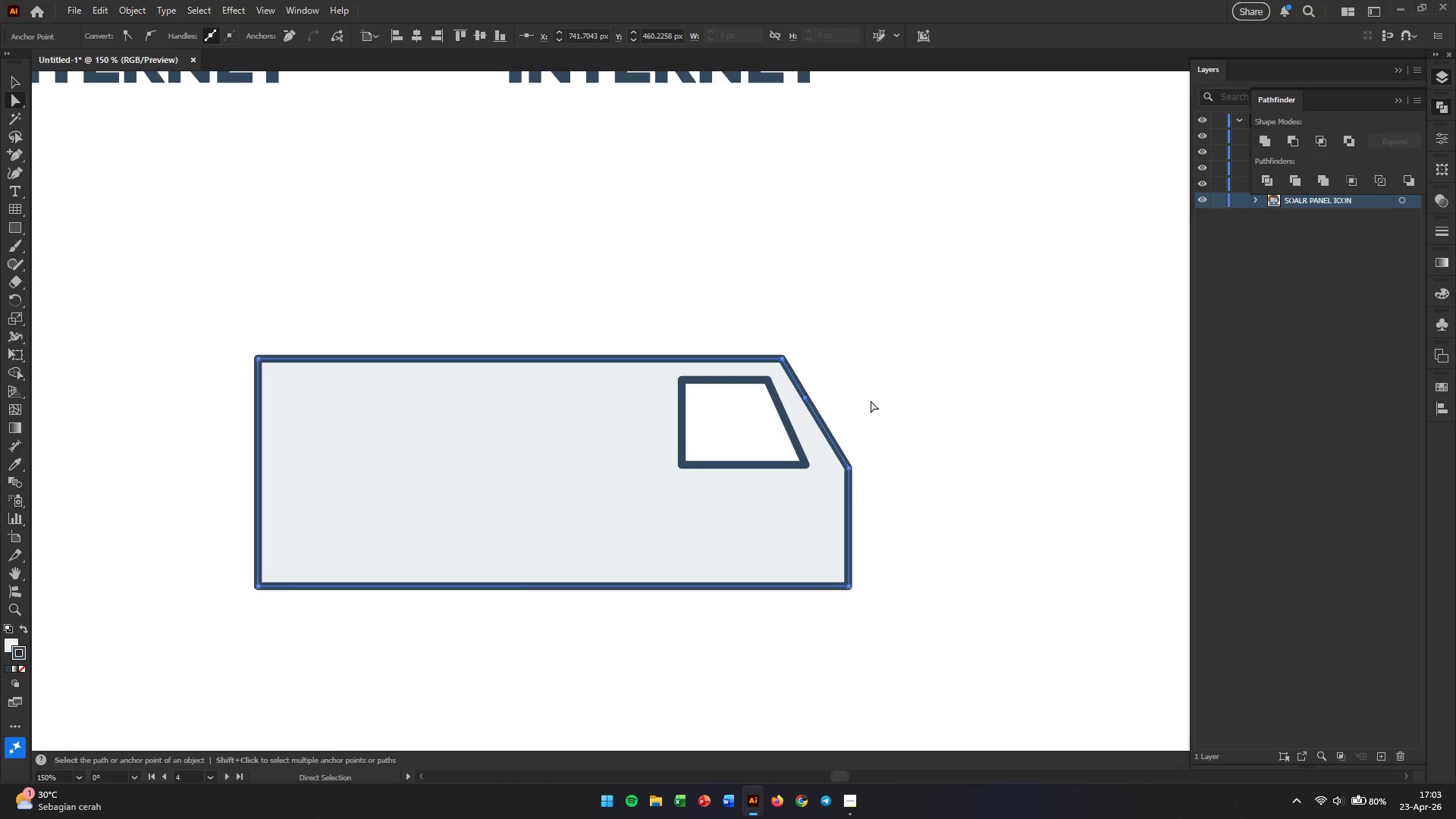 
left_click([871, 400])
 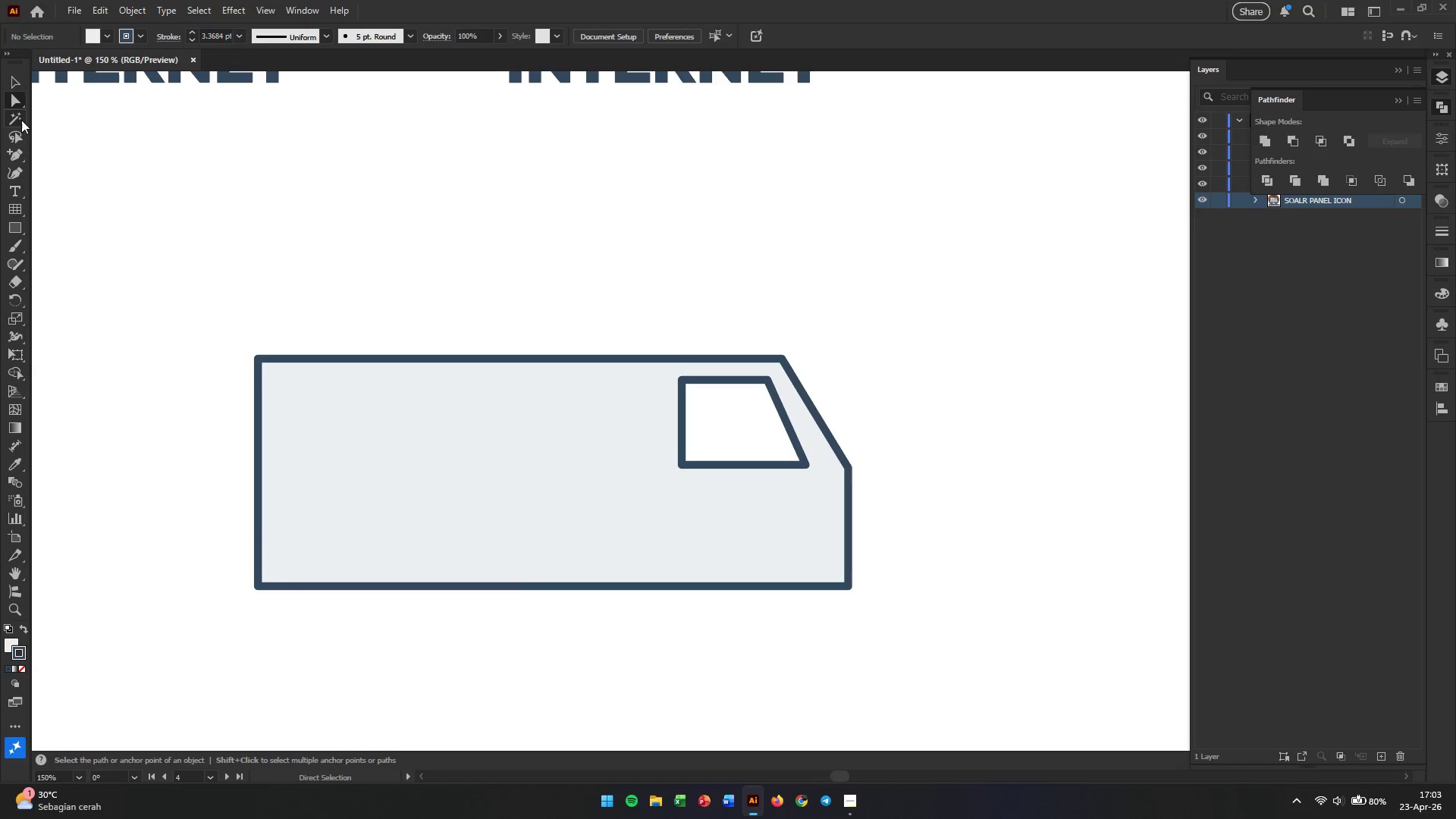 
right_click([17, 153])
 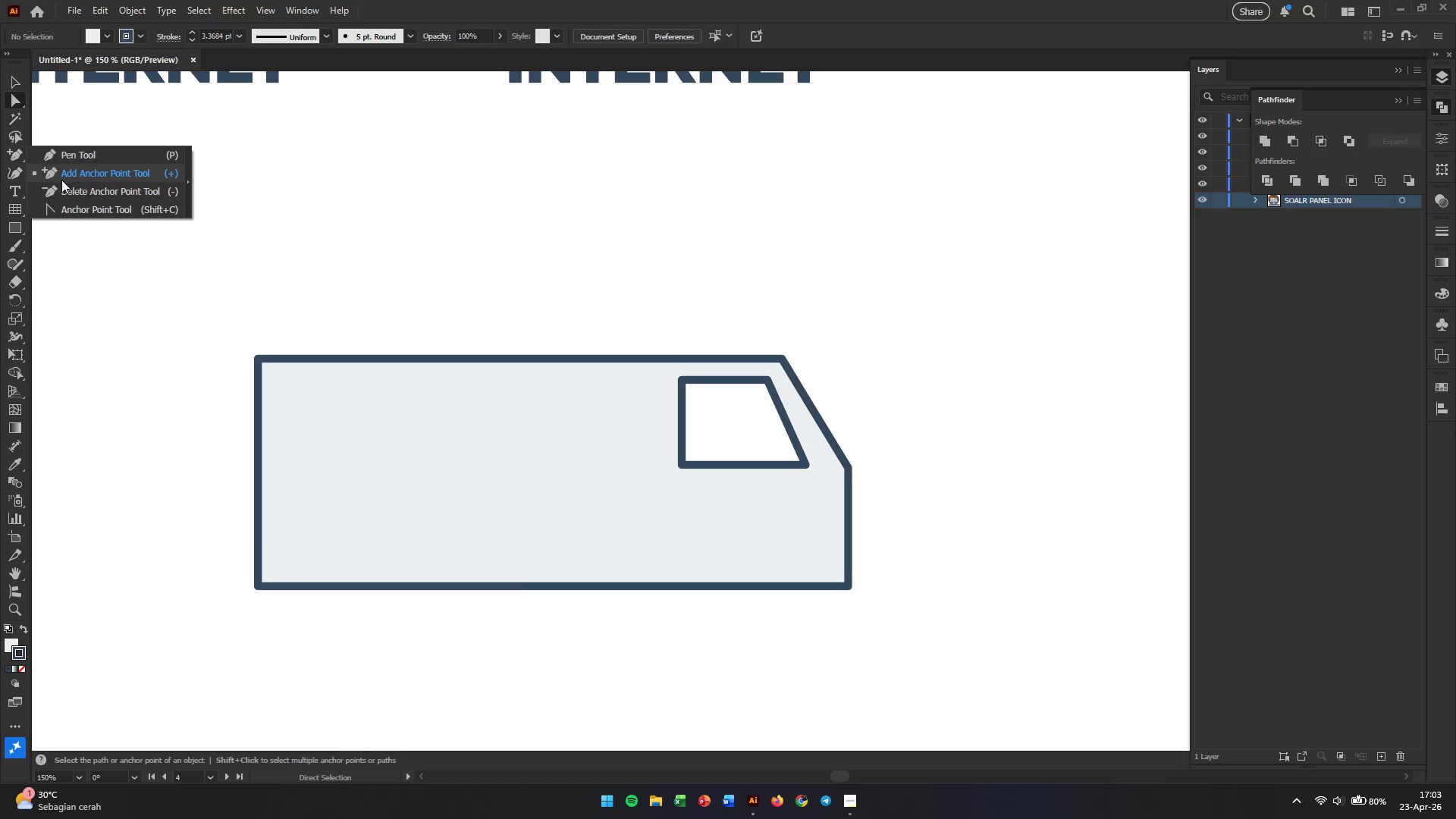 
left_click([61, 187])
 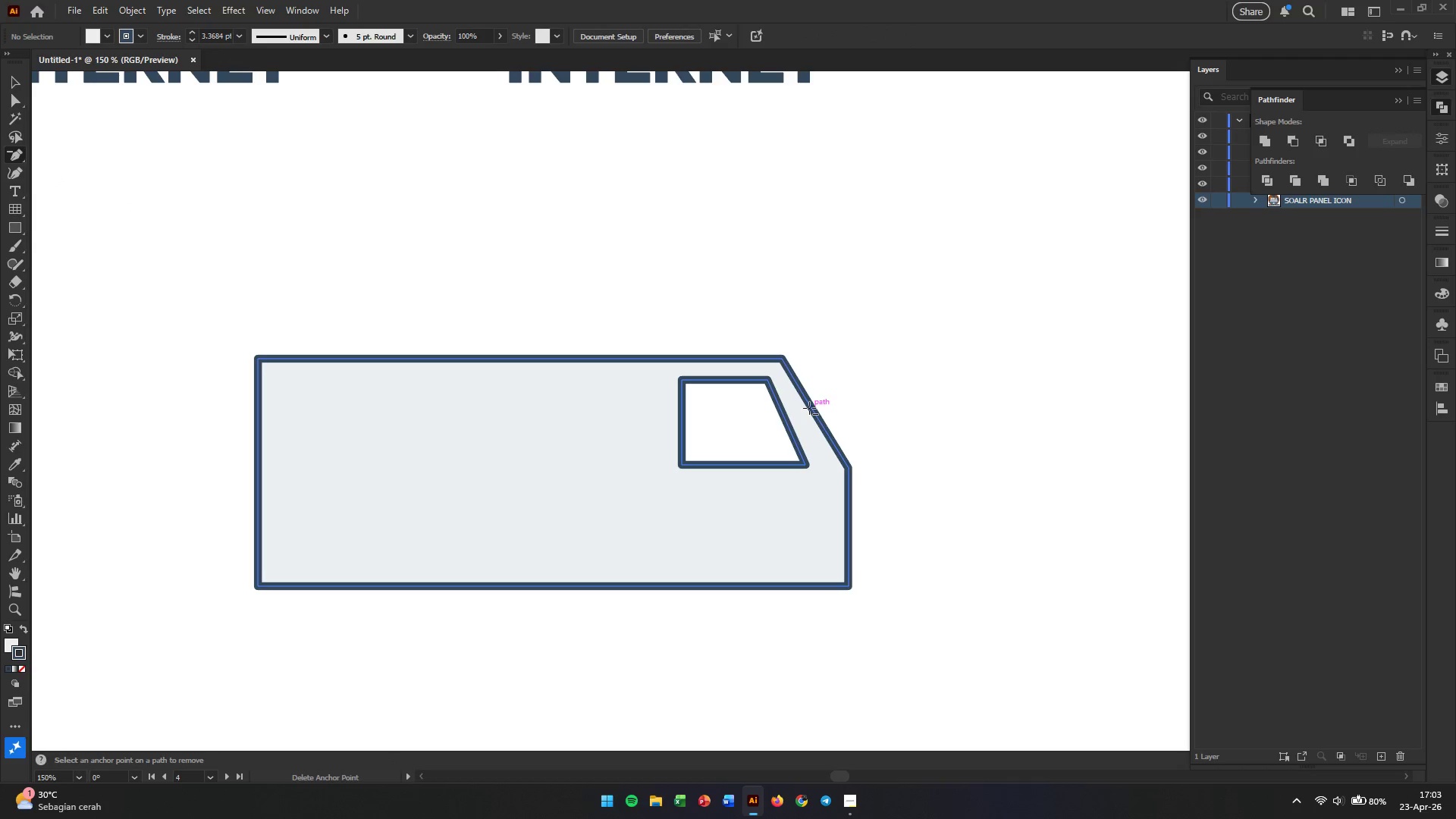 
hold_key(key=AltLeft, duration=0.45)
scroll: coordinate [809, 408], scroll_direction: up, amount: 4.0
 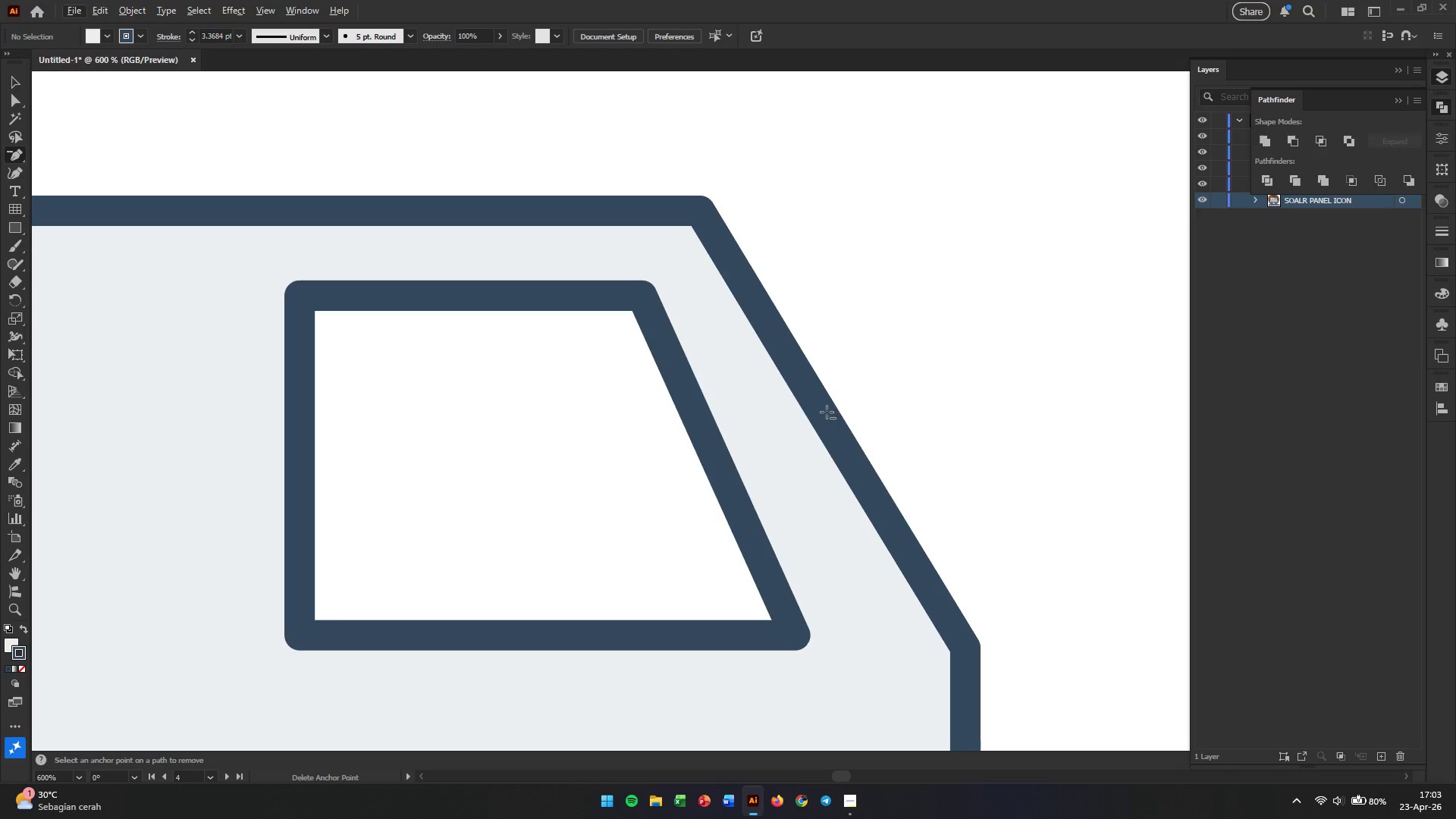 
left_click([821, 410])
 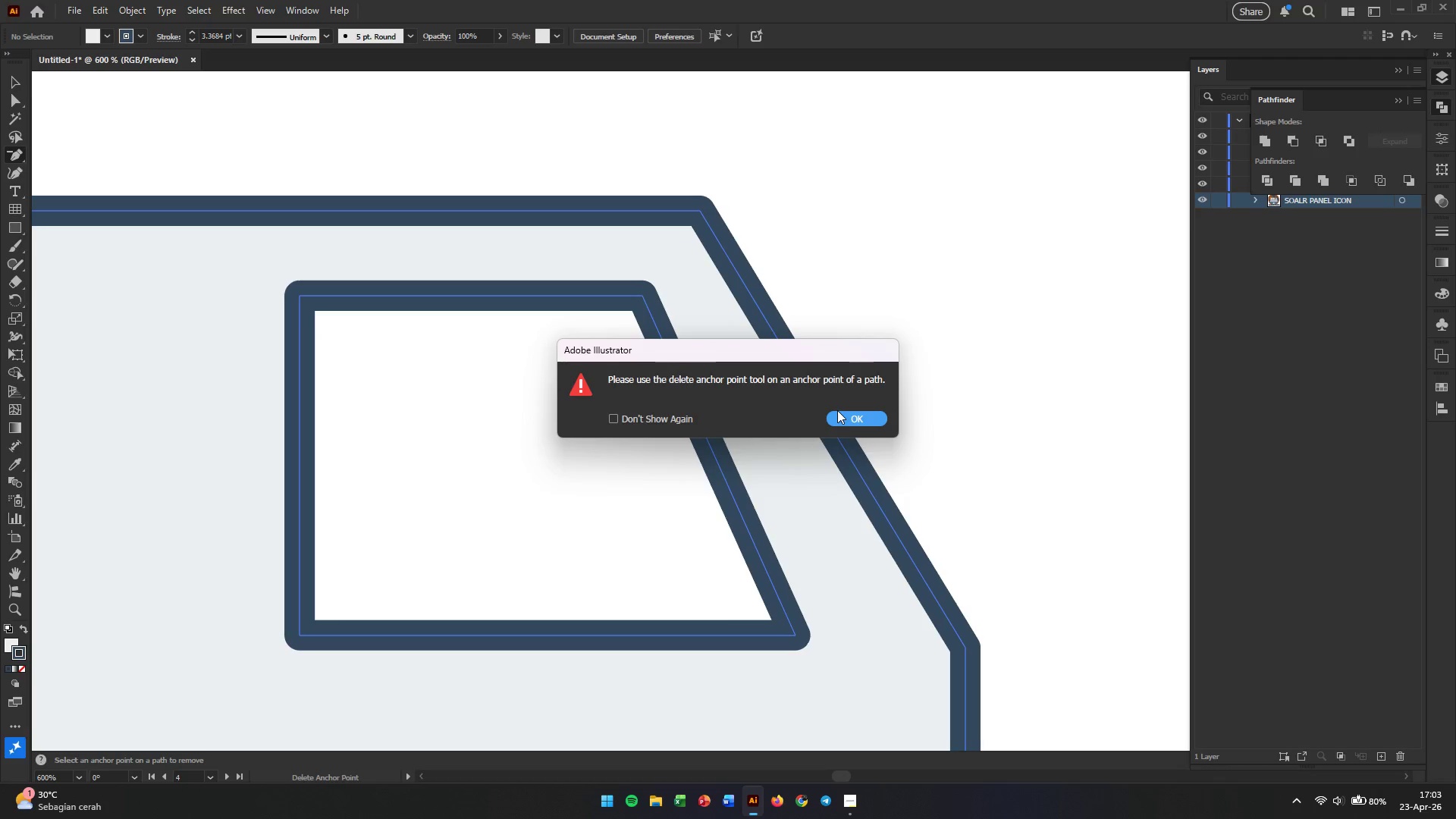 
left_click([839, 417])
 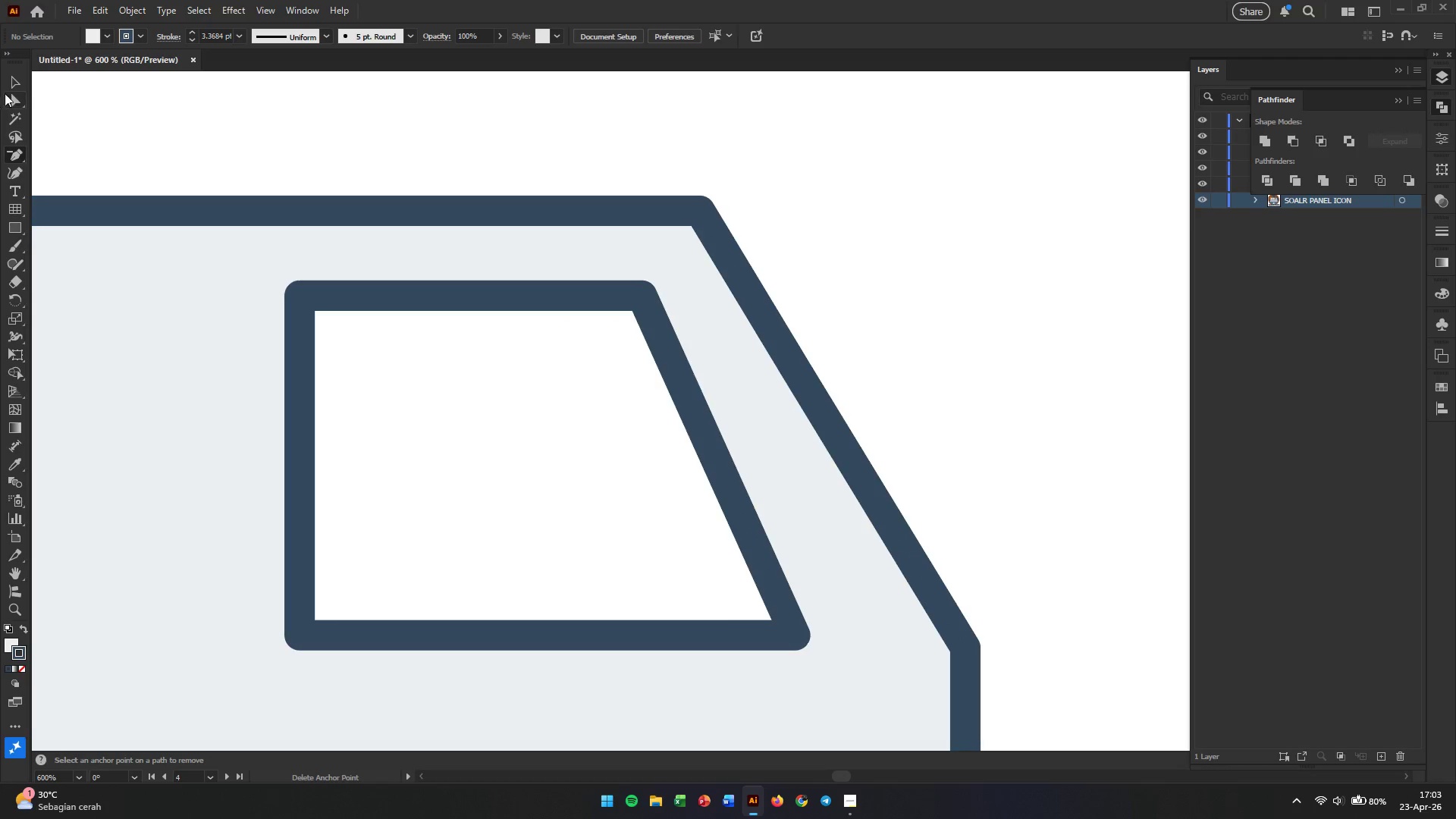 
left_click([14, 102])
 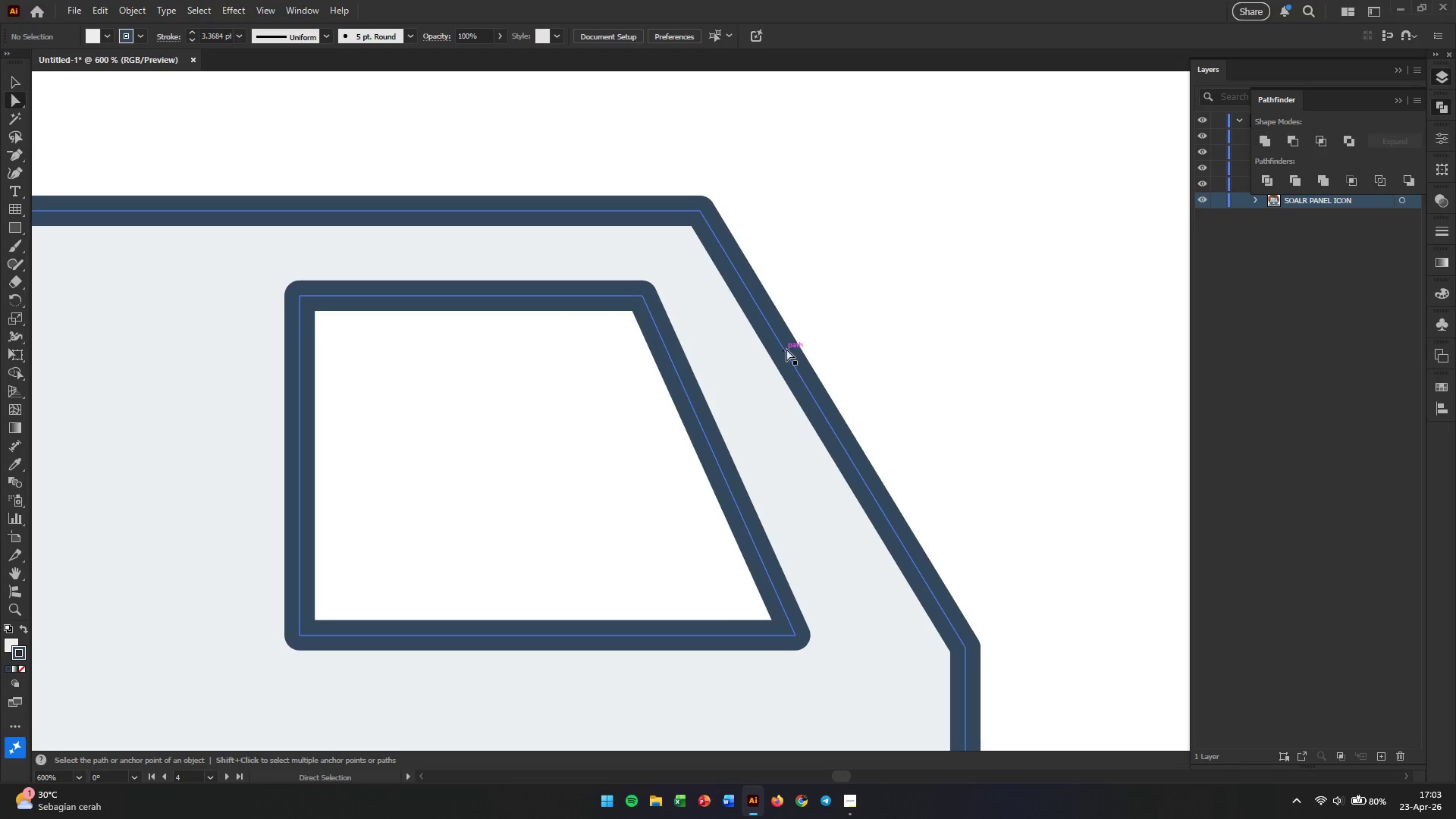 
left_click([786, 349])
 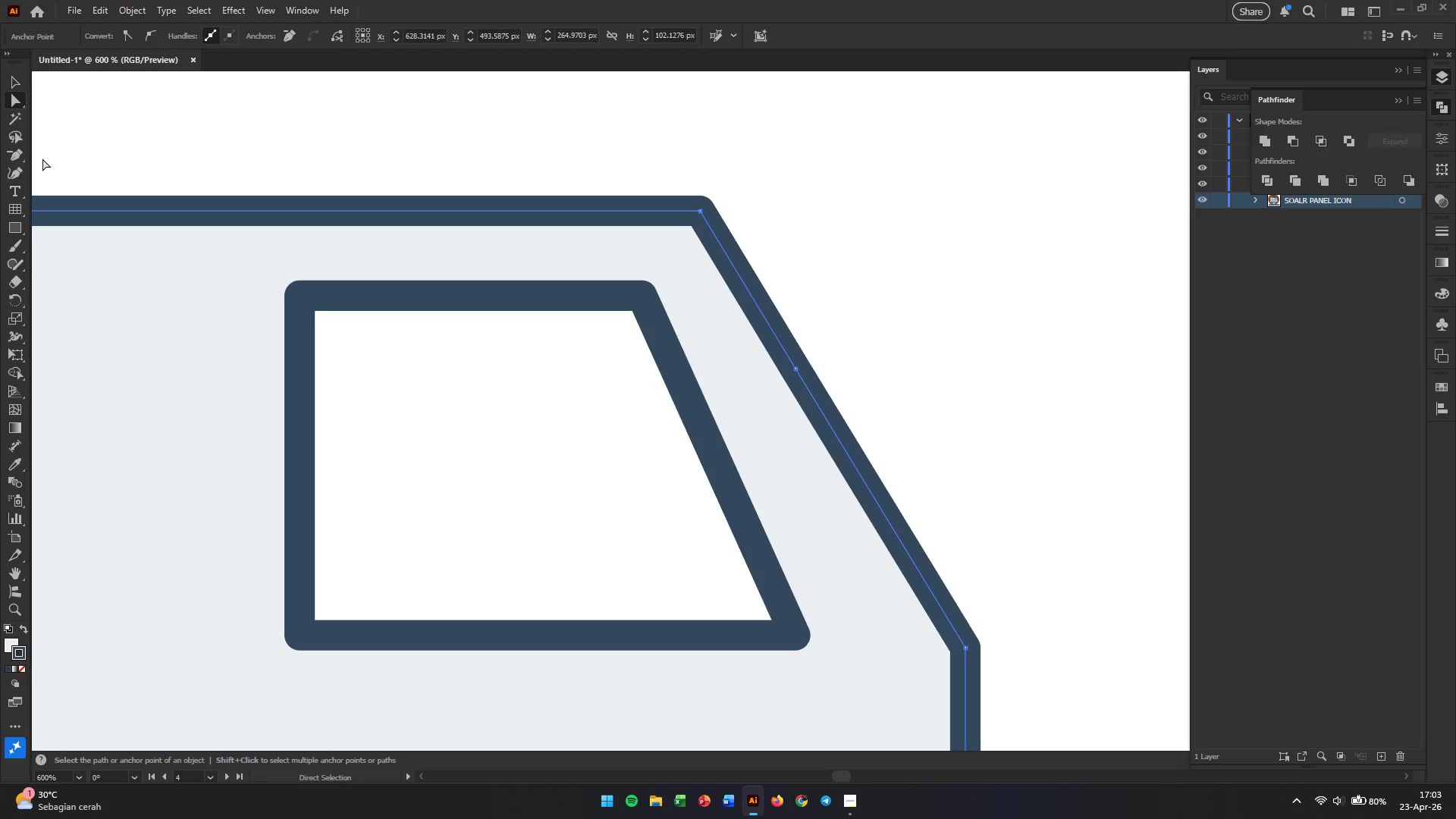 
left_click([18, 171])
 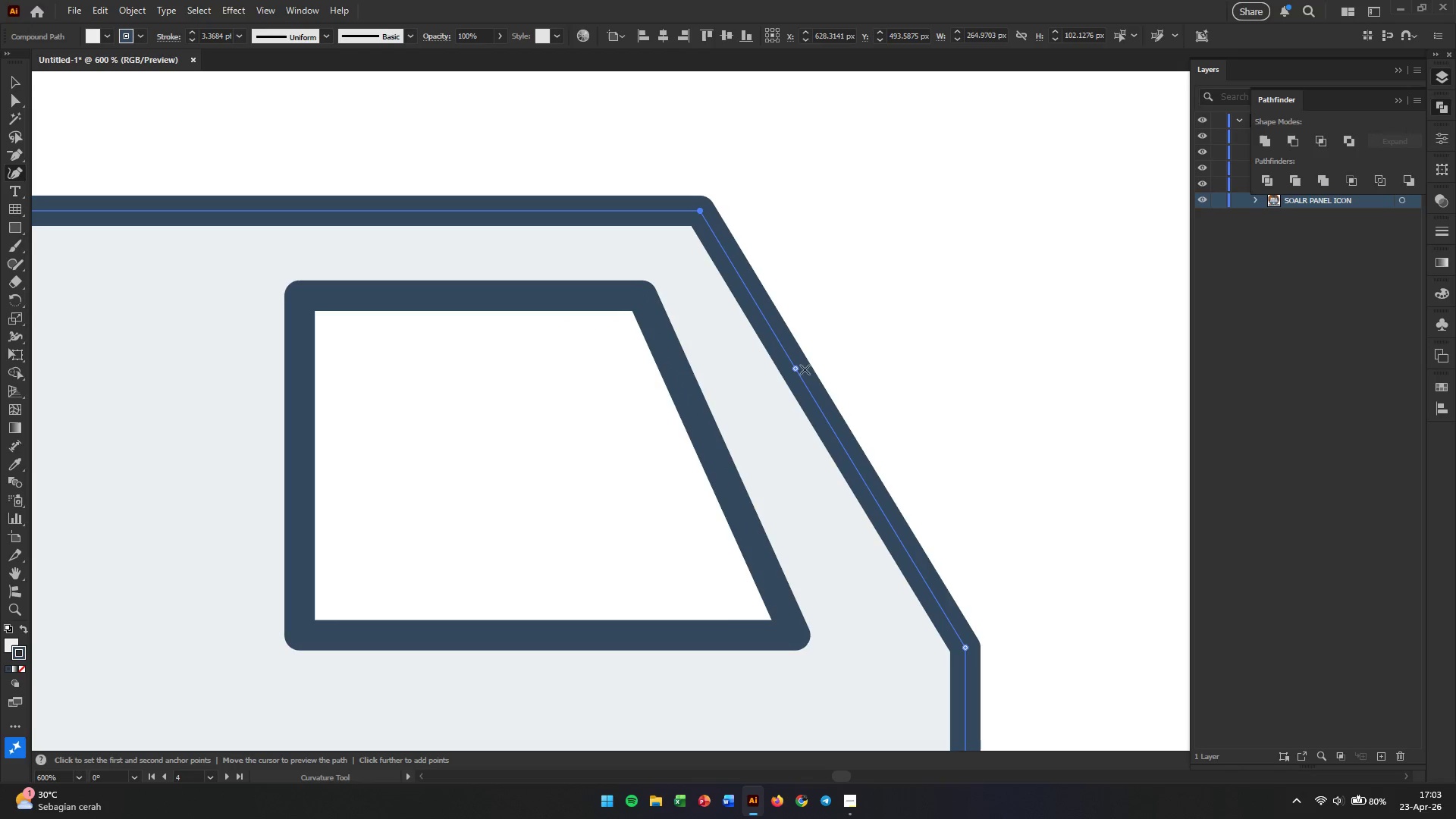 
left_click([795, 368])
 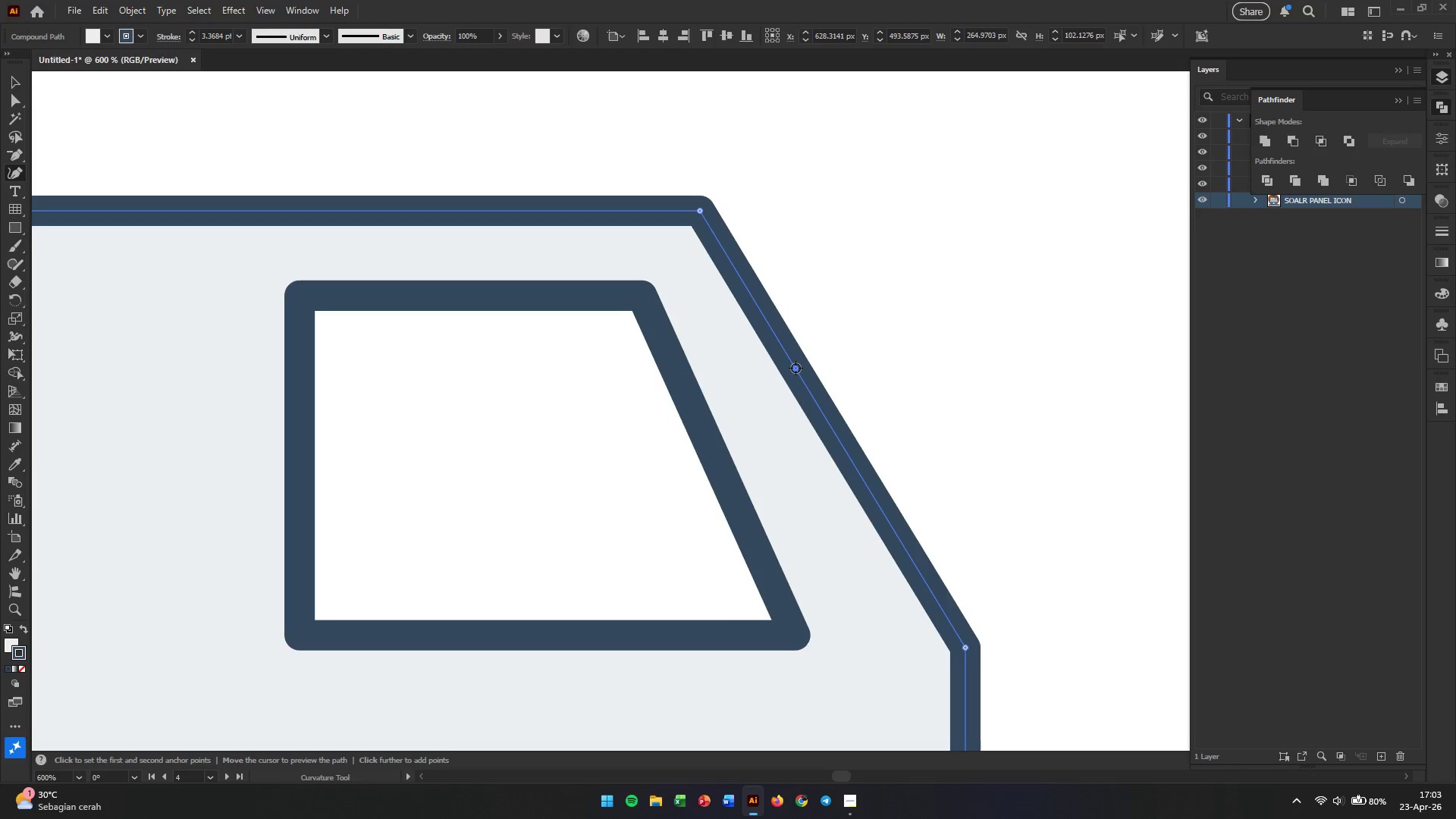 
key(Backspace)
 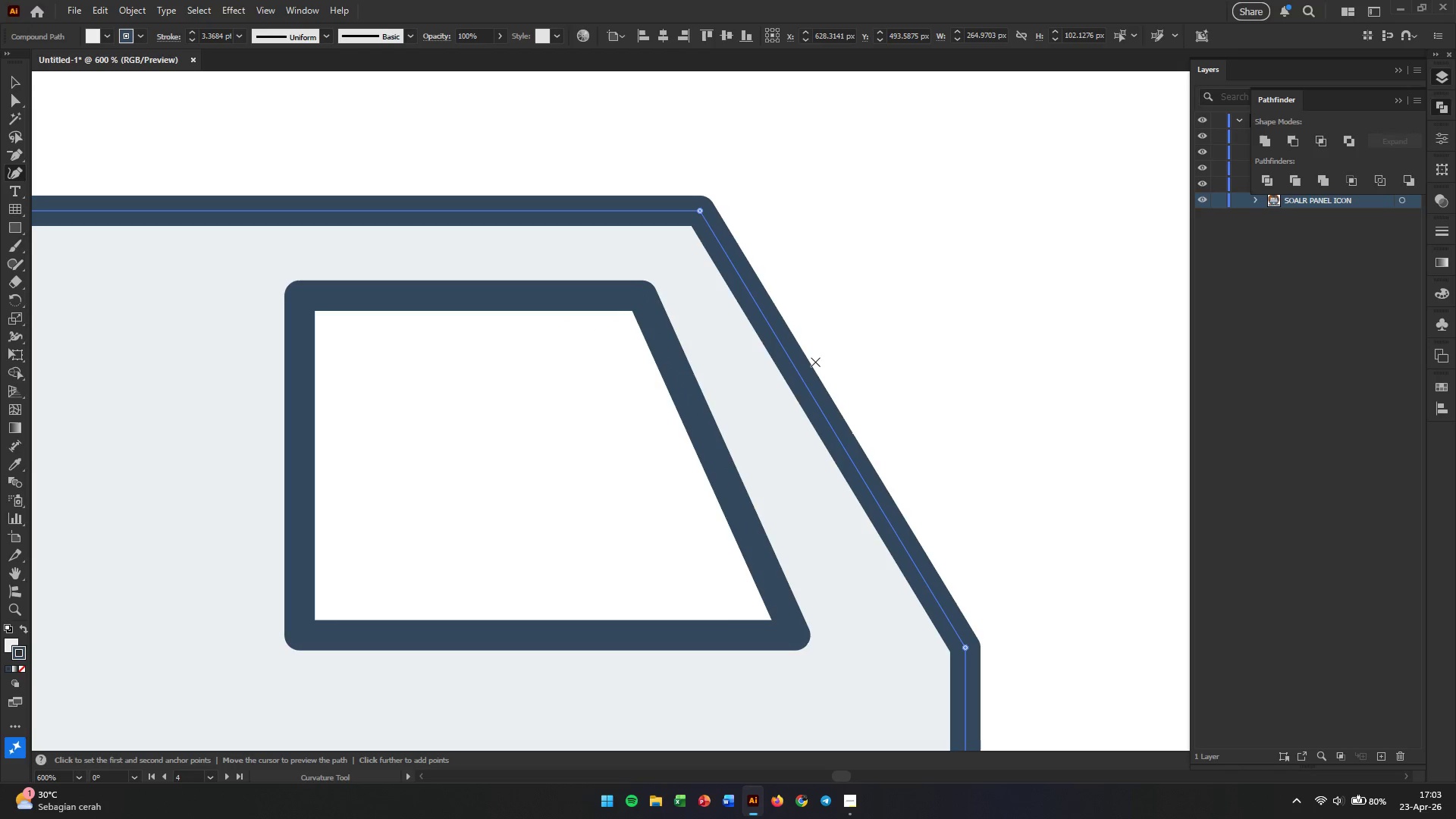 
hold_key(key=AltLeft, duration=0.64)
scroll: coordinate [815, 362], scroll_direction: down, amount: 2.0
 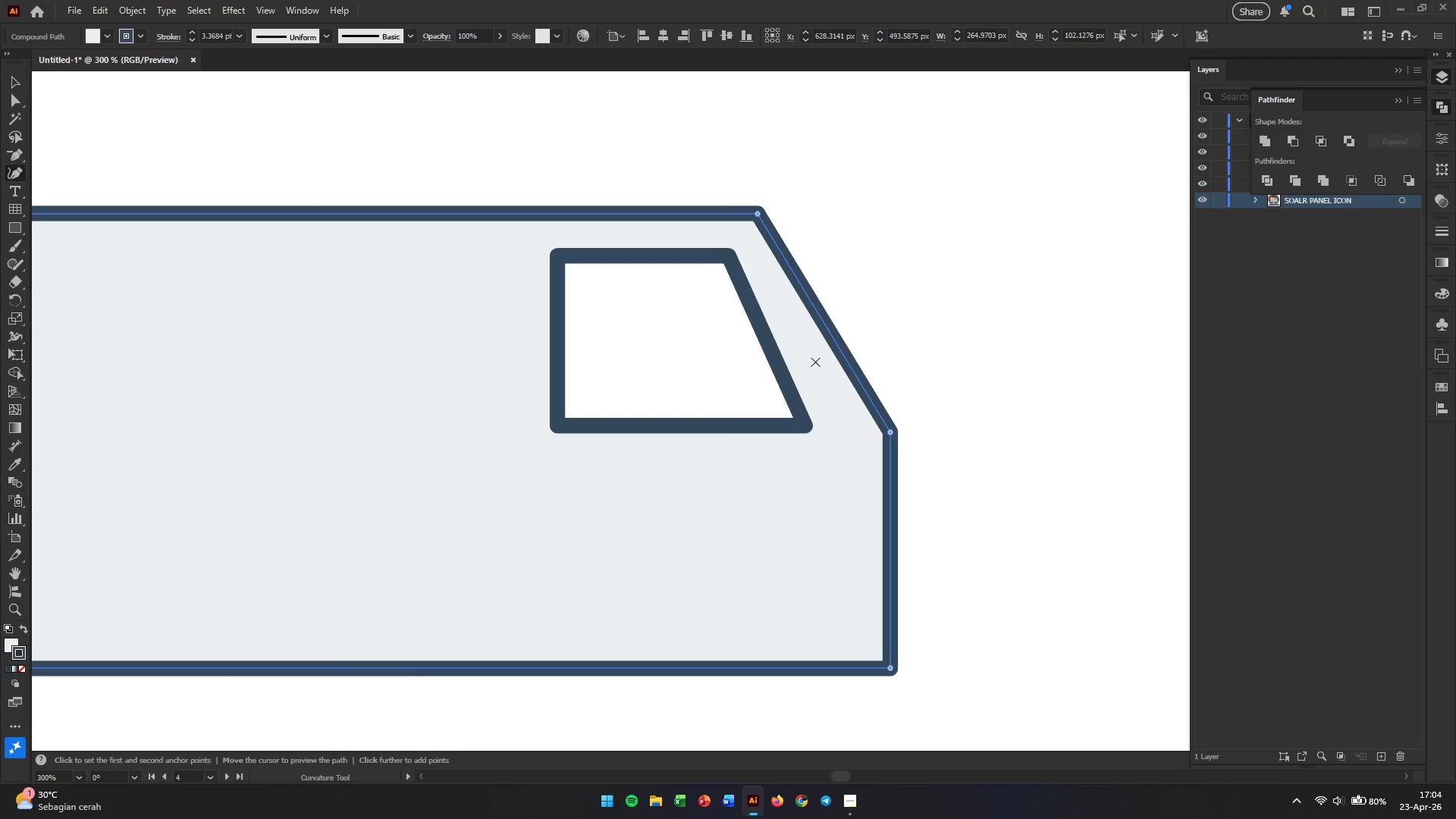 
wait(5.49)
 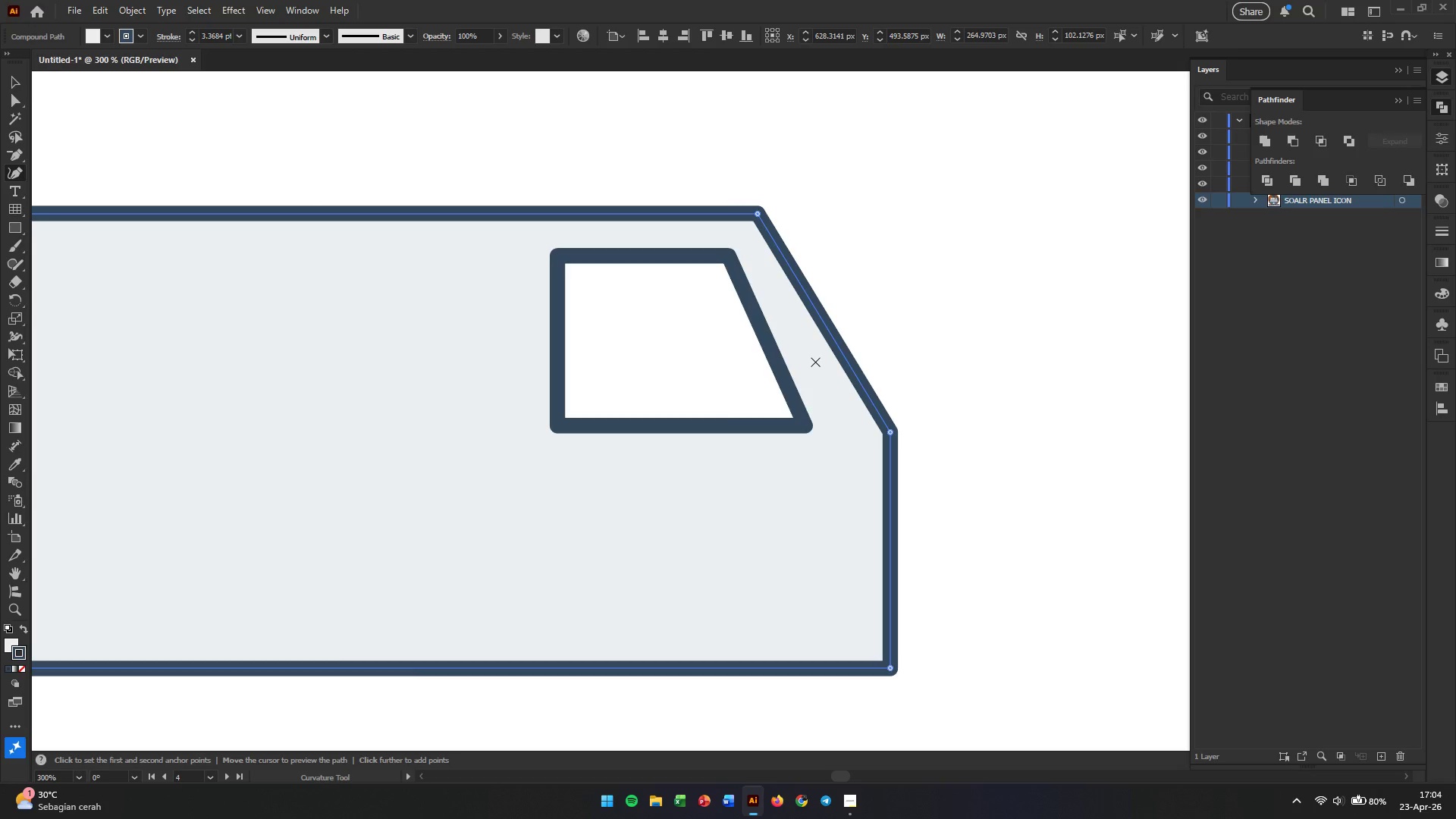 
left_click([796, 419])
 